 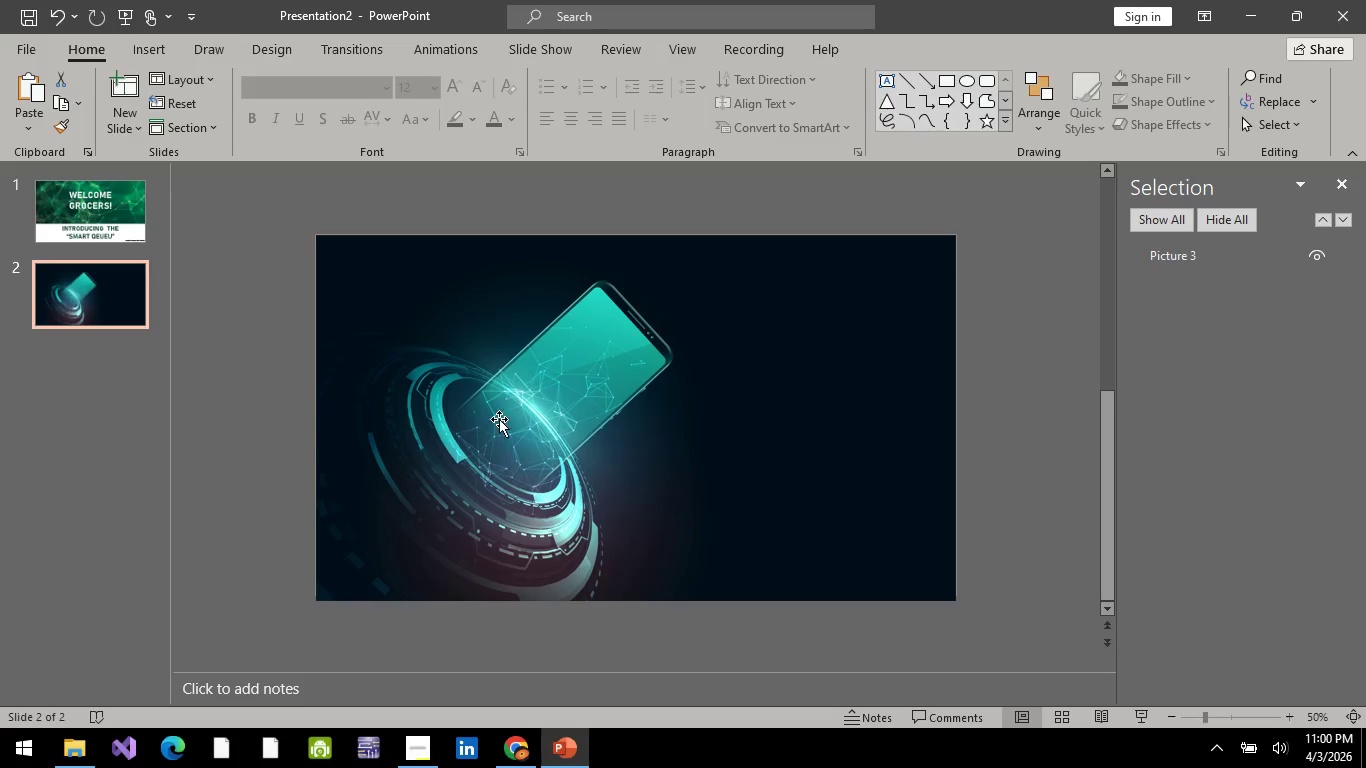 
left_click([266, 49])
 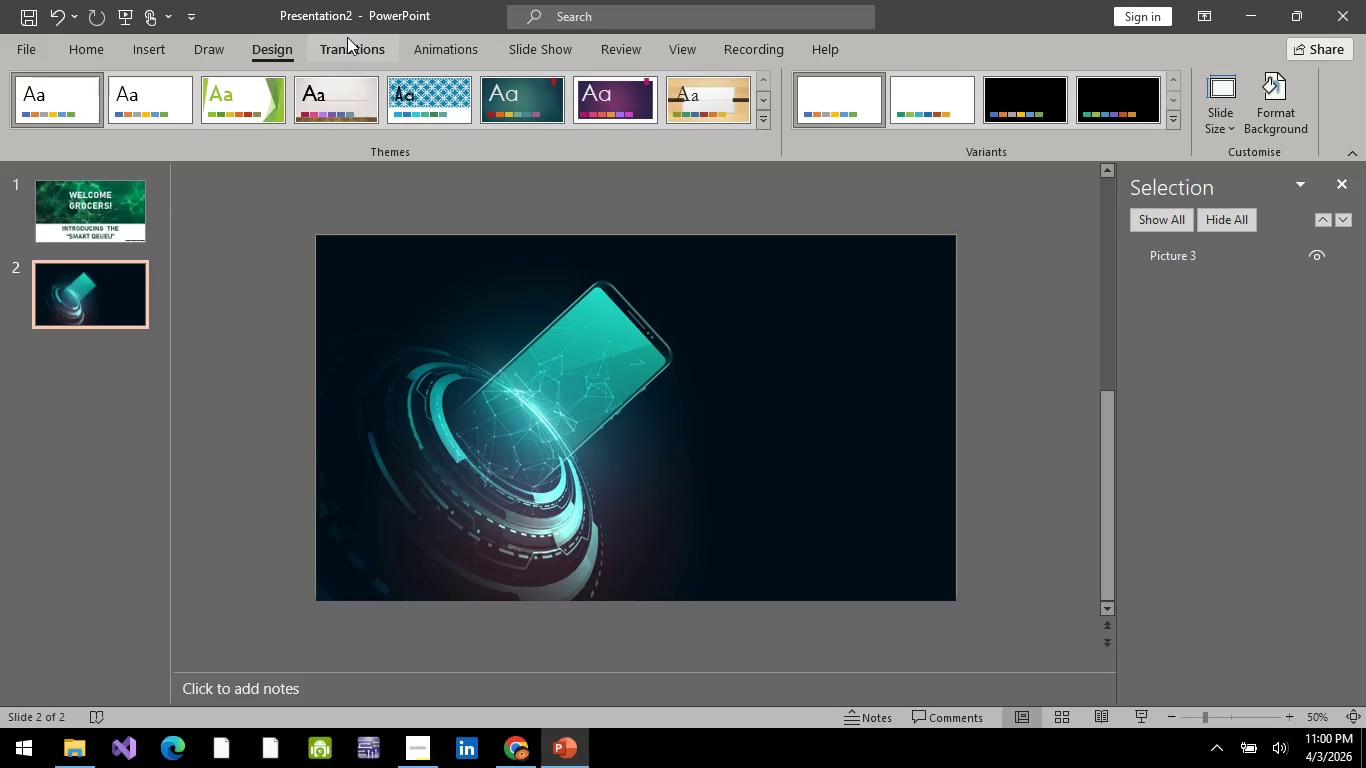 
left_click([347, 37])
 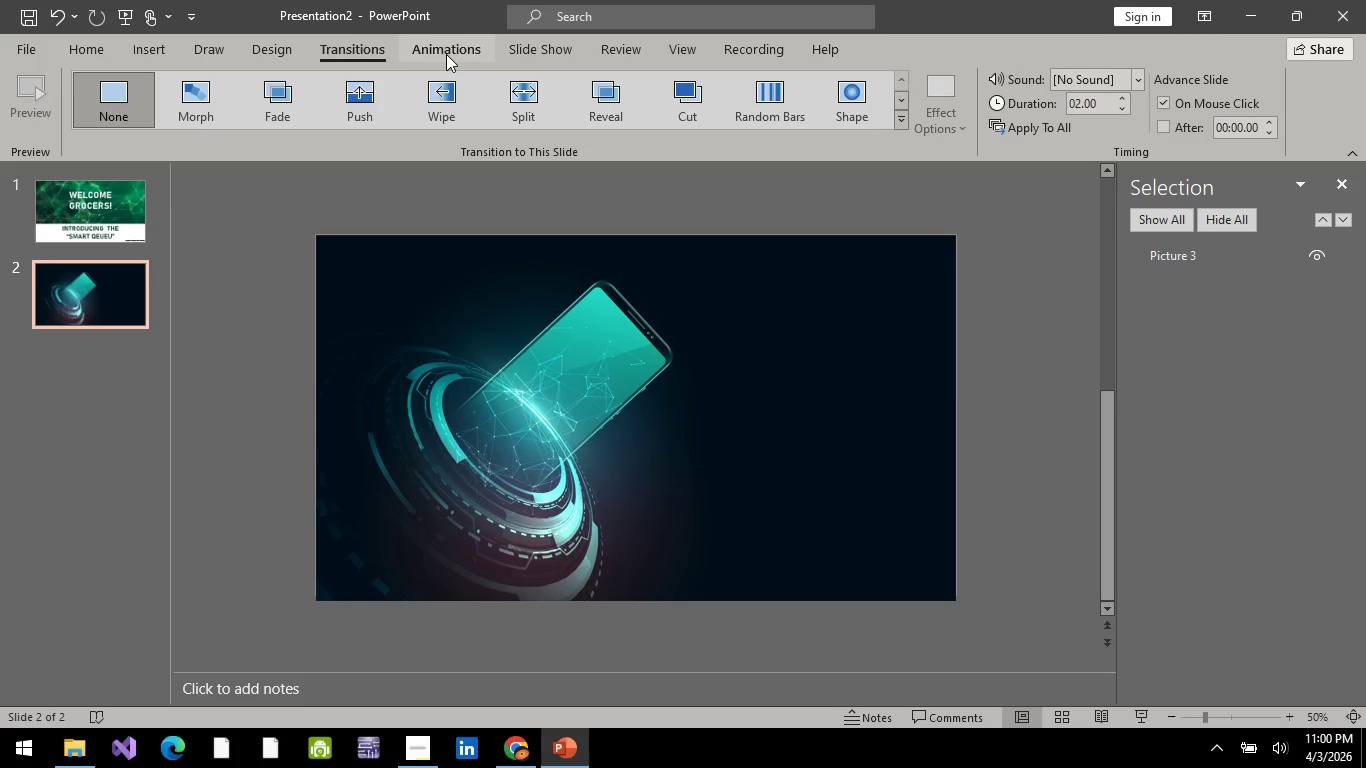 
left_click([446, 54])
 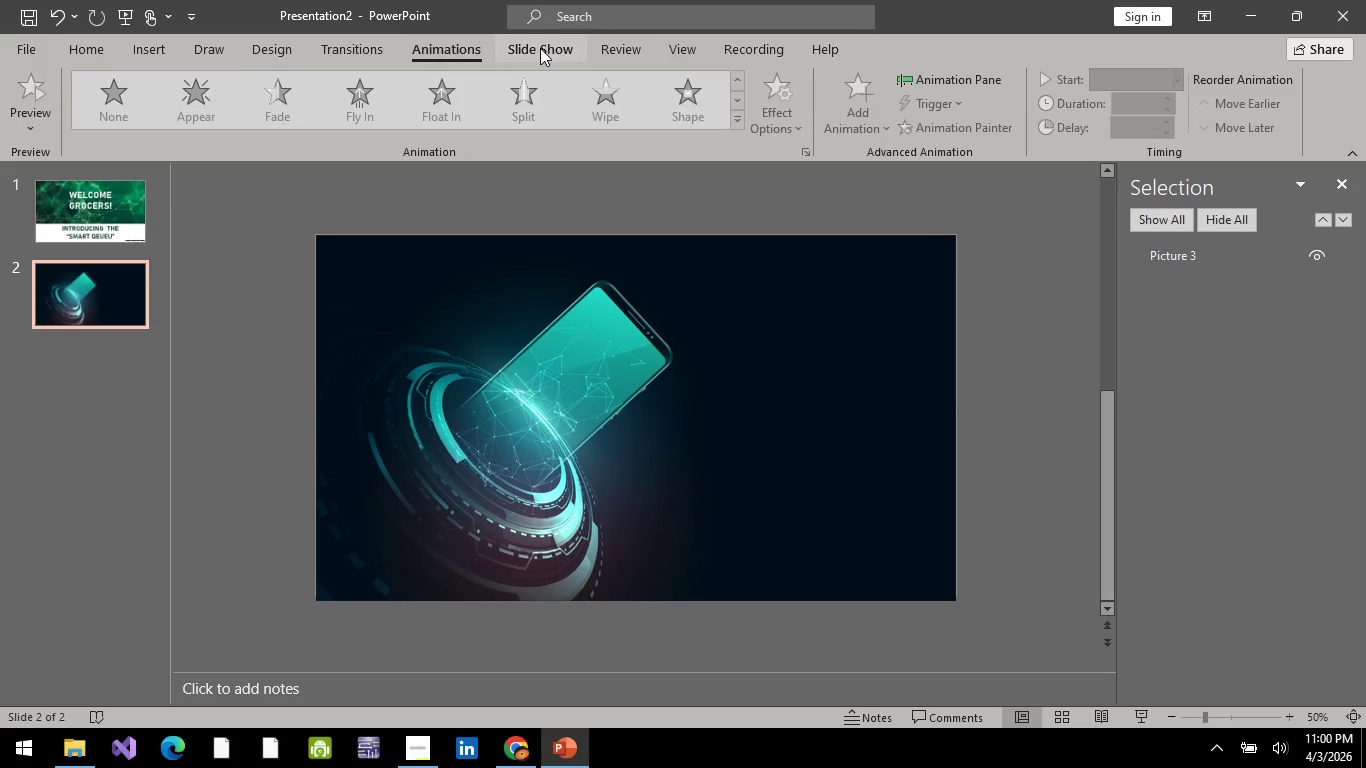 
left_click([540, 48])
 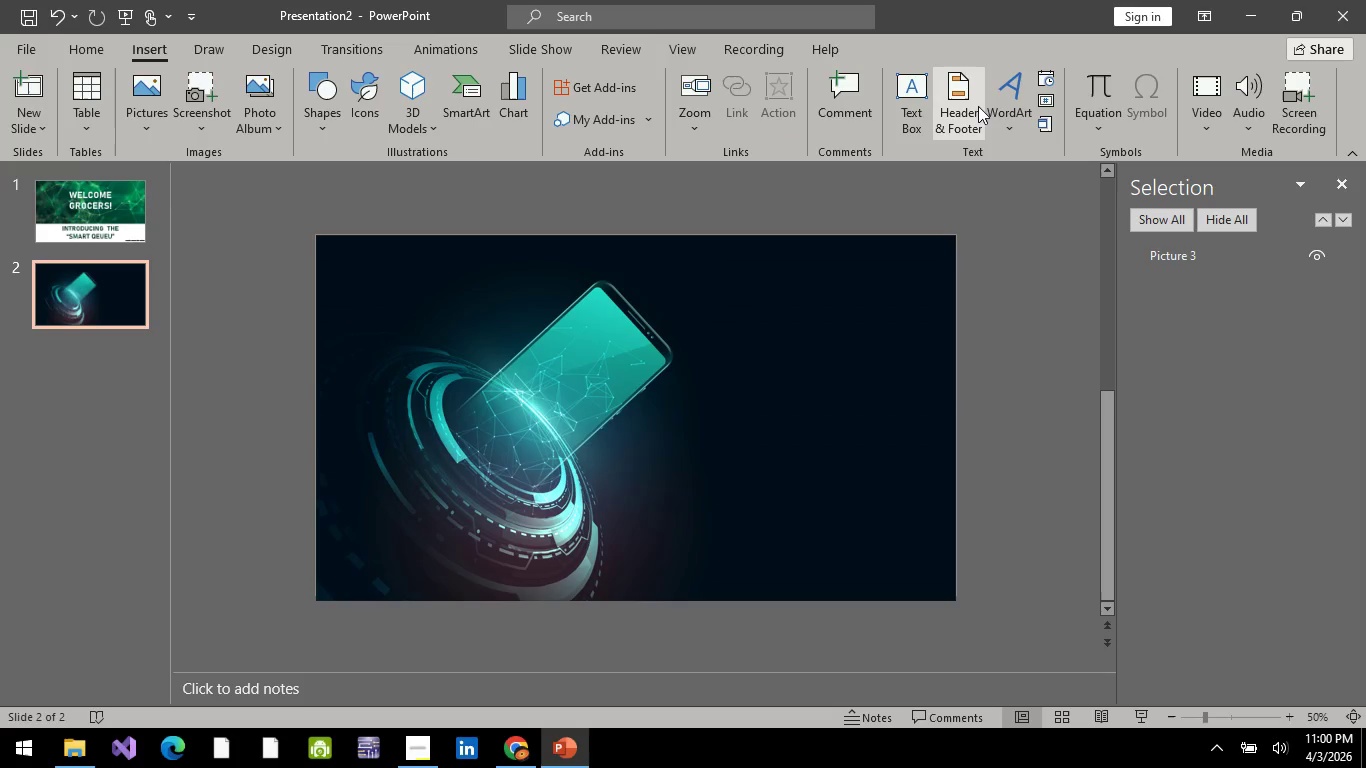 
left_click([321, 113])
 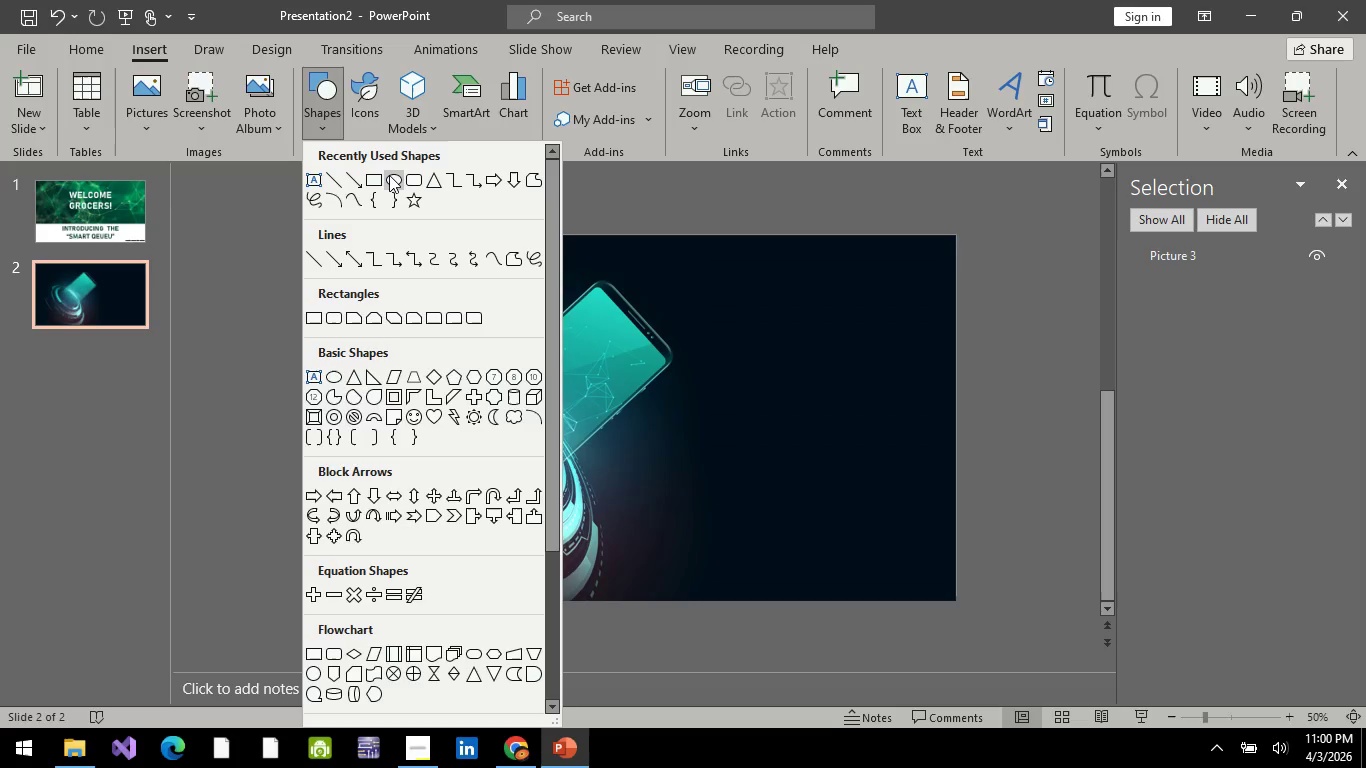 
left_click([389, 175])
 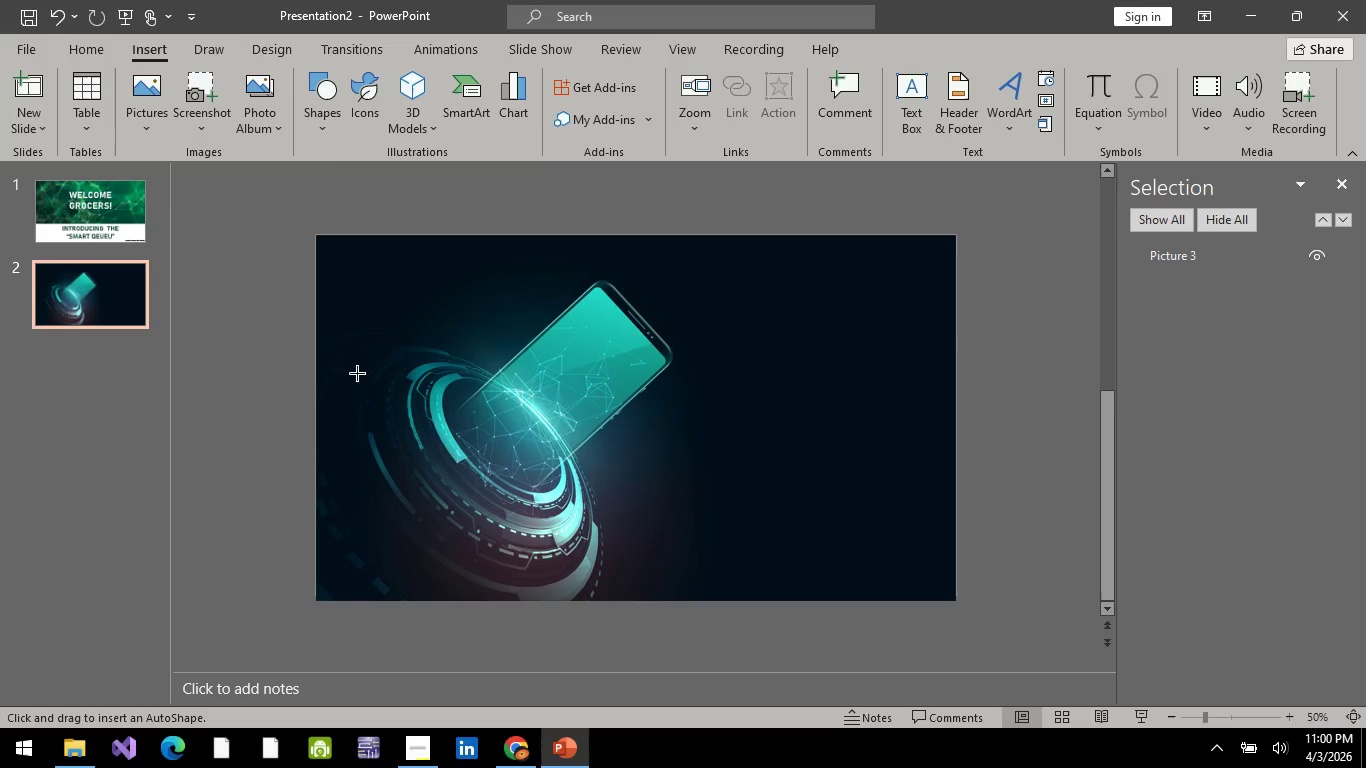 
hold_key(key=ShiftLeft, duration=1.51)
left_click_drag(start_coordinate=[330, 249], to_coordinate=[655, 399])
 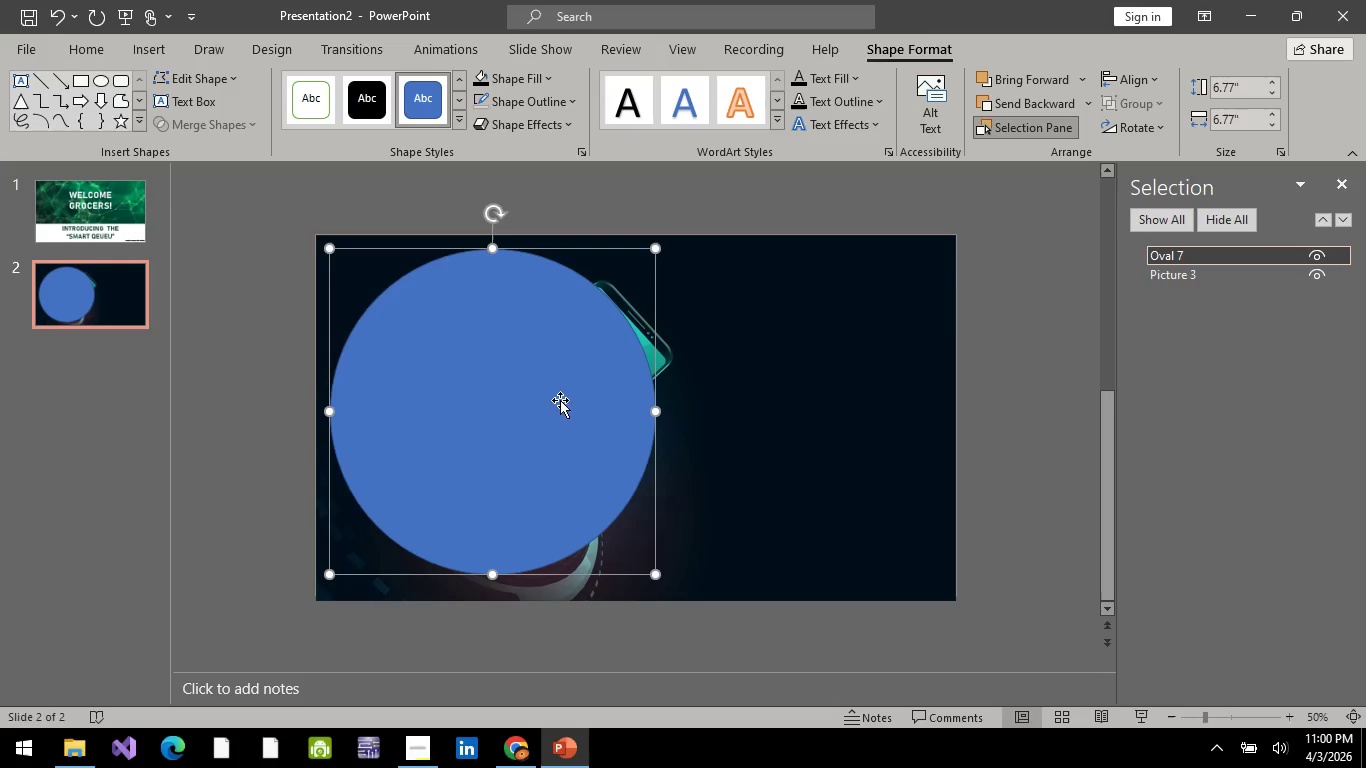 
hold_key(key=ShiftLeft, duration=1.52)
 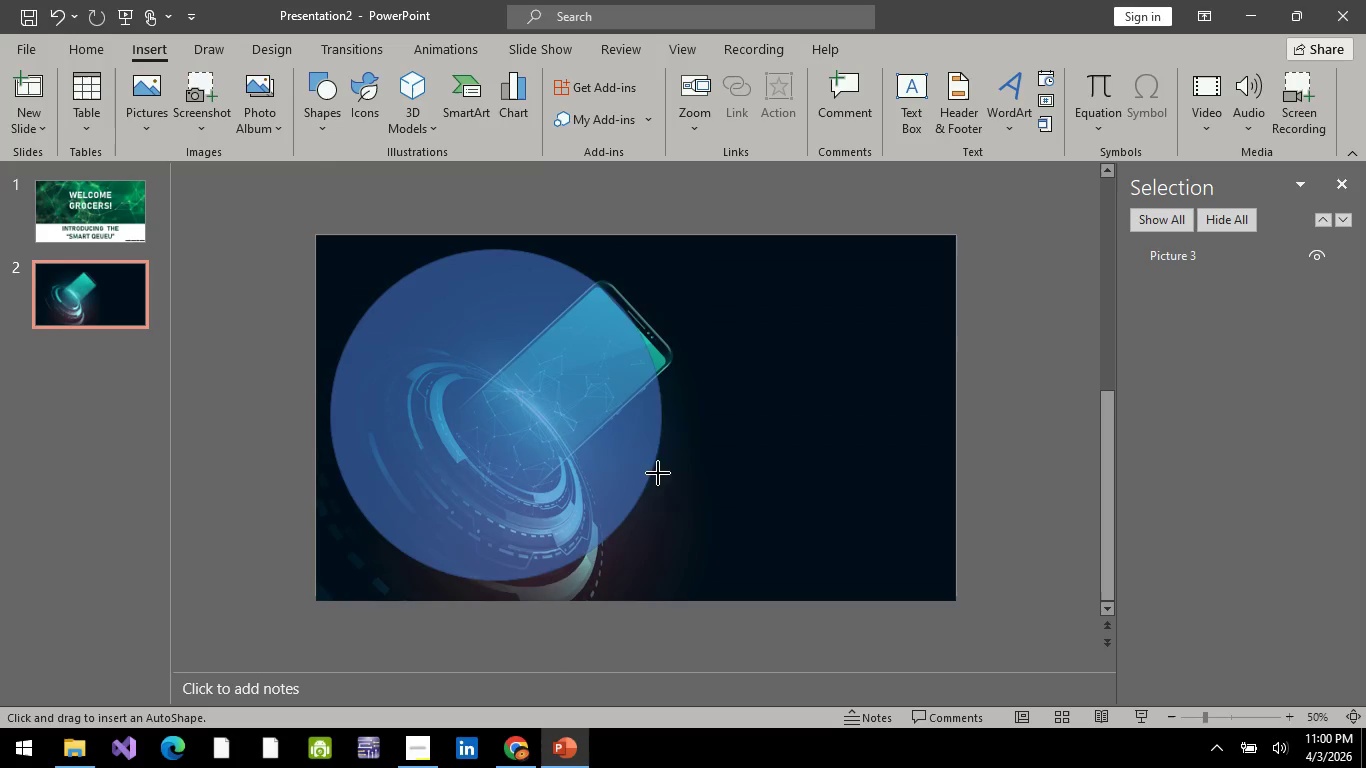 
hold_key(key=ShiftLeft, duration=1.52)
 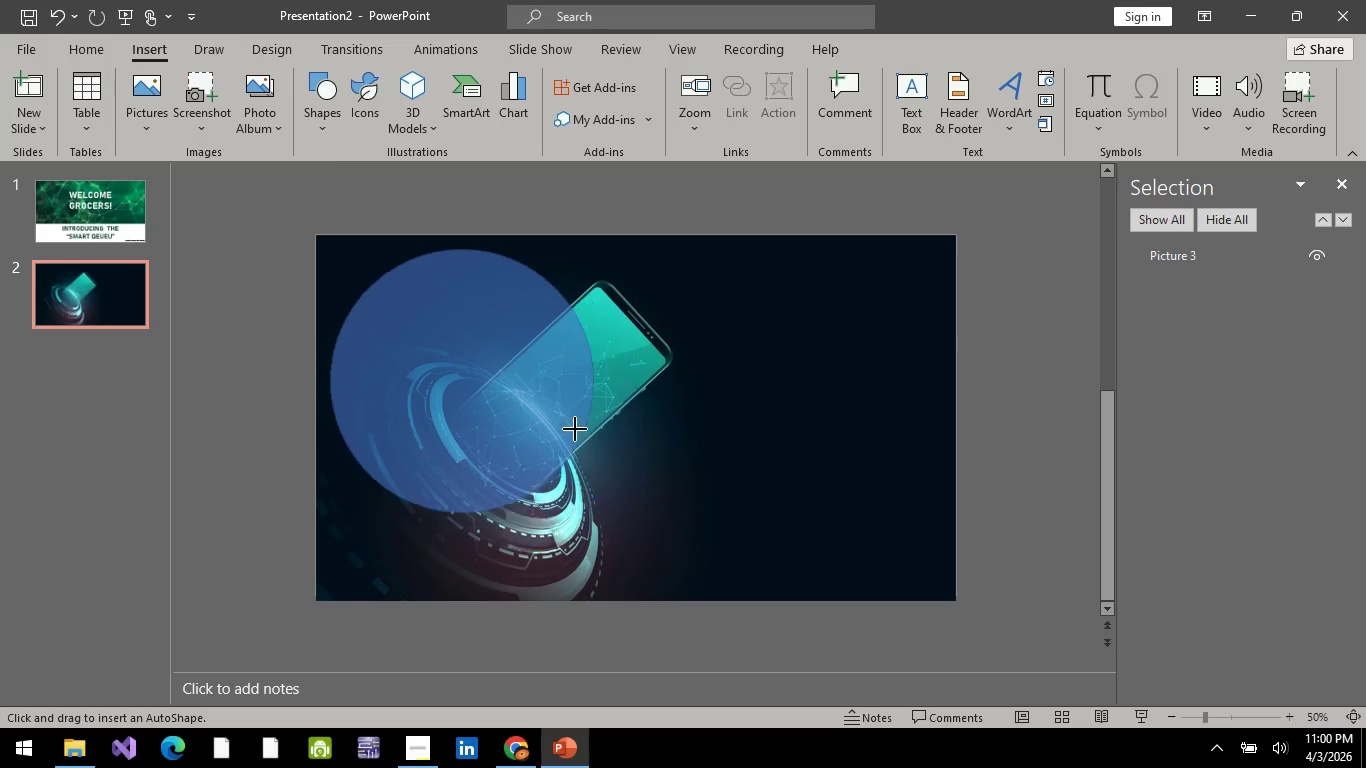 
hold_key(key=ShiftLeft, duration=1.5)
 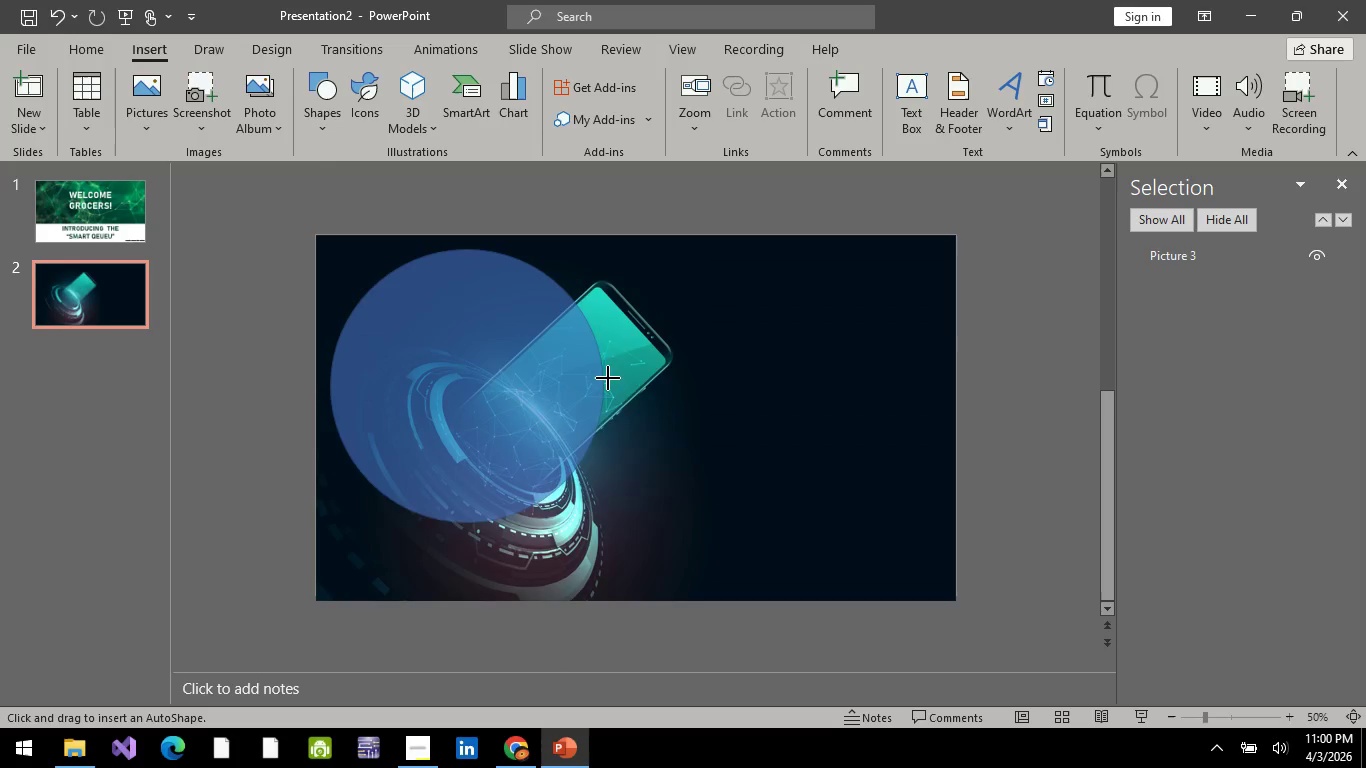 
hold_key(key=ShiftLeft, duration=1.51)
 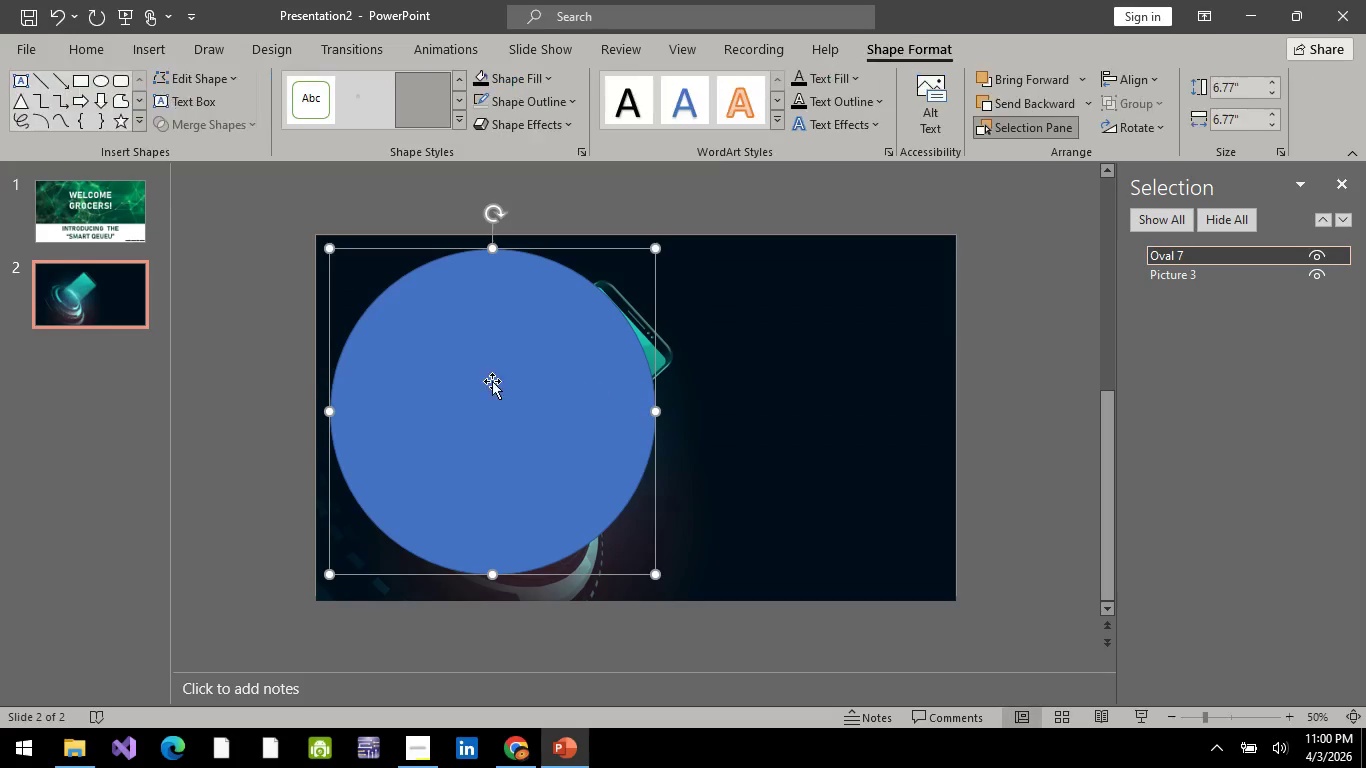 
left_click_drag(start_coordinate=[560, 400], to_coordinate=[442, 400])
 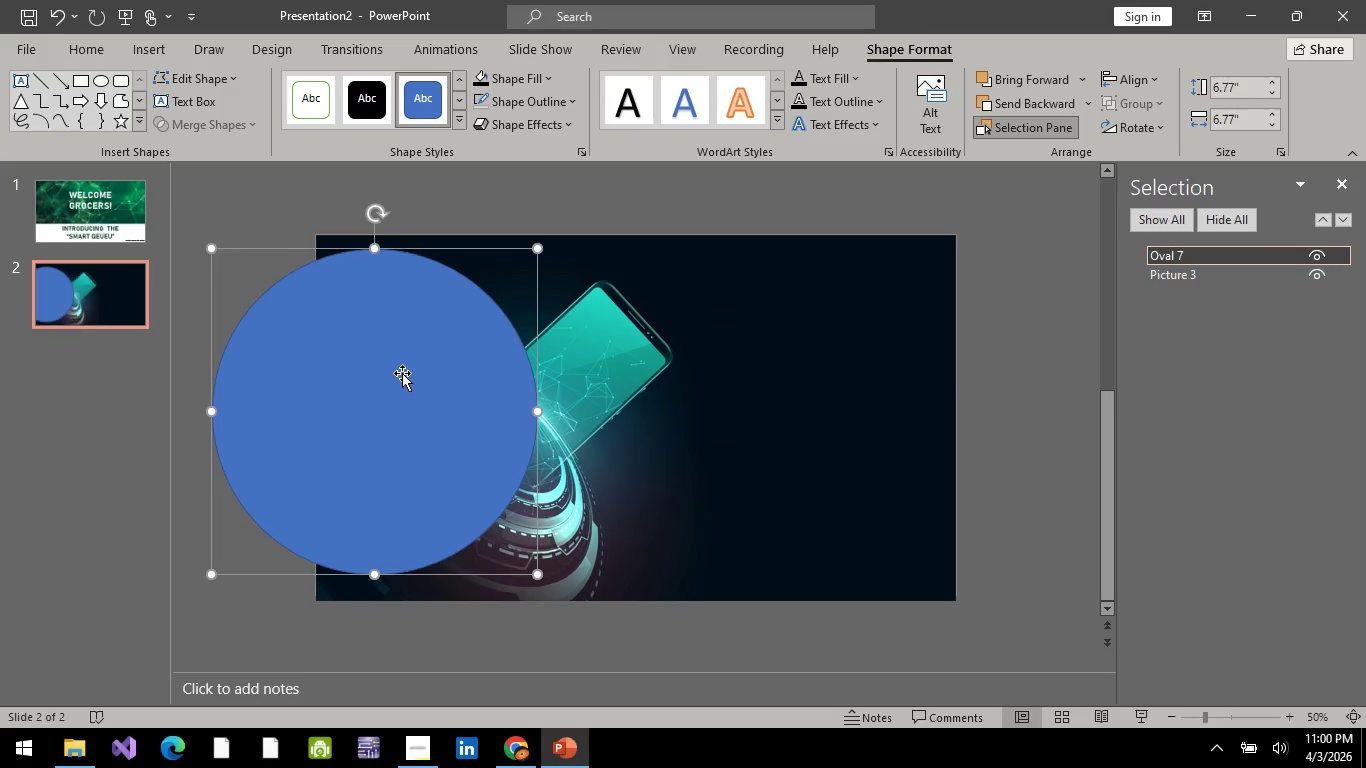 
right_click([402, 373])
 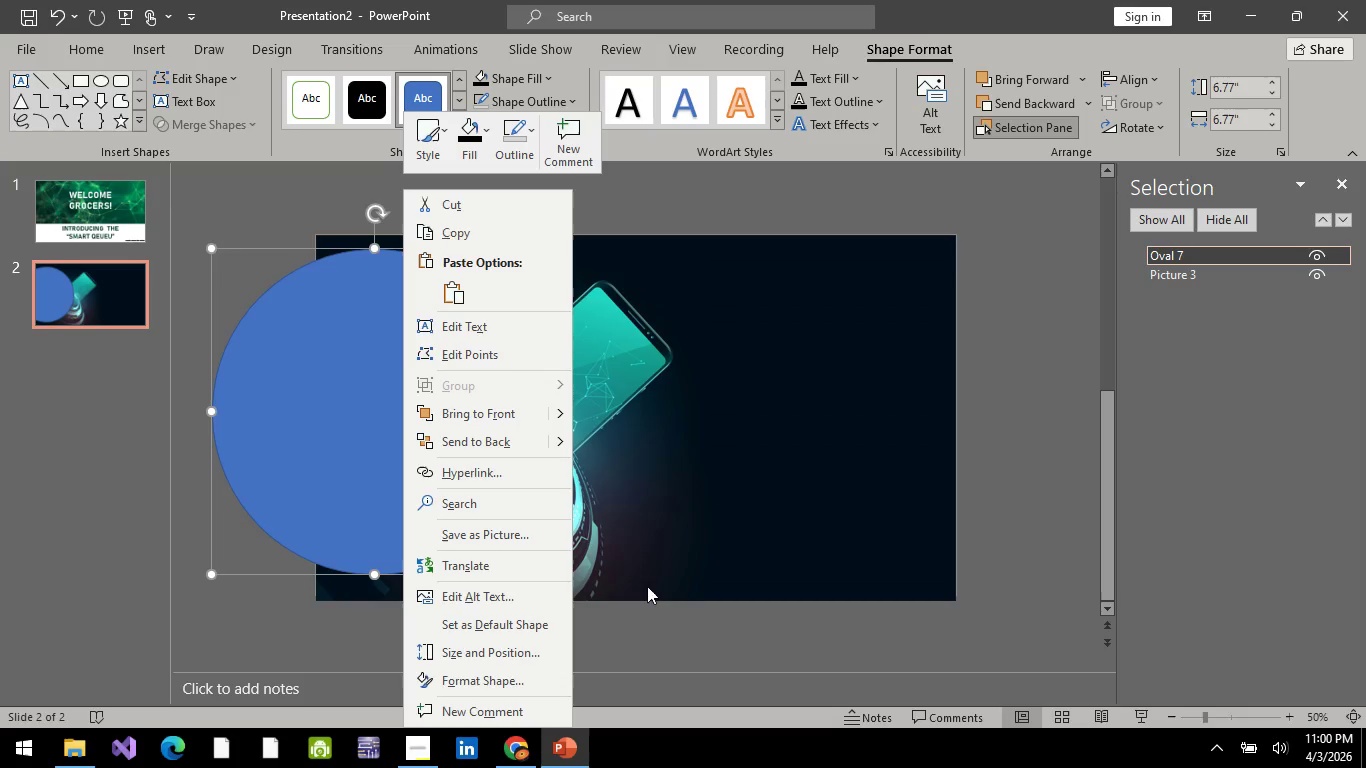 
left_click([705, 646])
 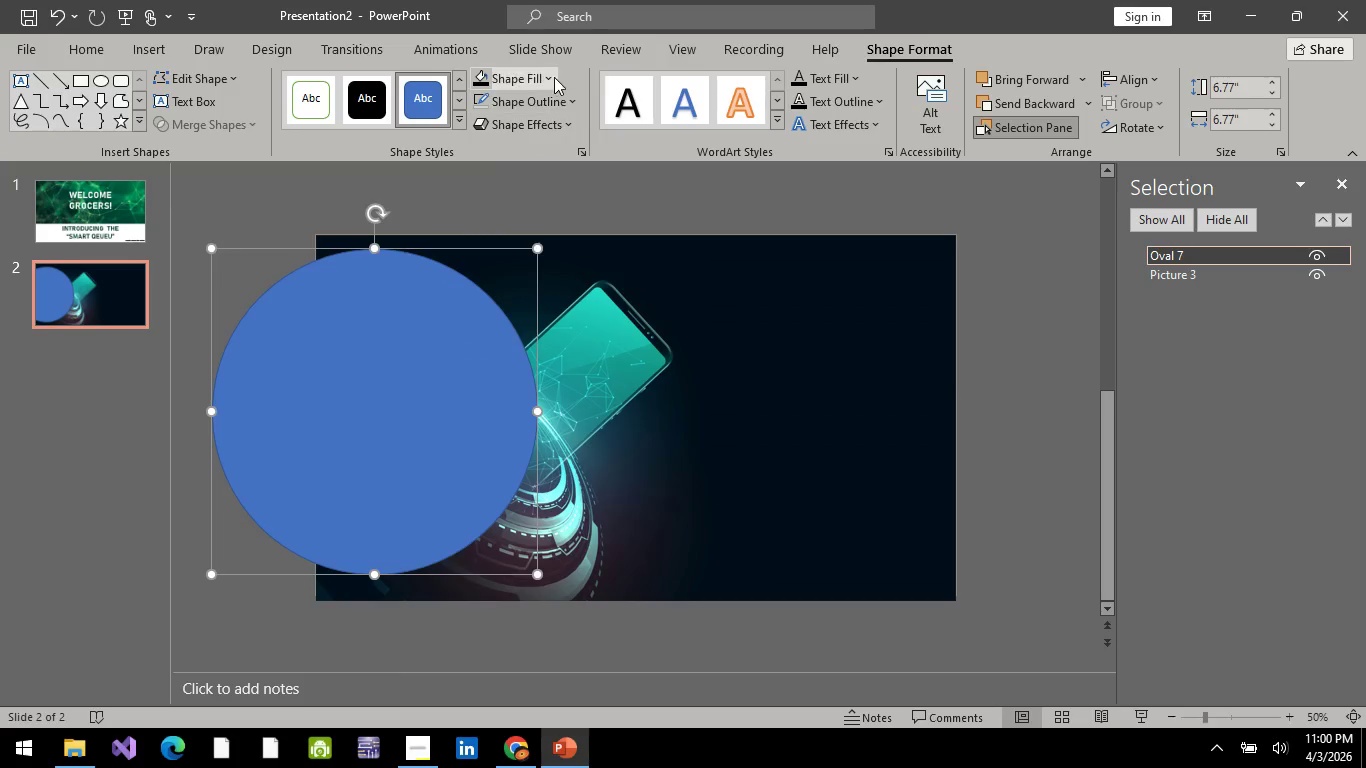 
left_click([554, 77])
 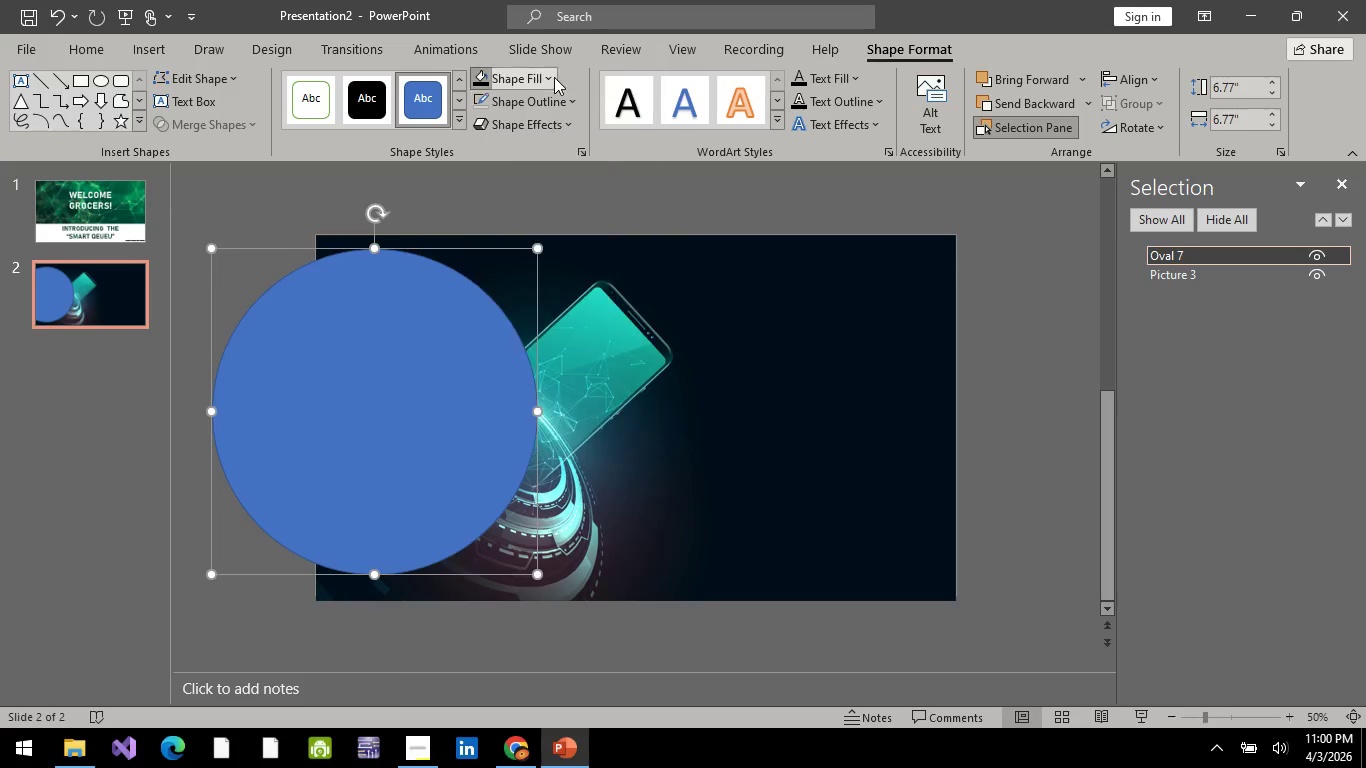 
left_click([554, 77])
 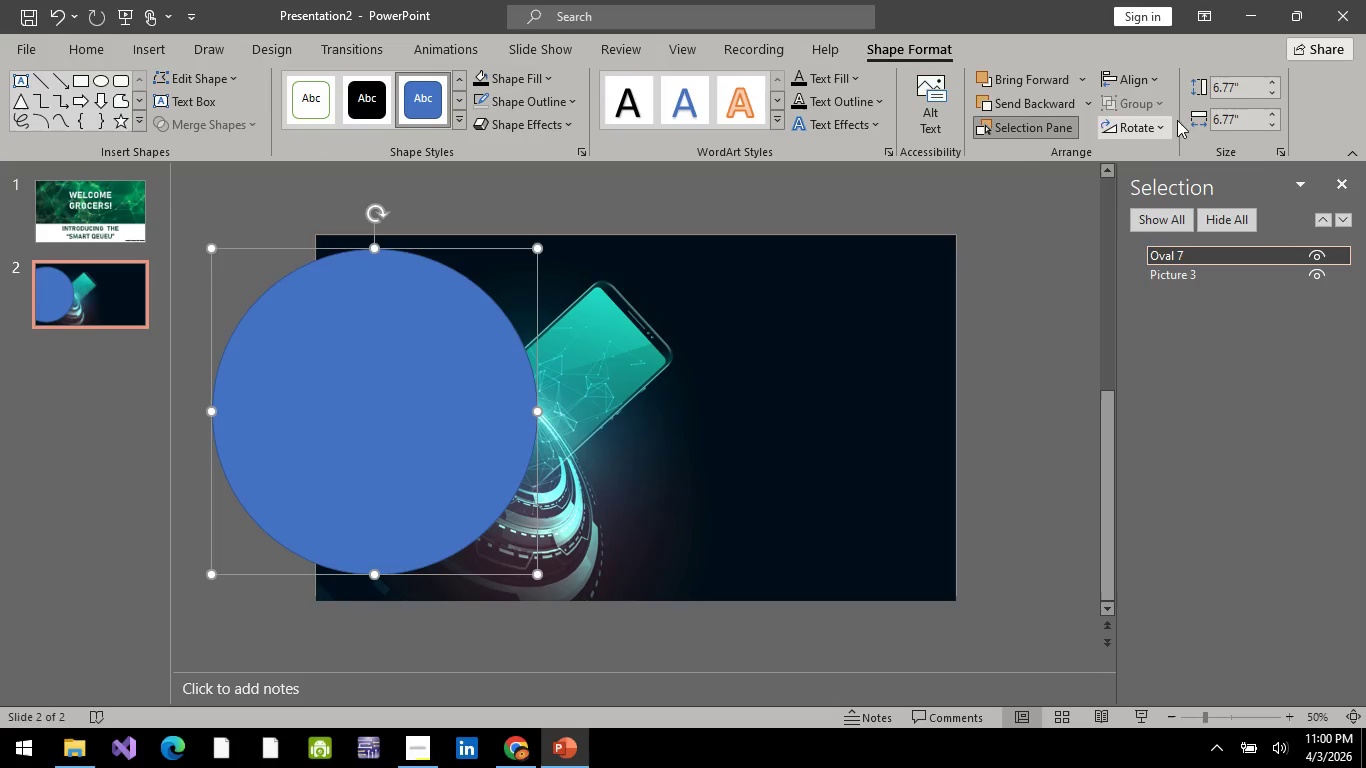 
wait(7.94)
 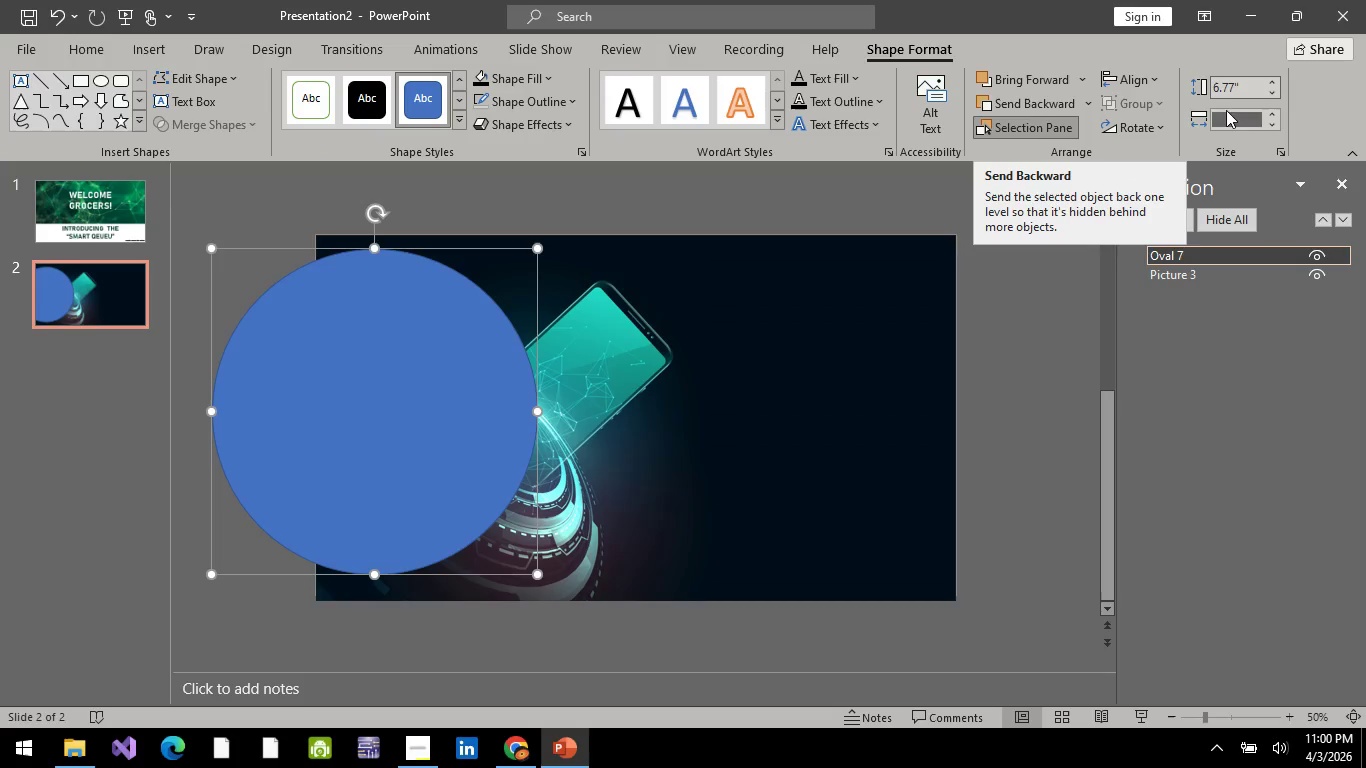 
left_click([478, 377])
 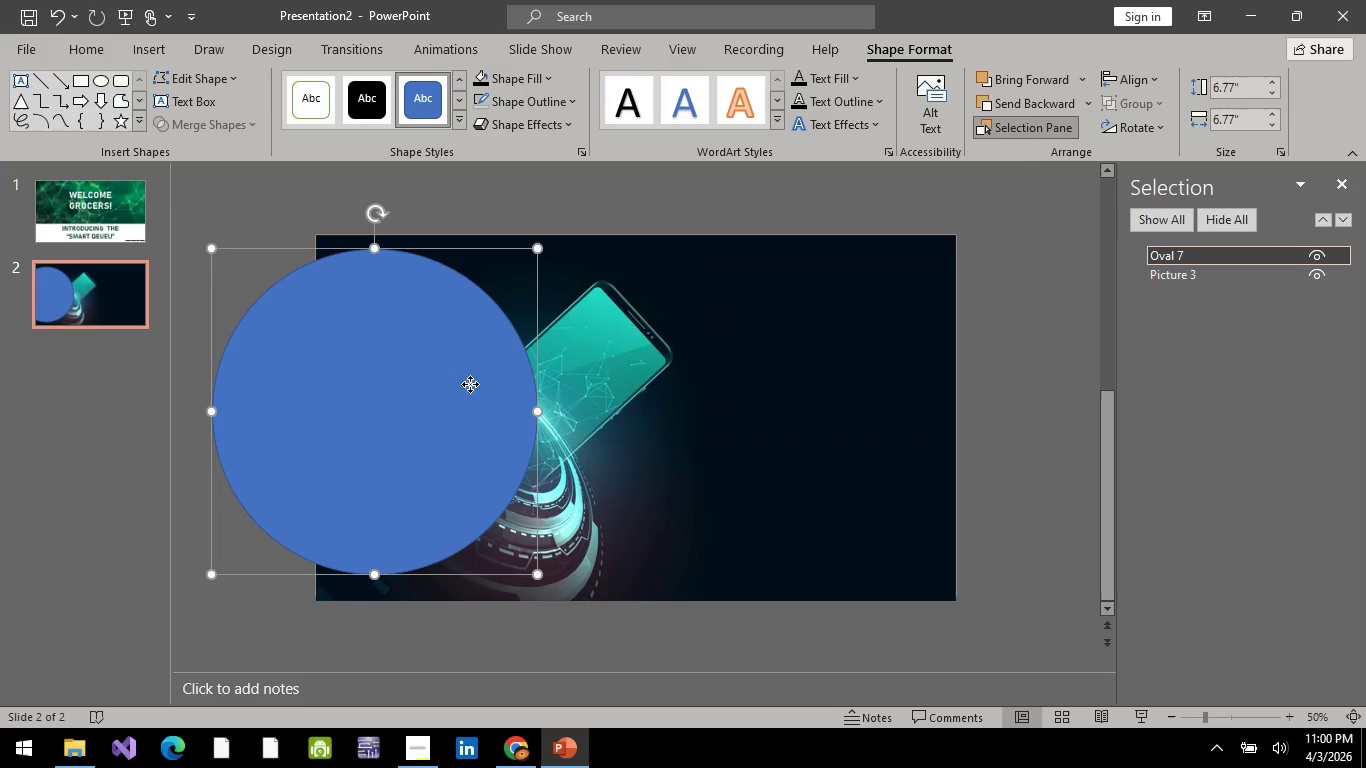 
right_click([470, 384])
 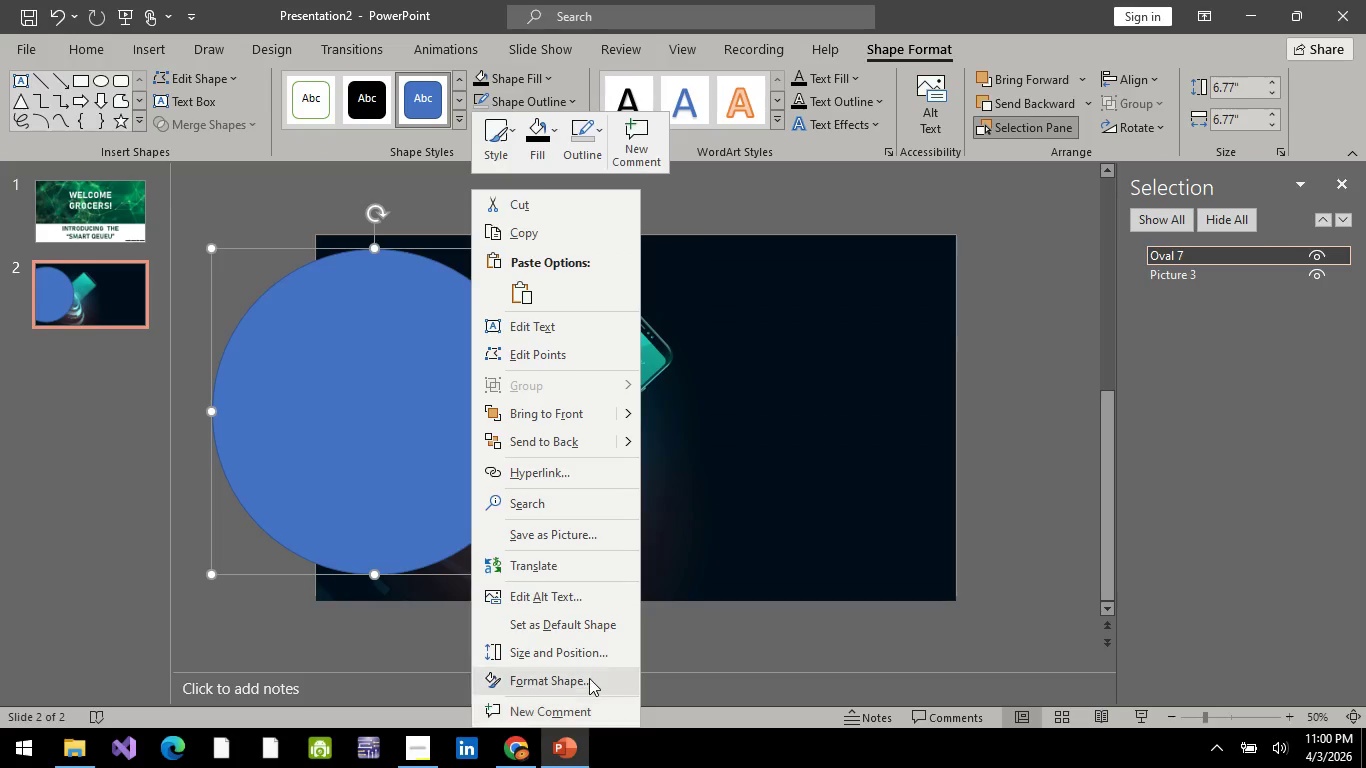 
left_click([588, 678])
 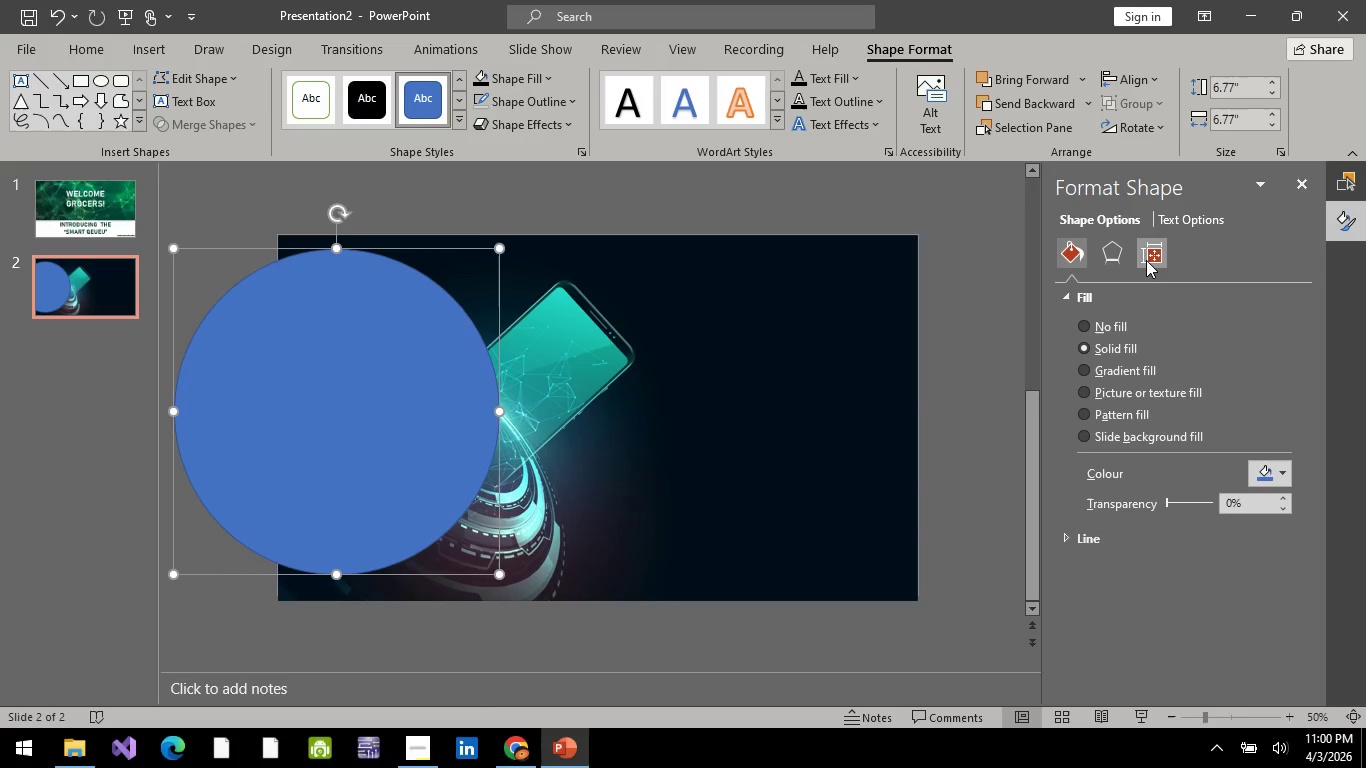 
left_click([1146, 260])
 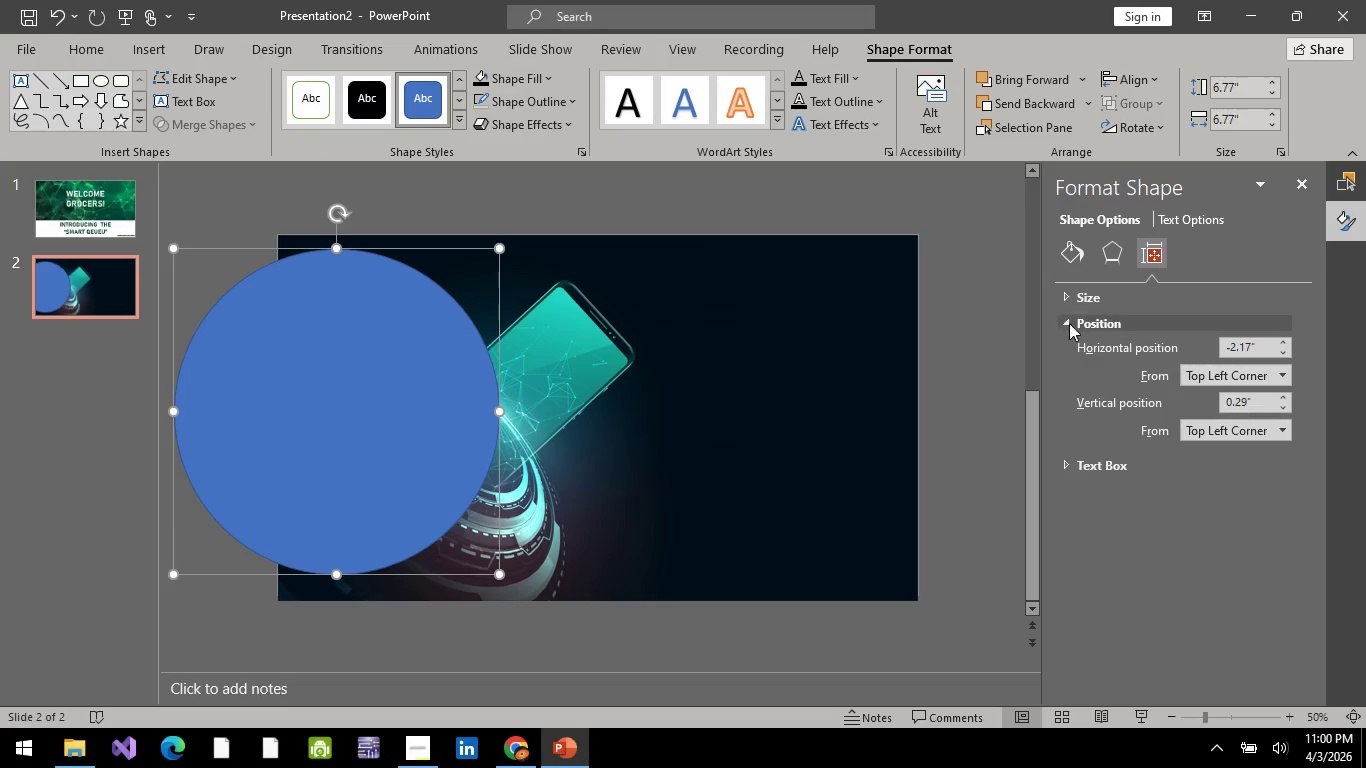 
double_click([1066, 298])
 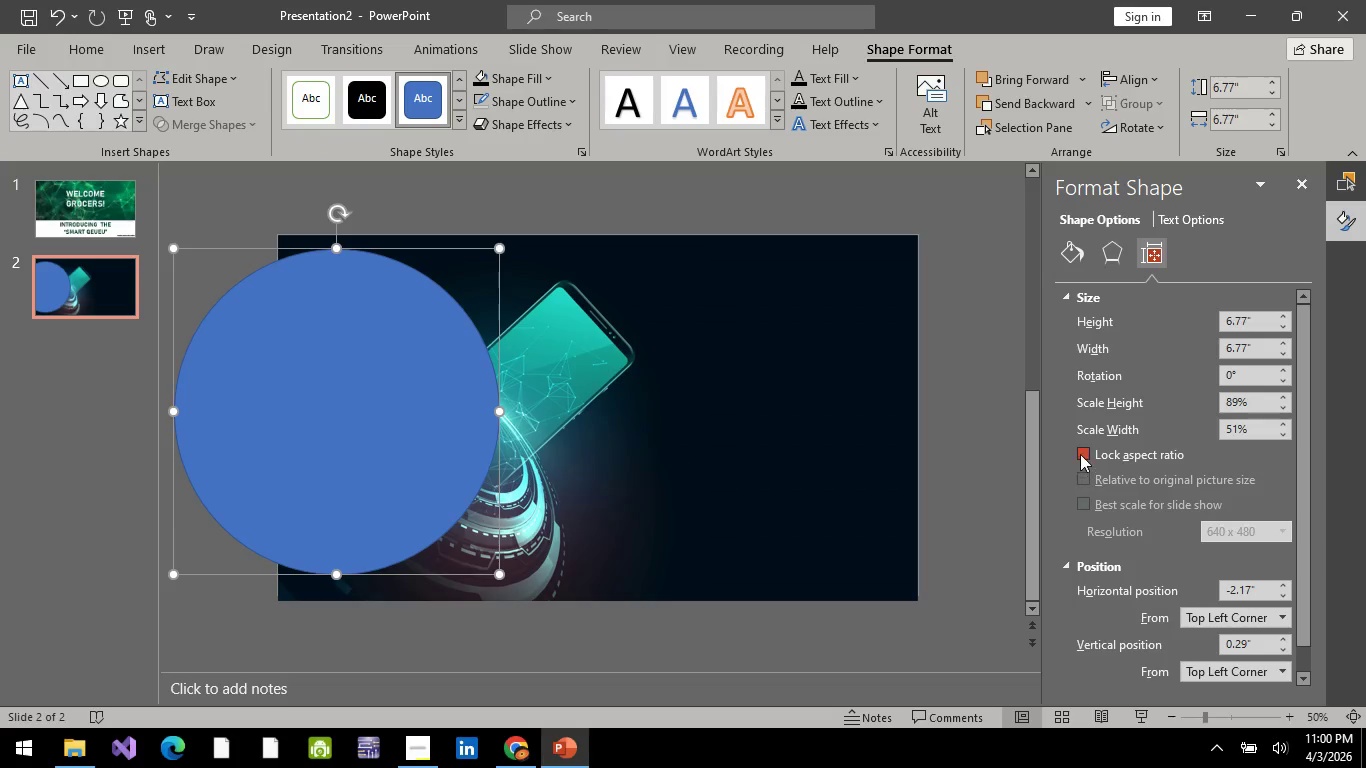 
left_click([1080, 454])
 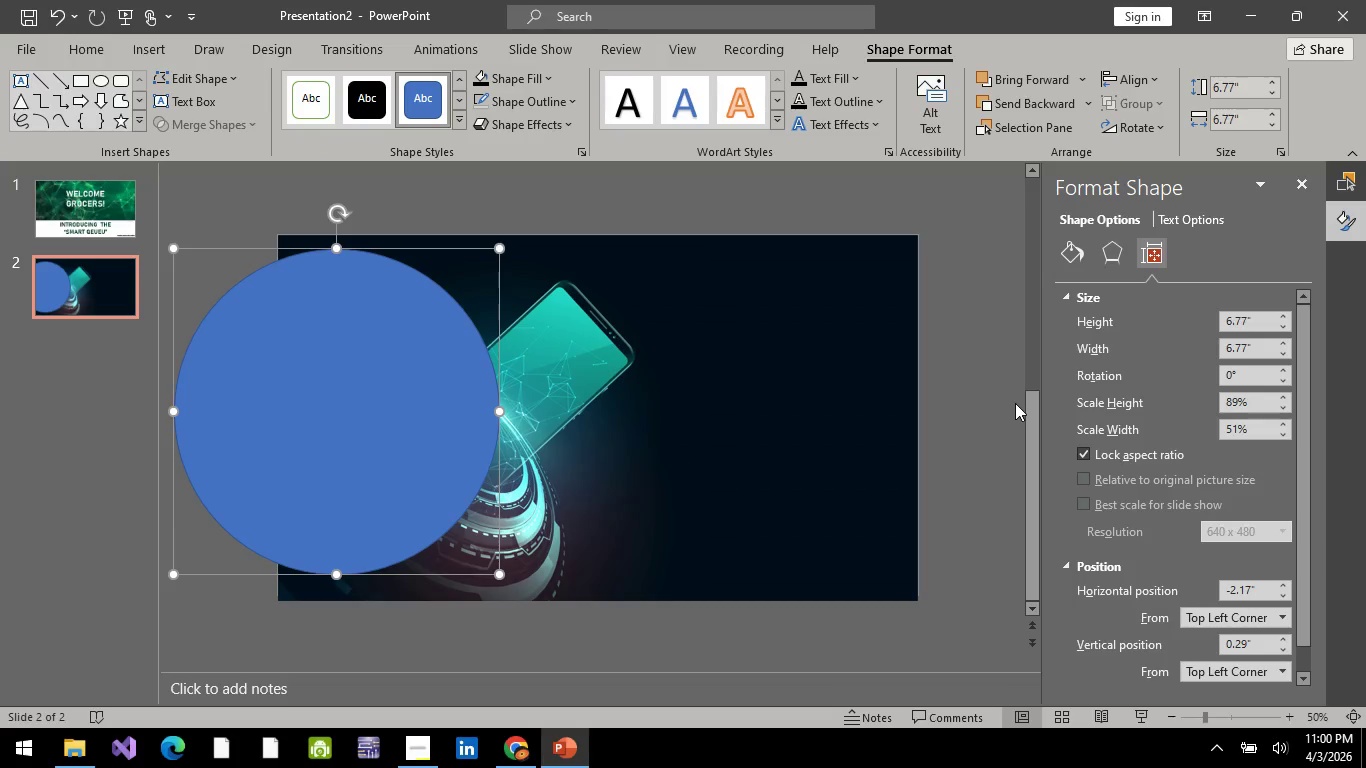 
left_click([1015, 403])
 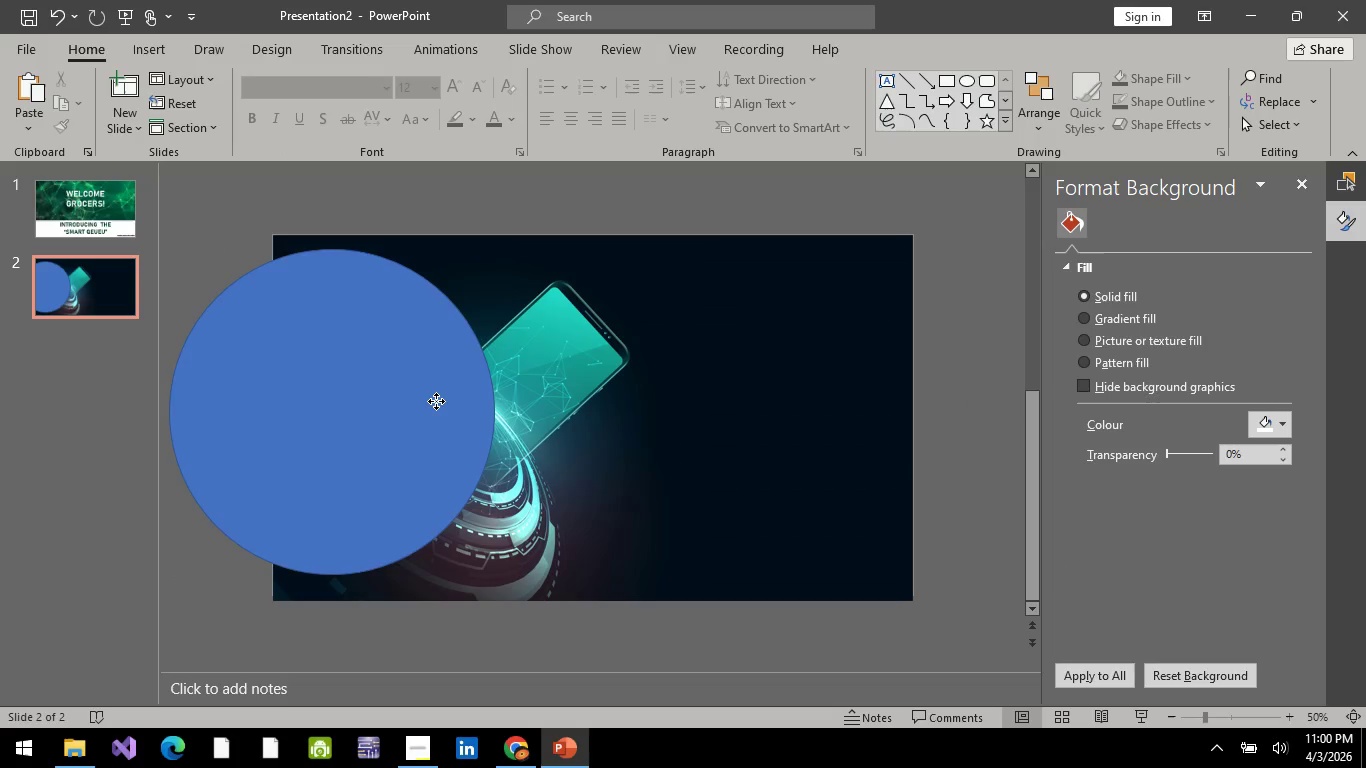 
left_click_drag(start_coordinate=[436, 401], to_coordinate=[379, 381])
 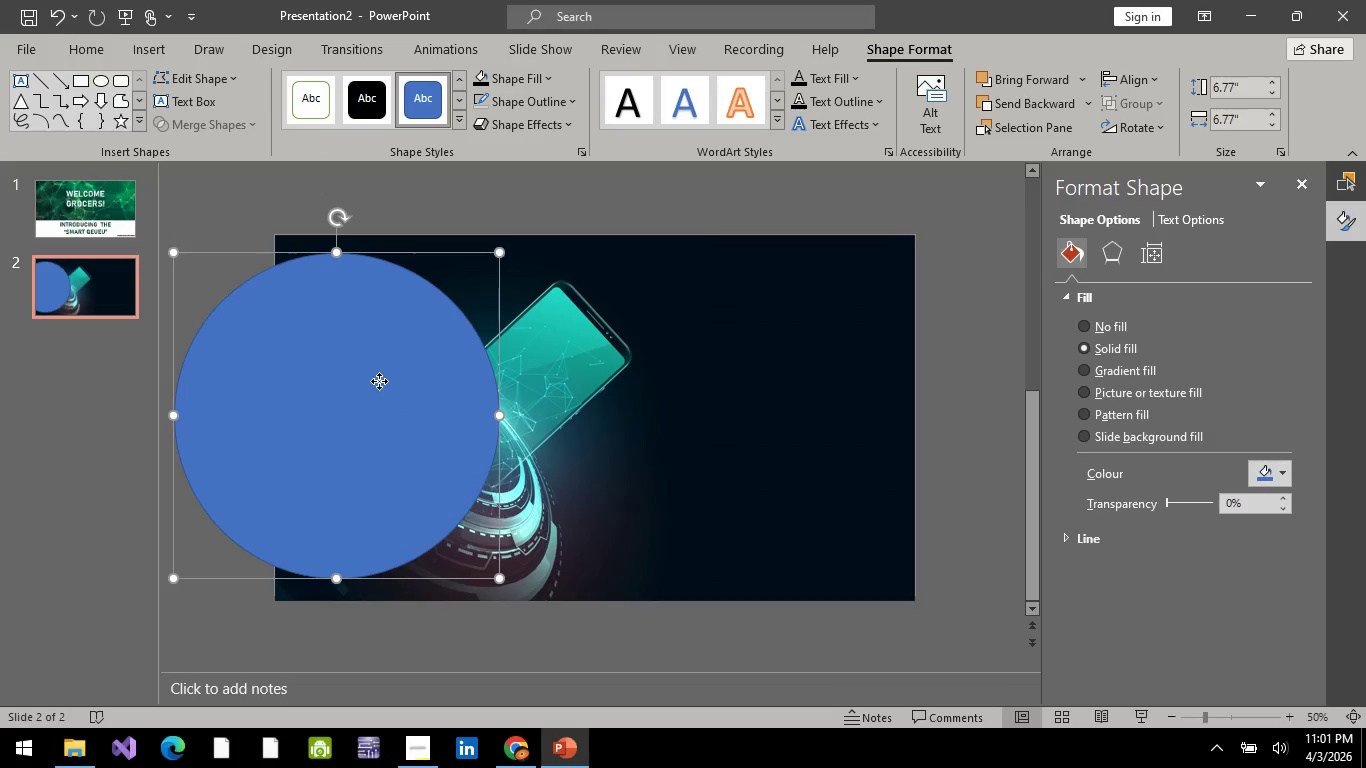 
left_click([379, 381])
 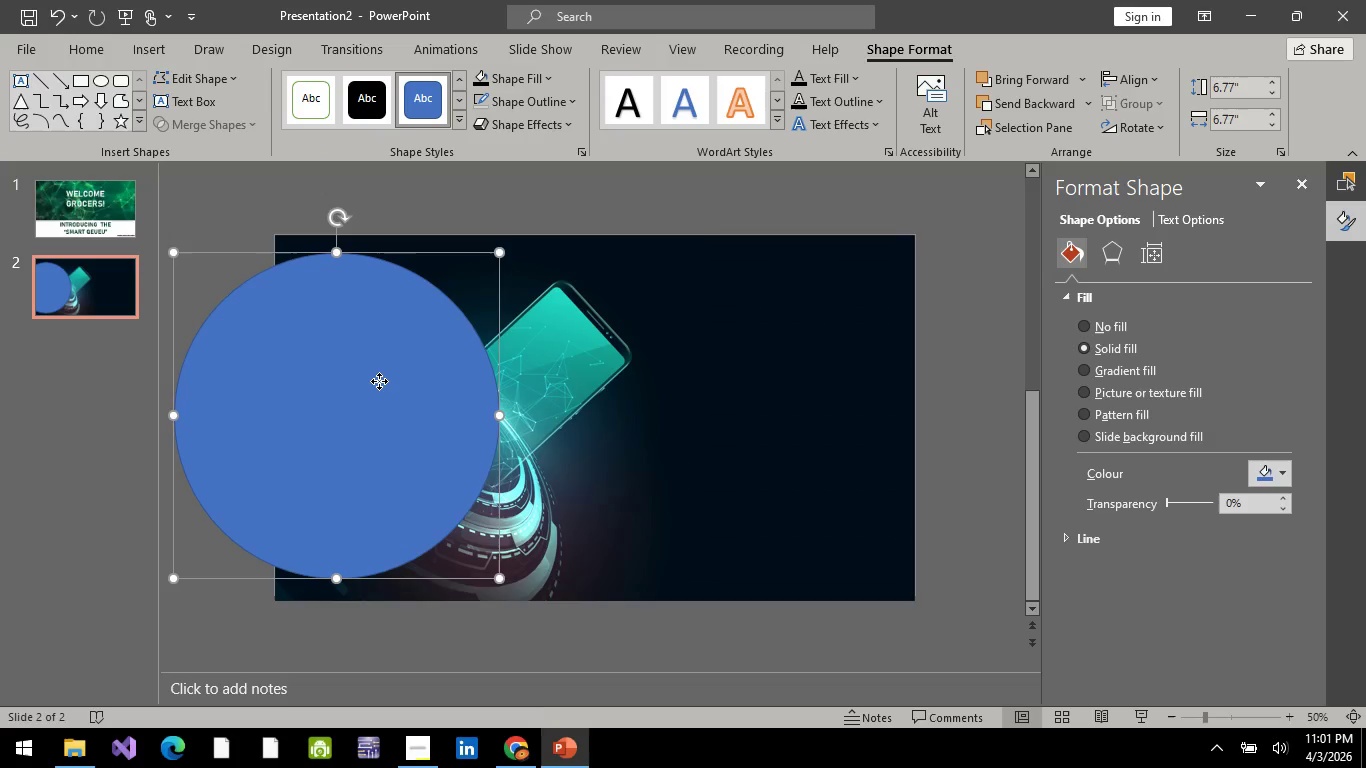 
right_click([379, 381])
 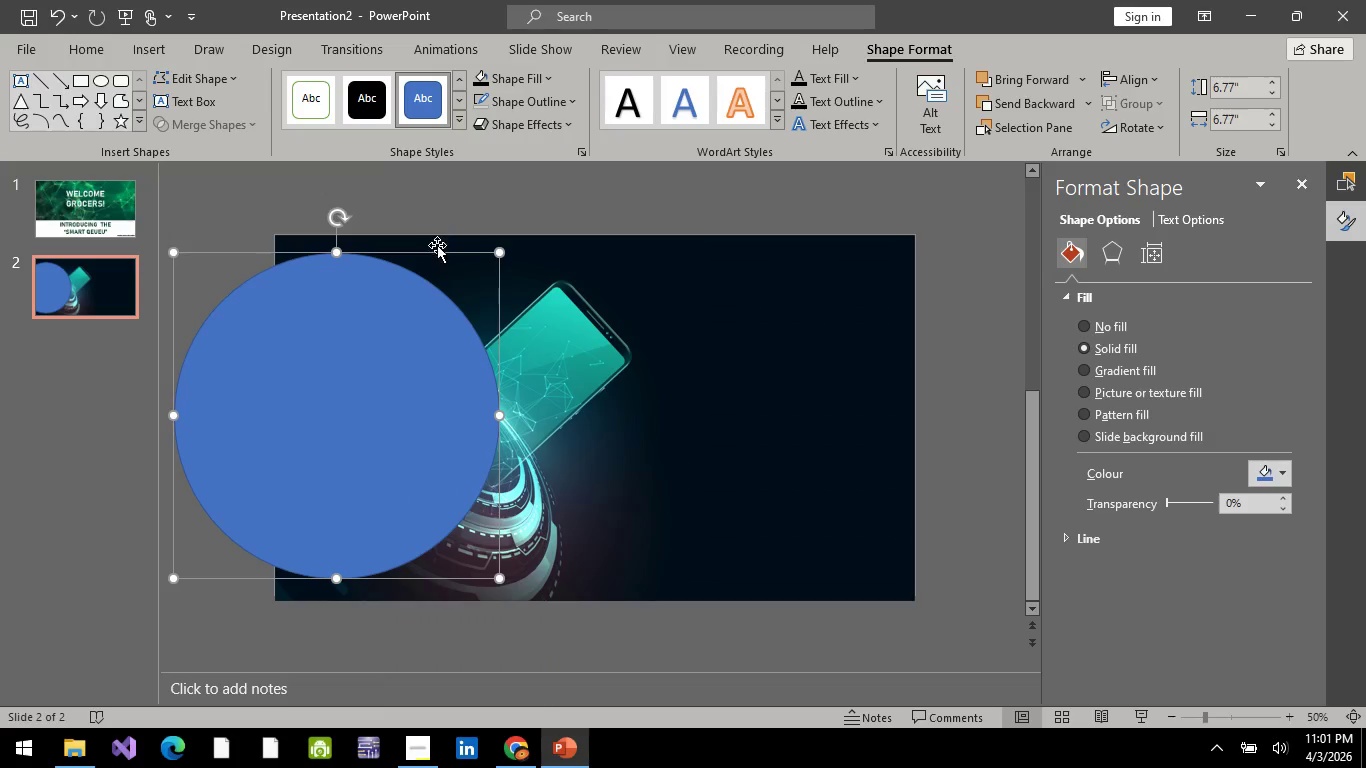 
left_click_drag(start_coordinate=[355, 412], to_coordinate=[337, 393])
 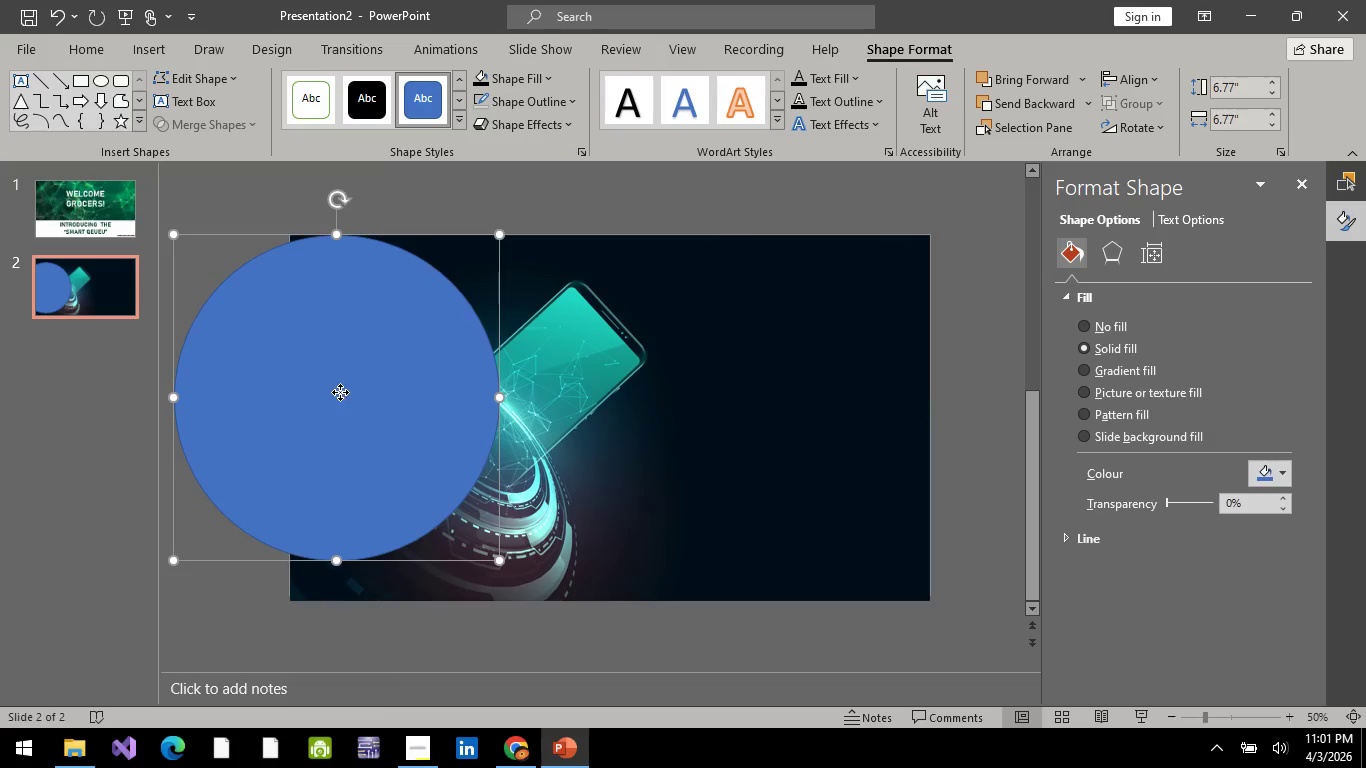 
right_click([340, 392])
 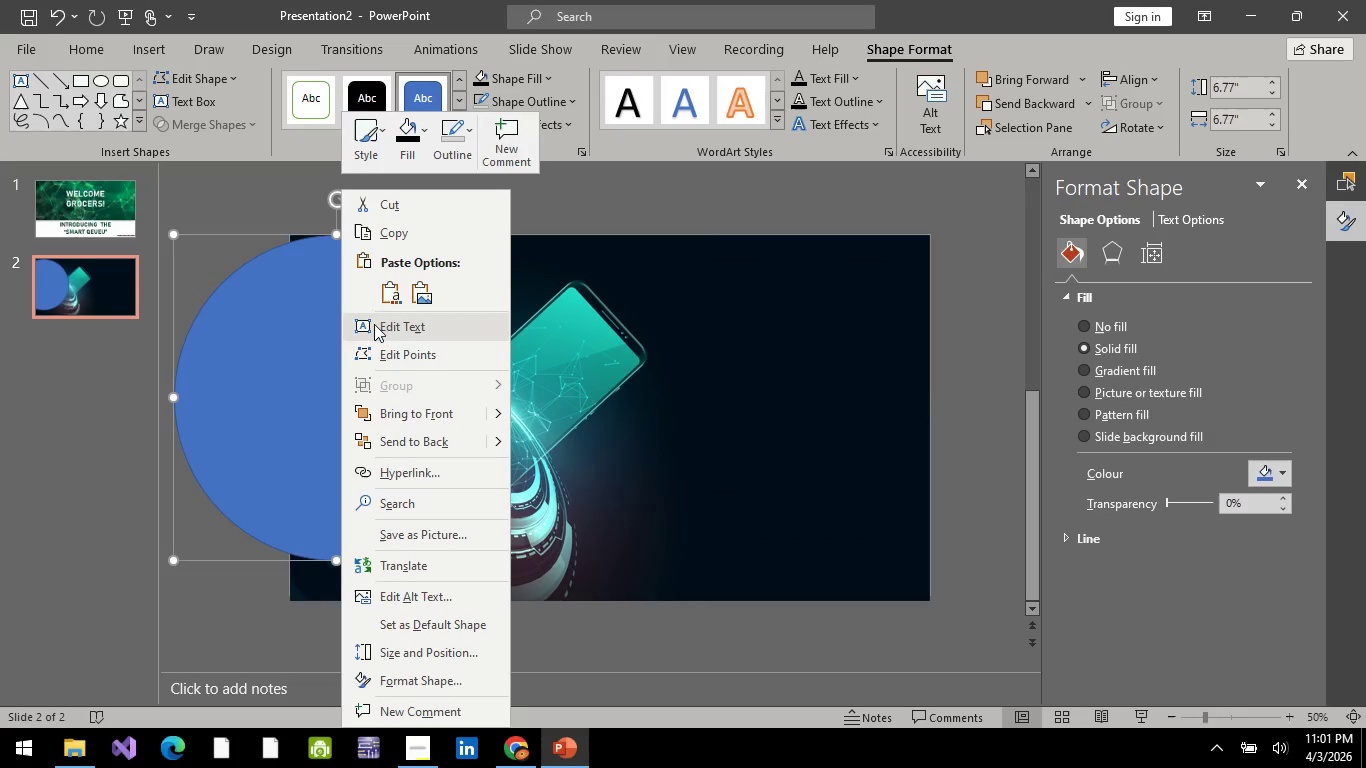 
left_click([388, 295])
 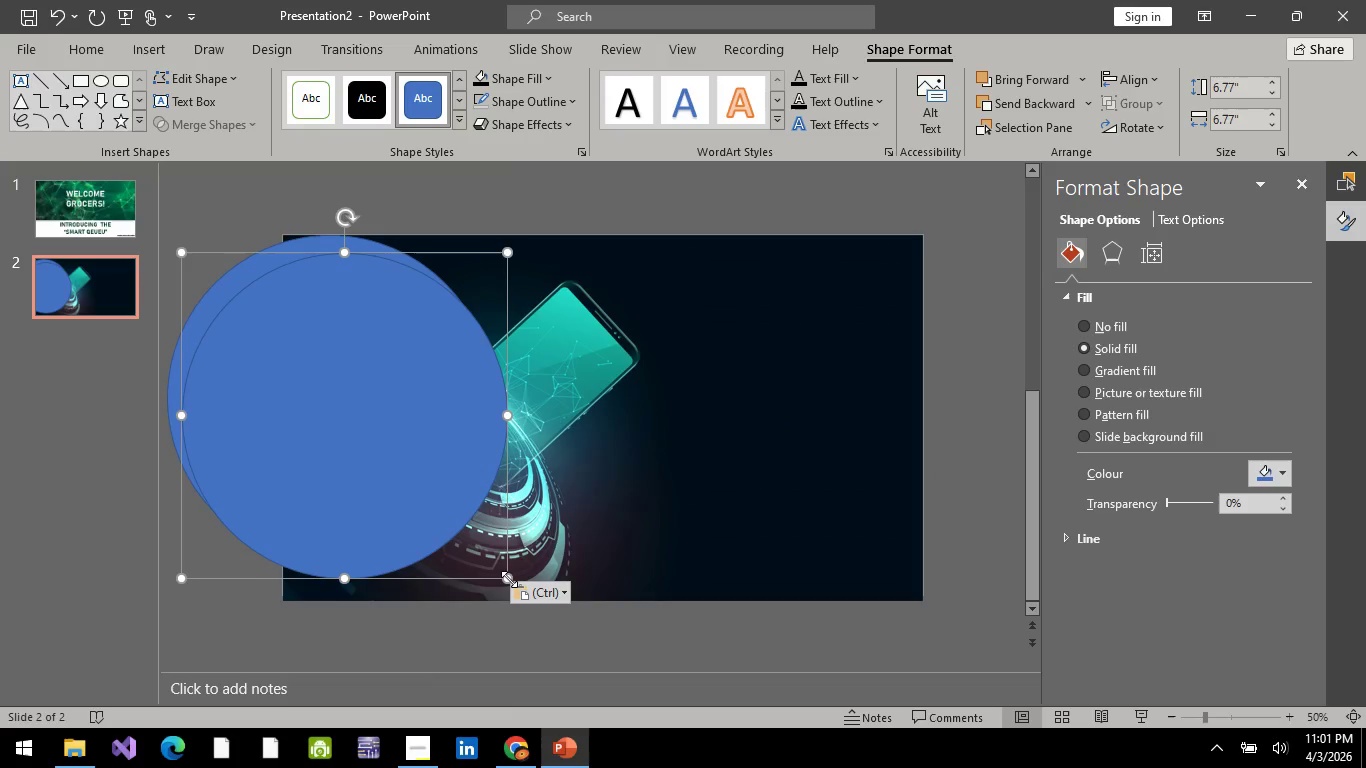 
left_click_drag(start_coordinate=[505, 576], to_coordinate=[391, 431])
 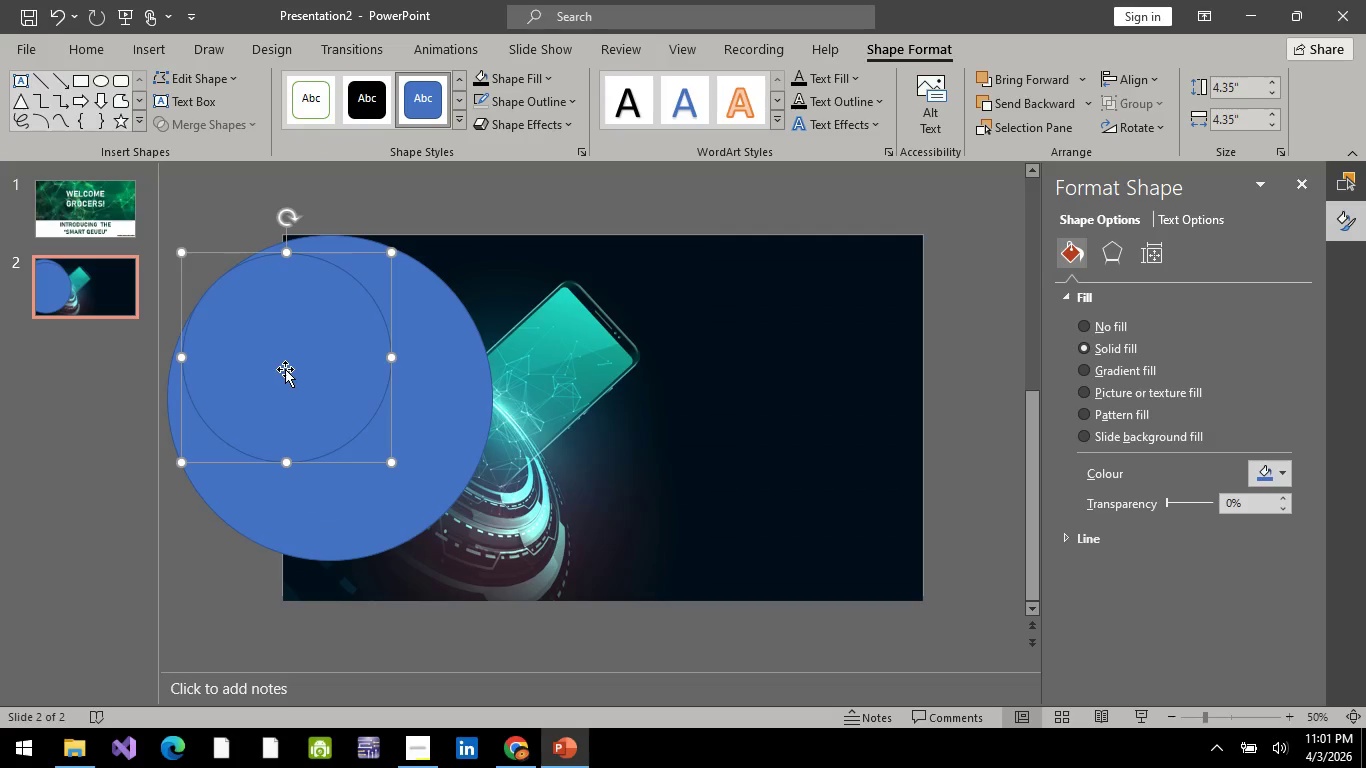 
left_click_drag(start_coordinate=[286, 369], to_coordinate=[326, 405])
 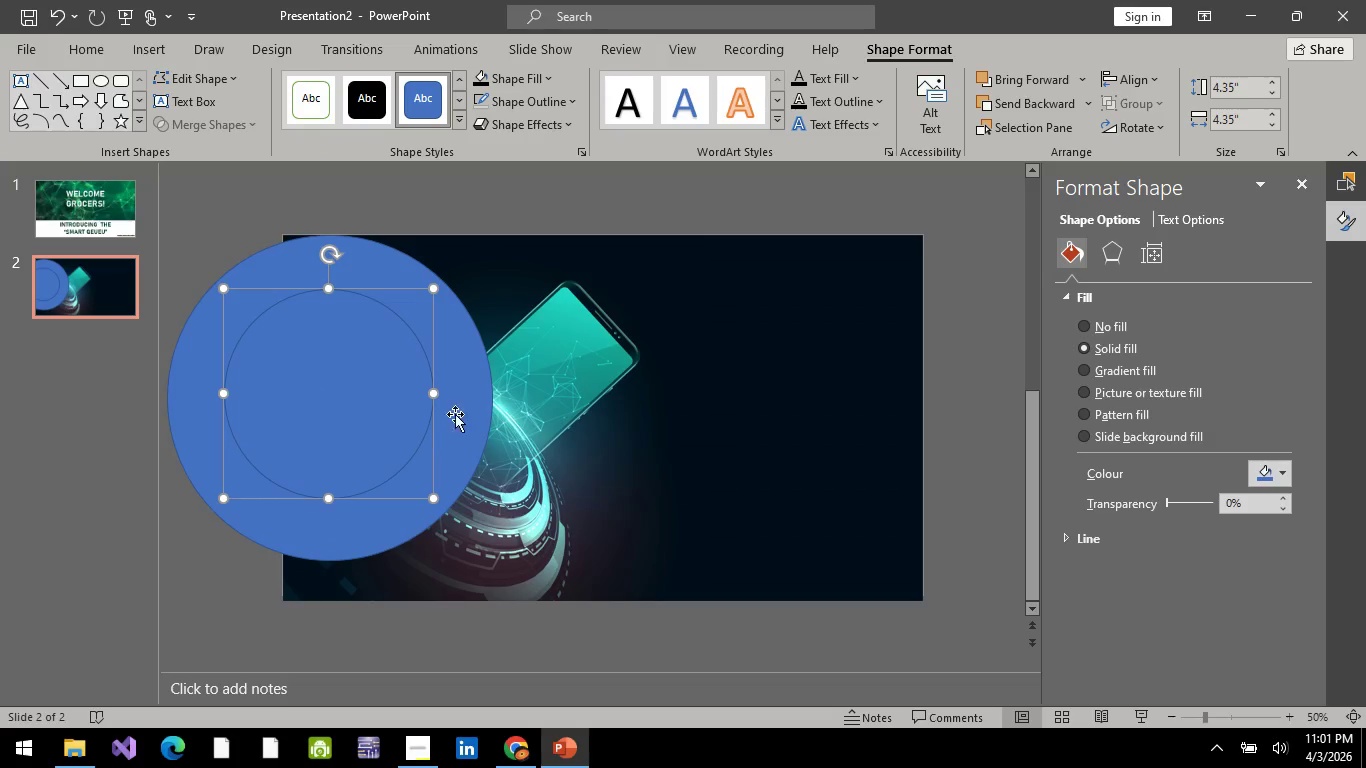 
left_click([458, 395])
 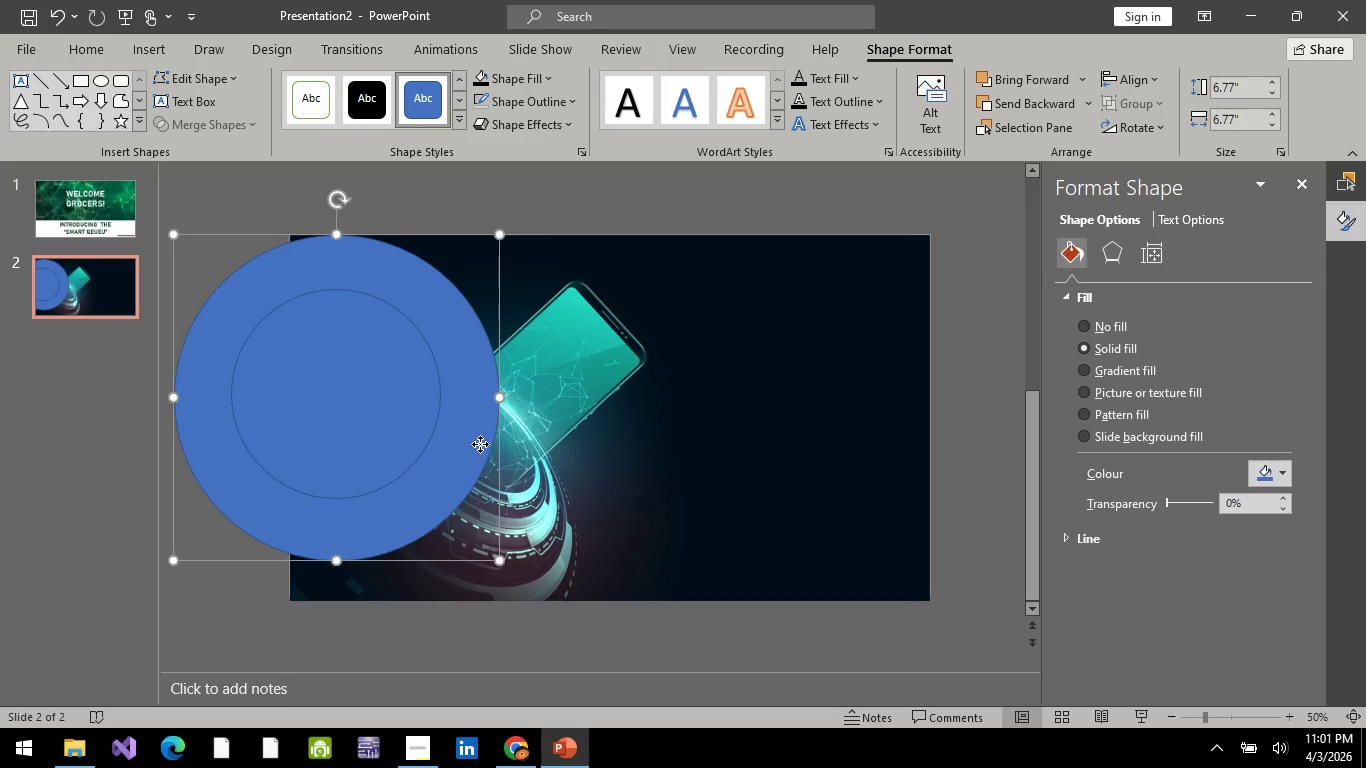 
left_click_drag(start_coordinate=[480, 444], to_coordinate=[739, 436])
 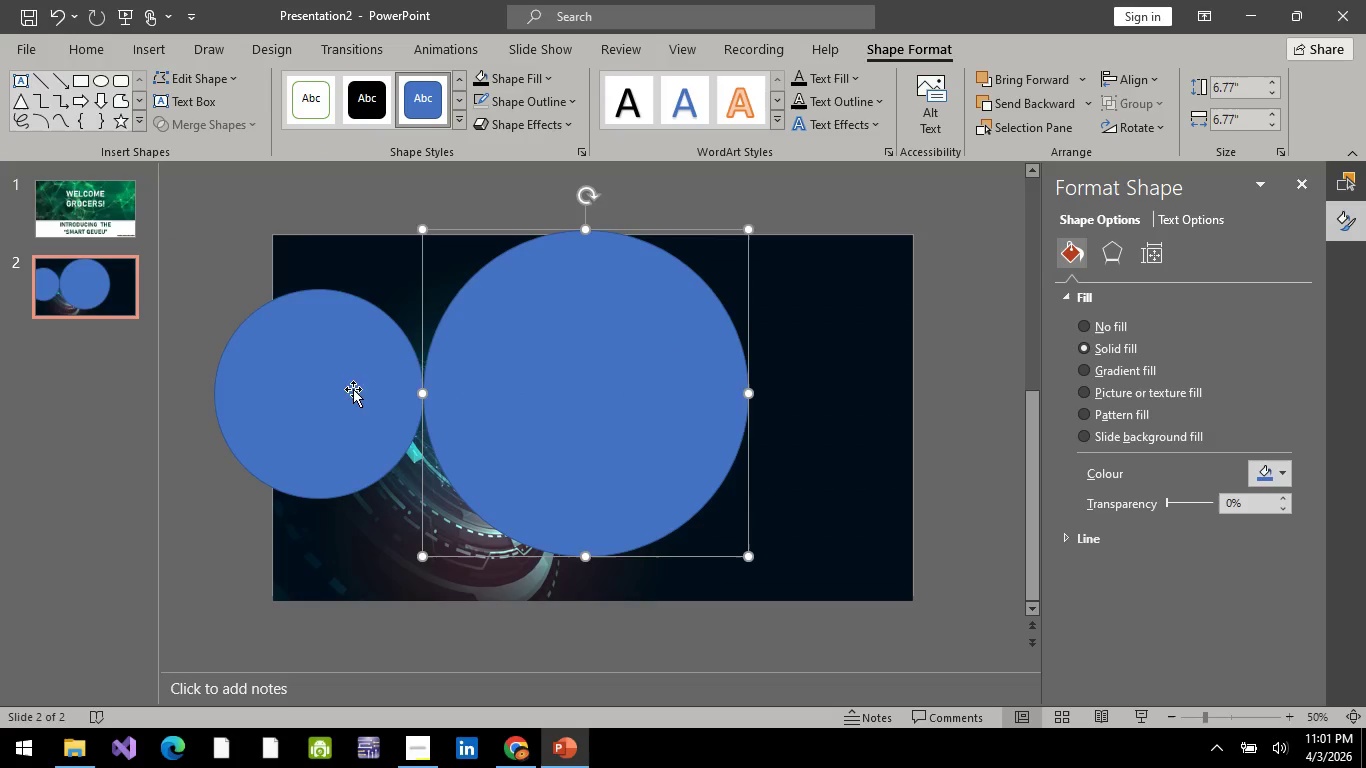 
left_click_drag(start_coordinate=[333, 401], to_coordinate=[601, 397])
 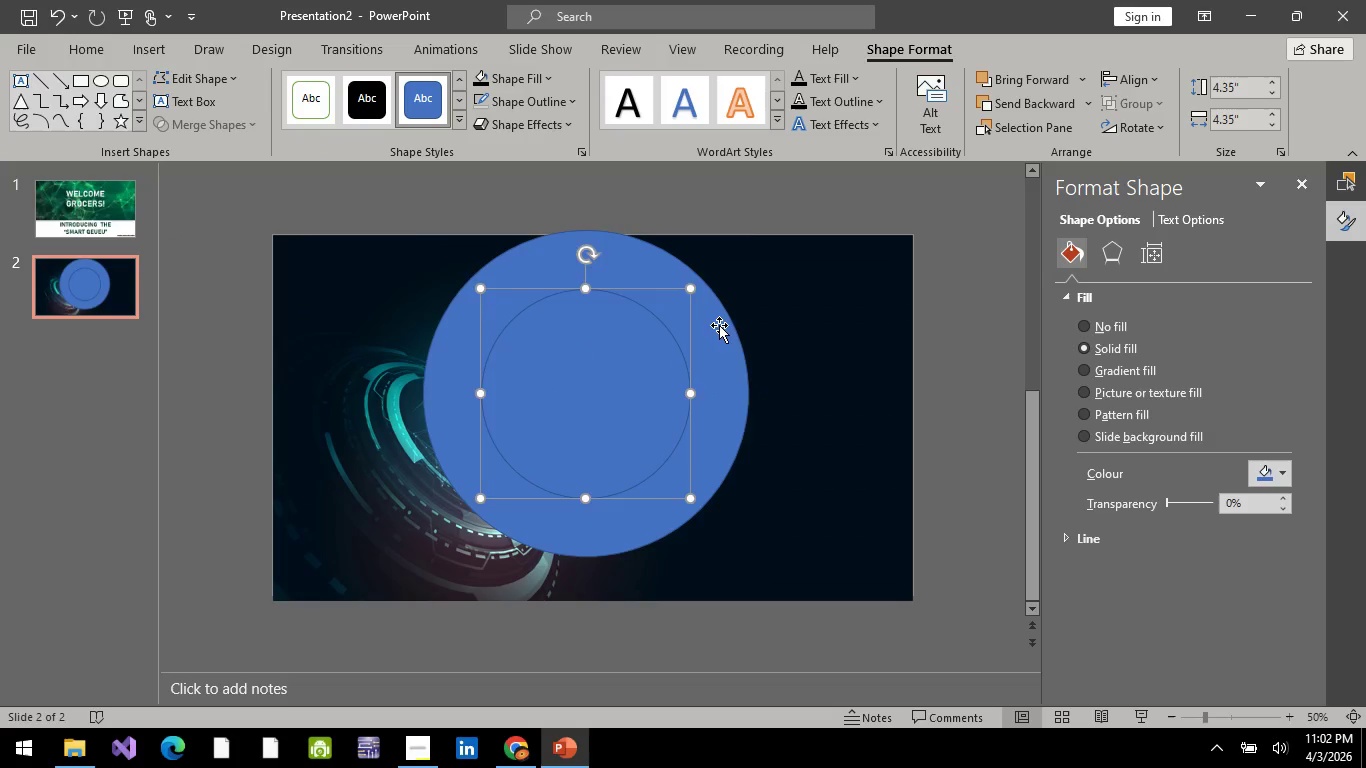 
left_click([719, 325])
 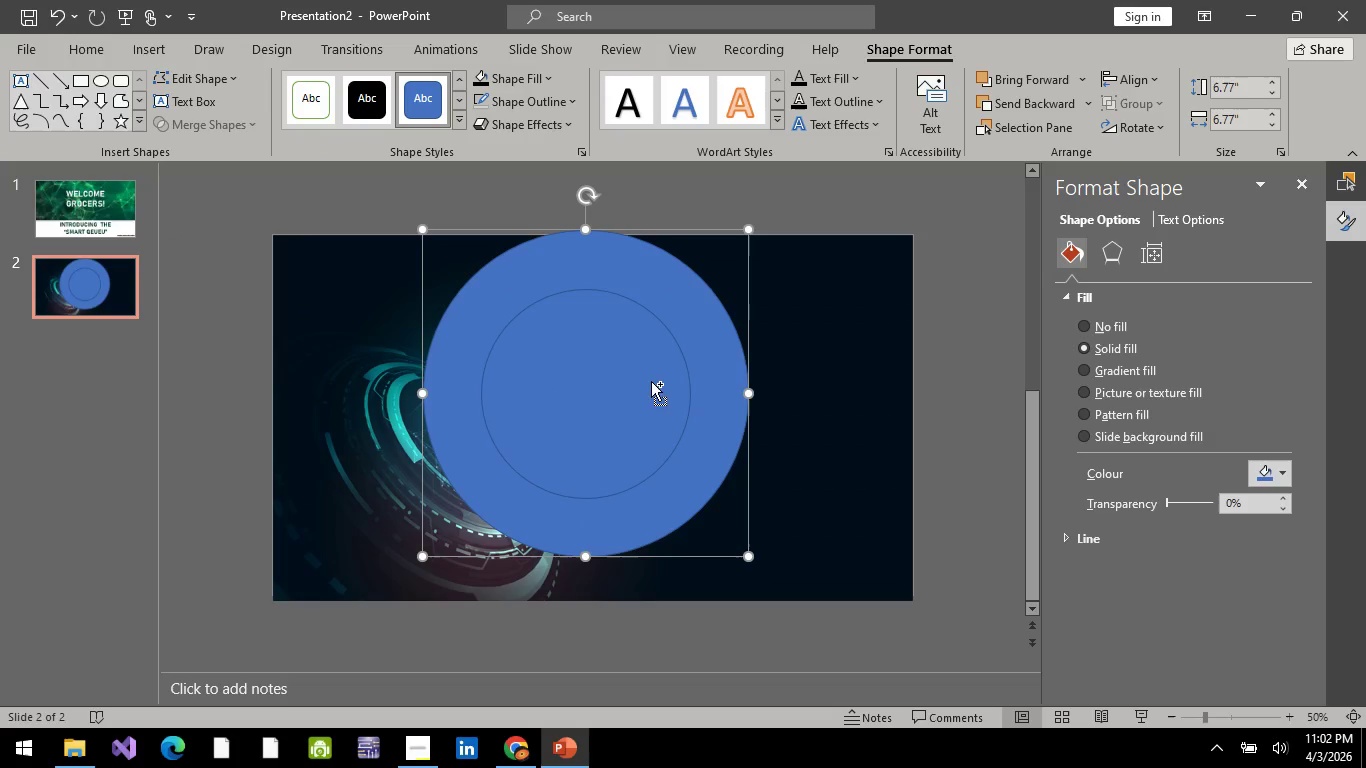 
hold_key(key=ControlLeft, duration=0.47)
left_click([651, 381])
 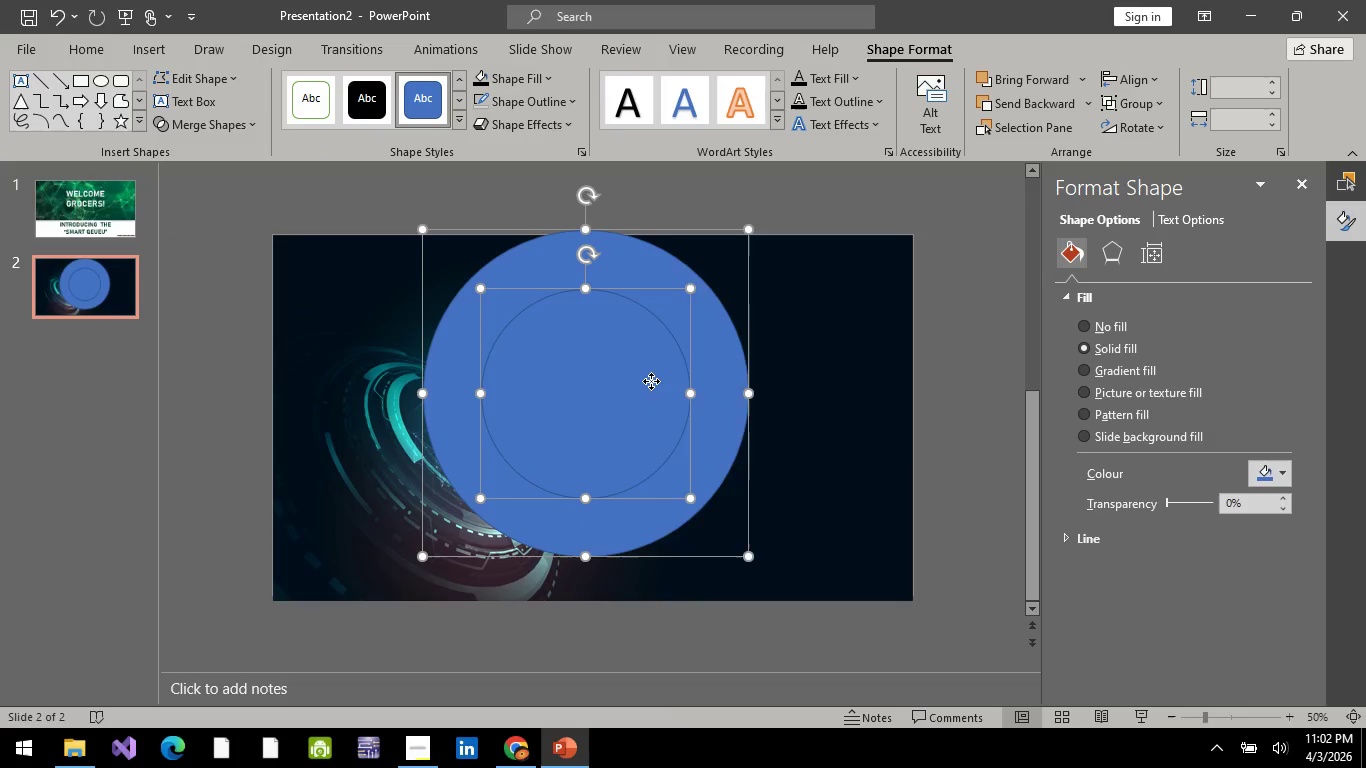 
right_click([651, 381])
 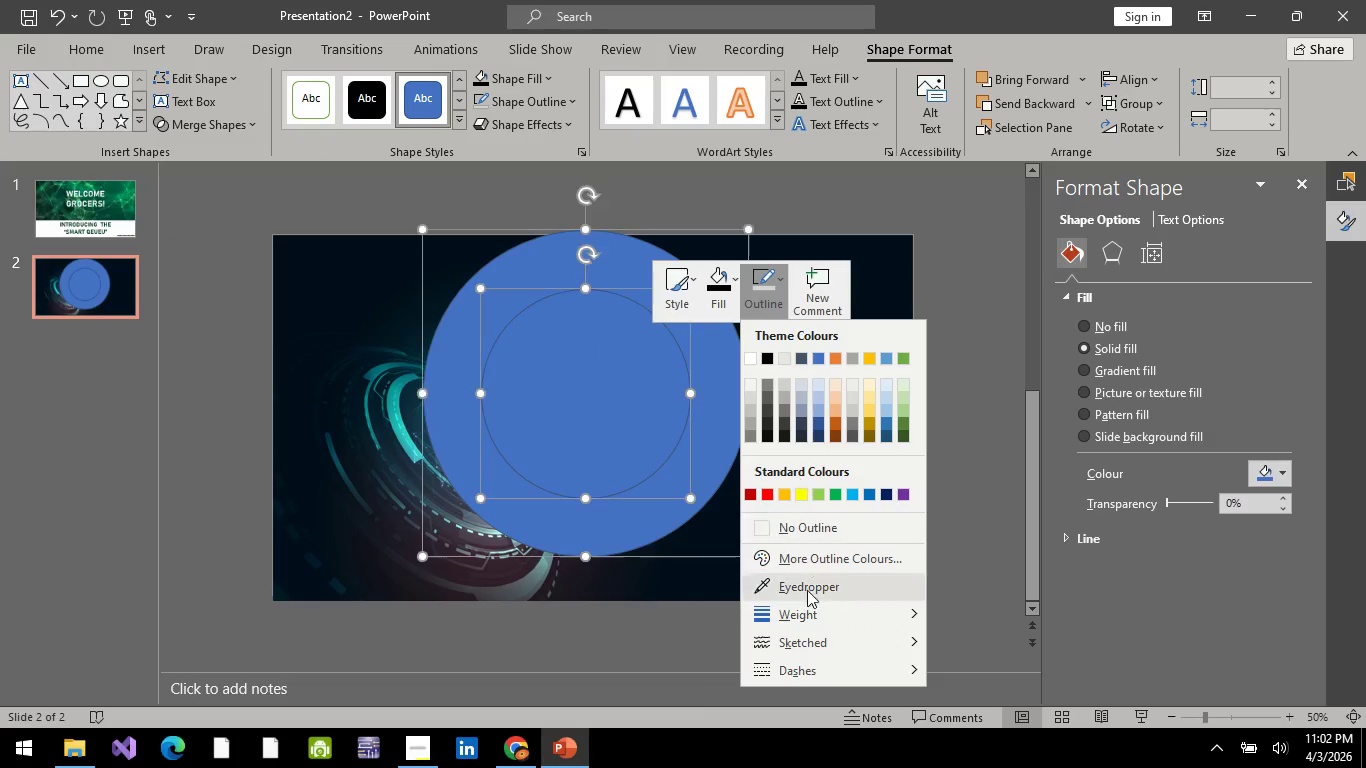 
left_click([795, 524])
 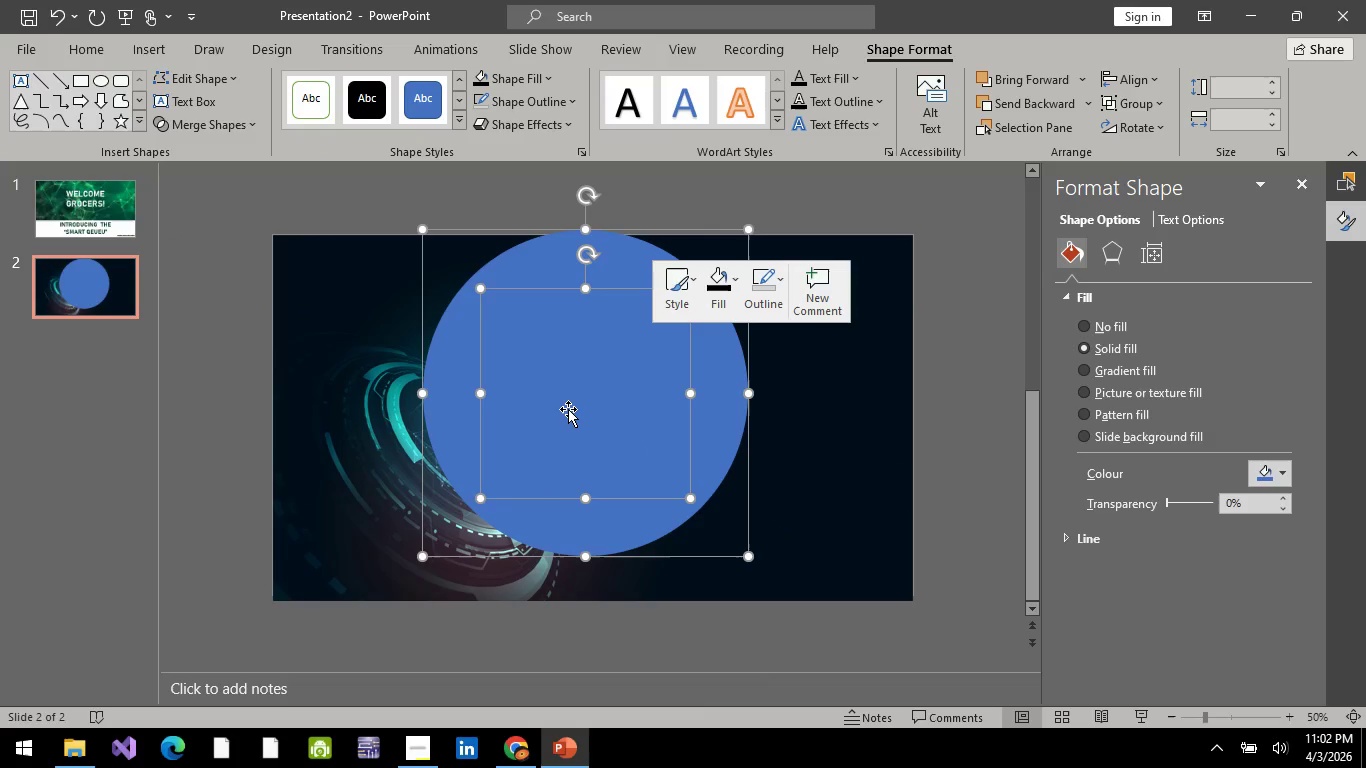 
left_click([568, 409])
 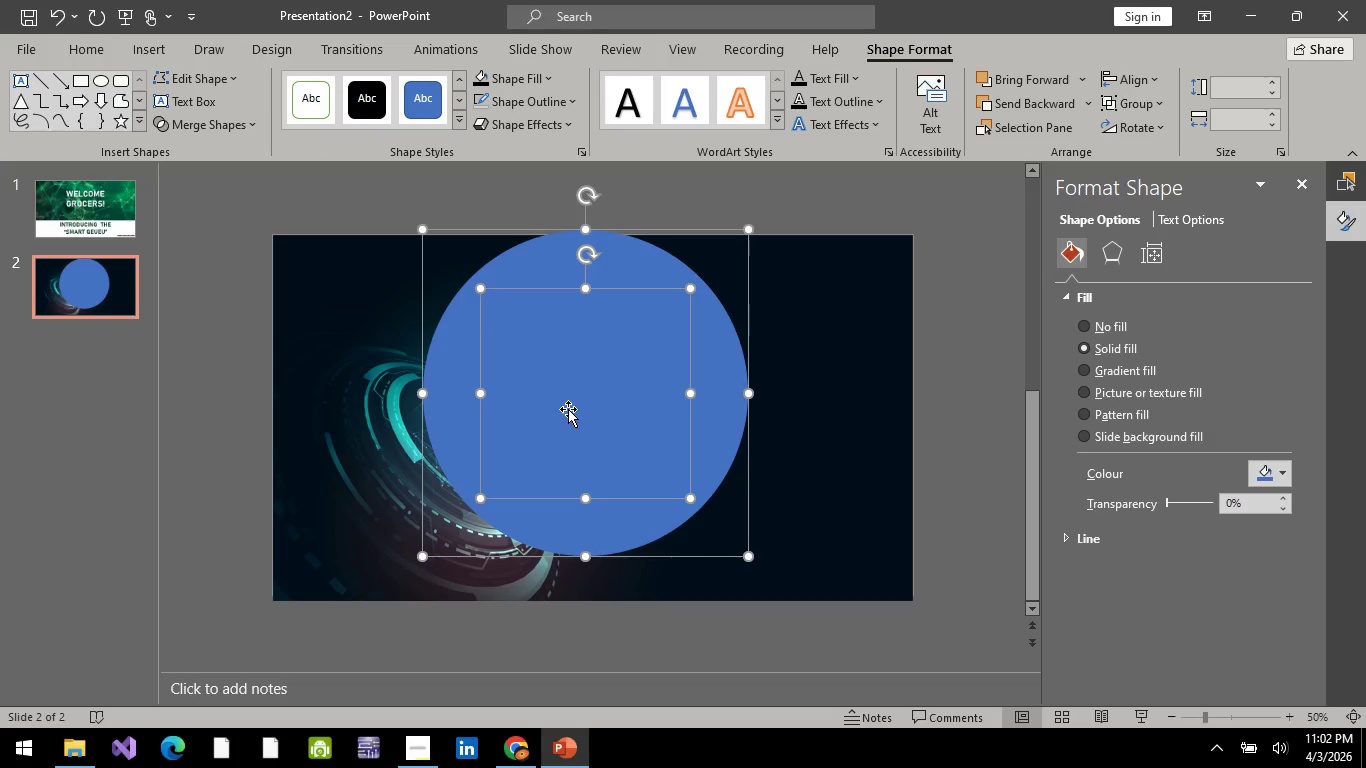 
right_click([568, 409])
 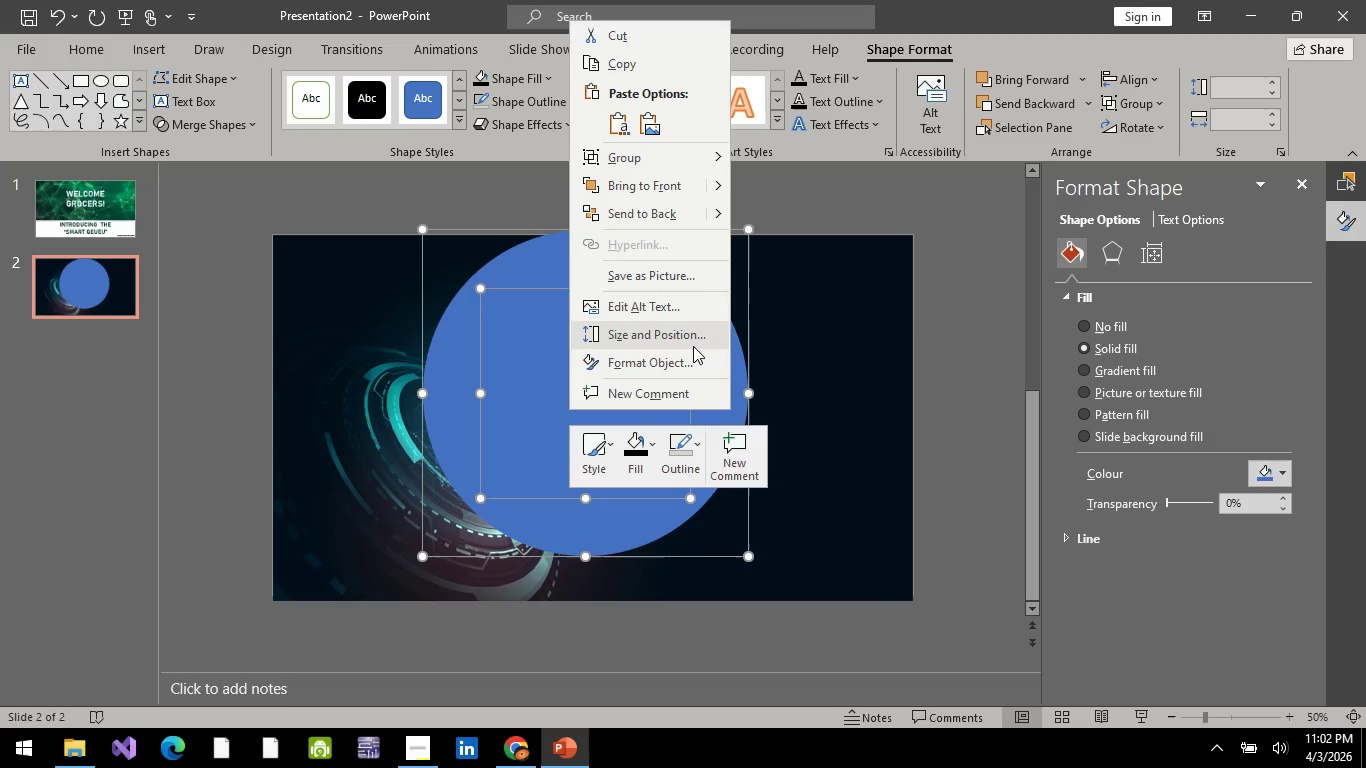 
wait(5.69)
 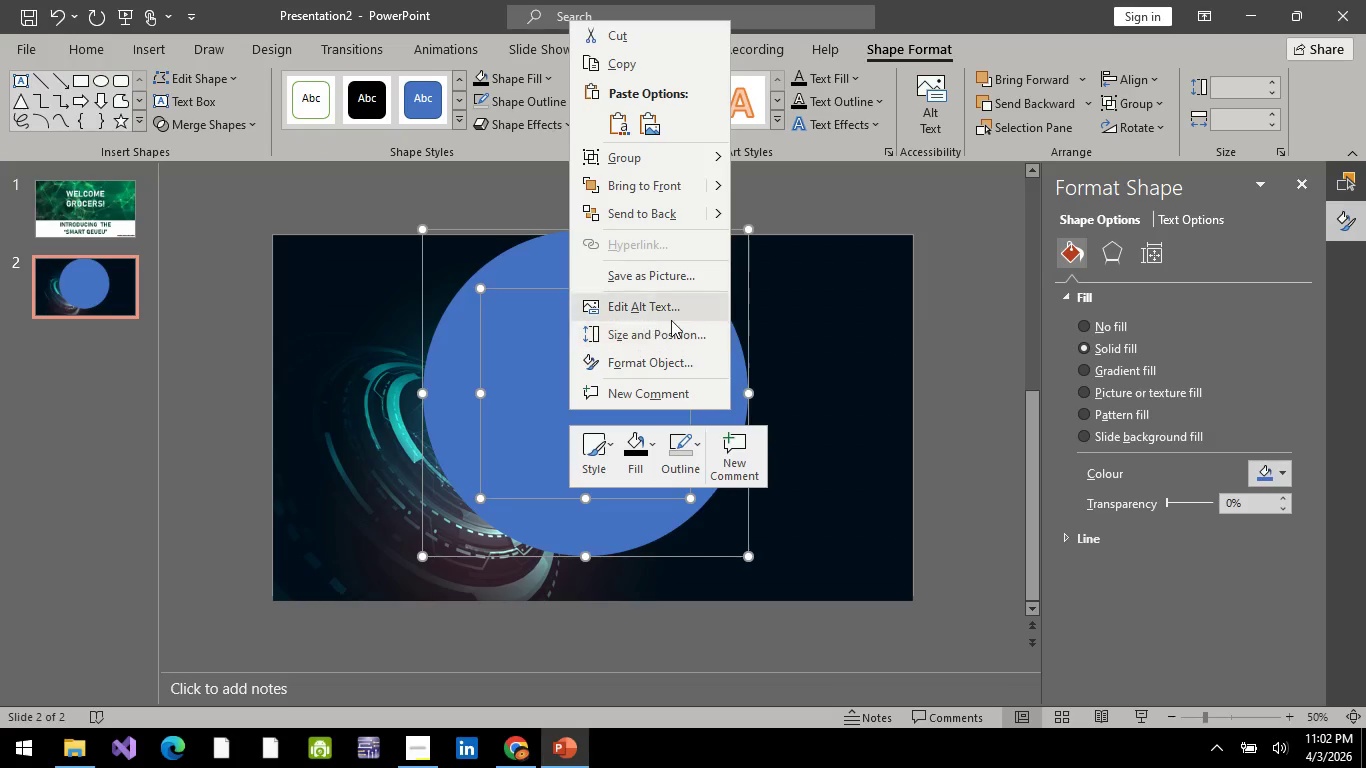 
left_click([693, 368])
 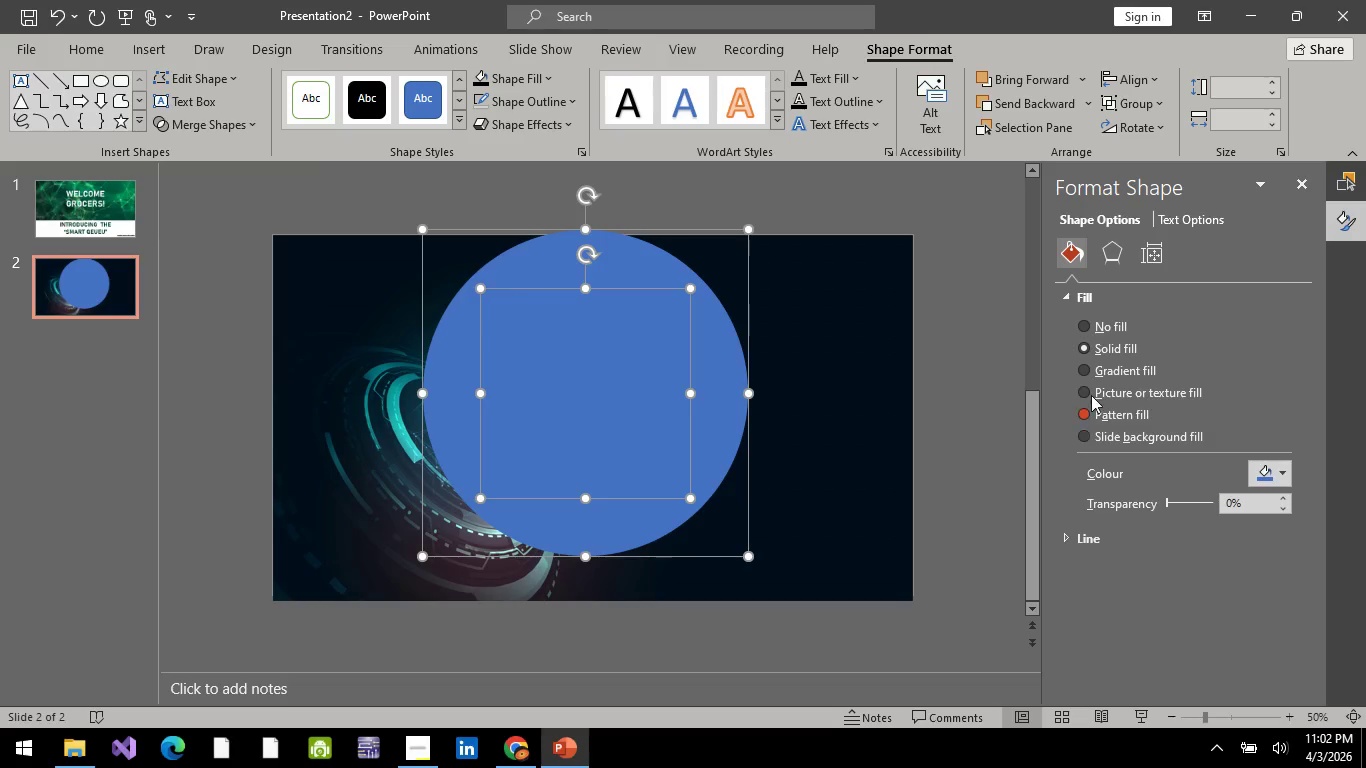 
left_click([1091, 392])
 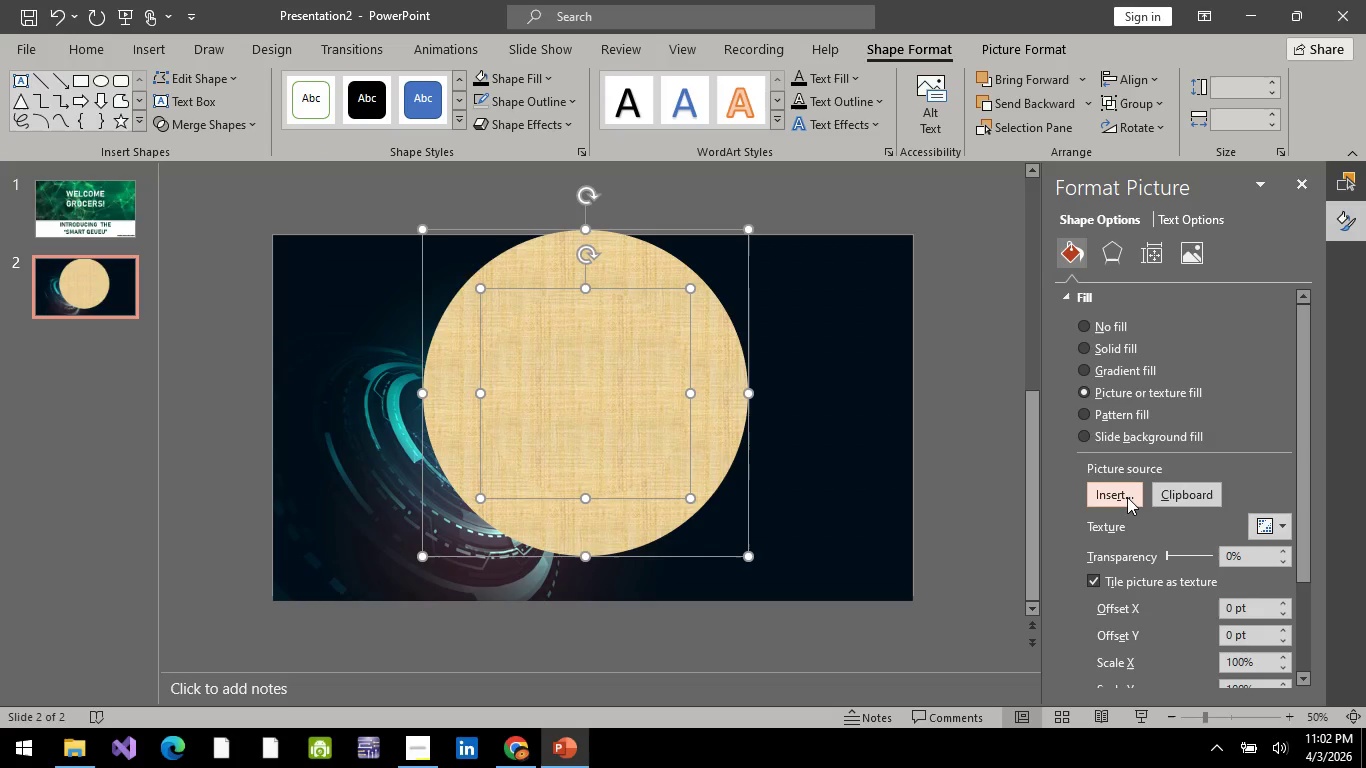 
key(Control+Z)
 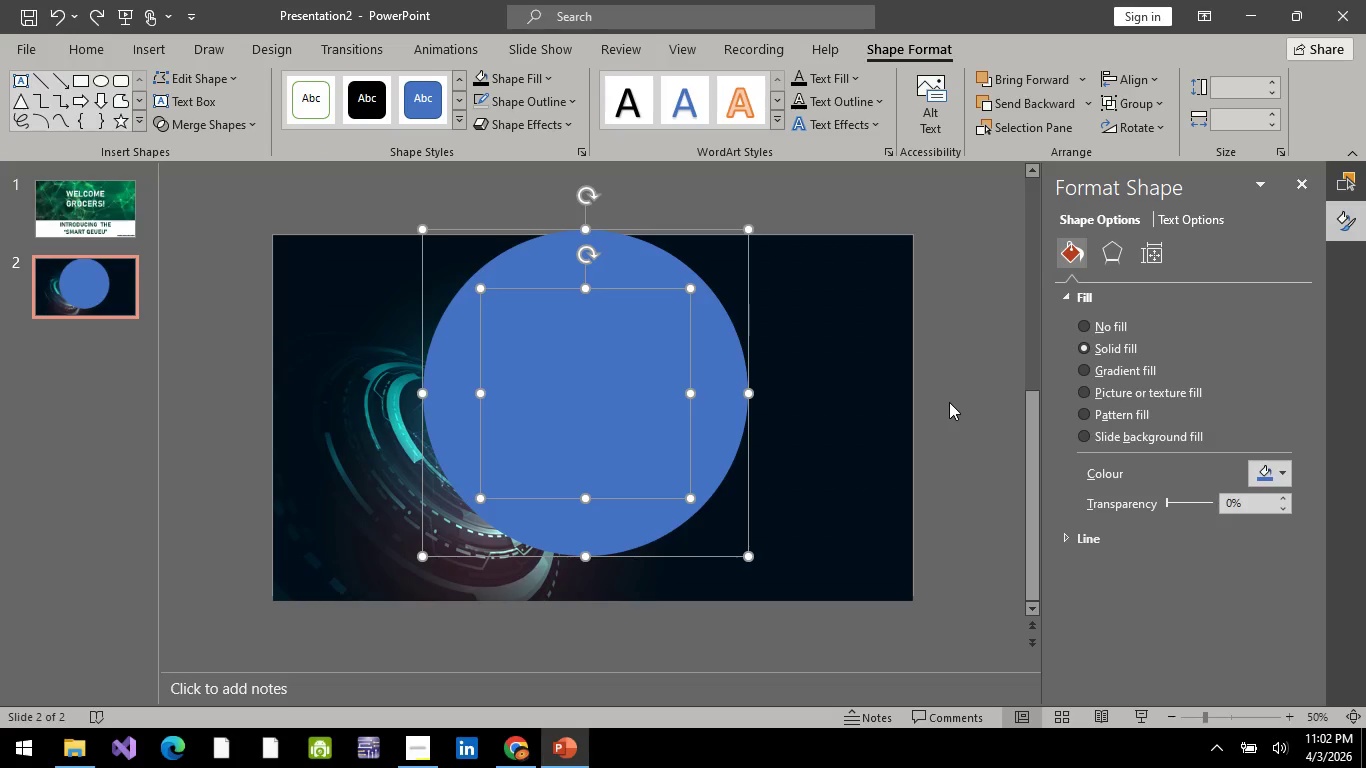 
left_click([949, 402])
 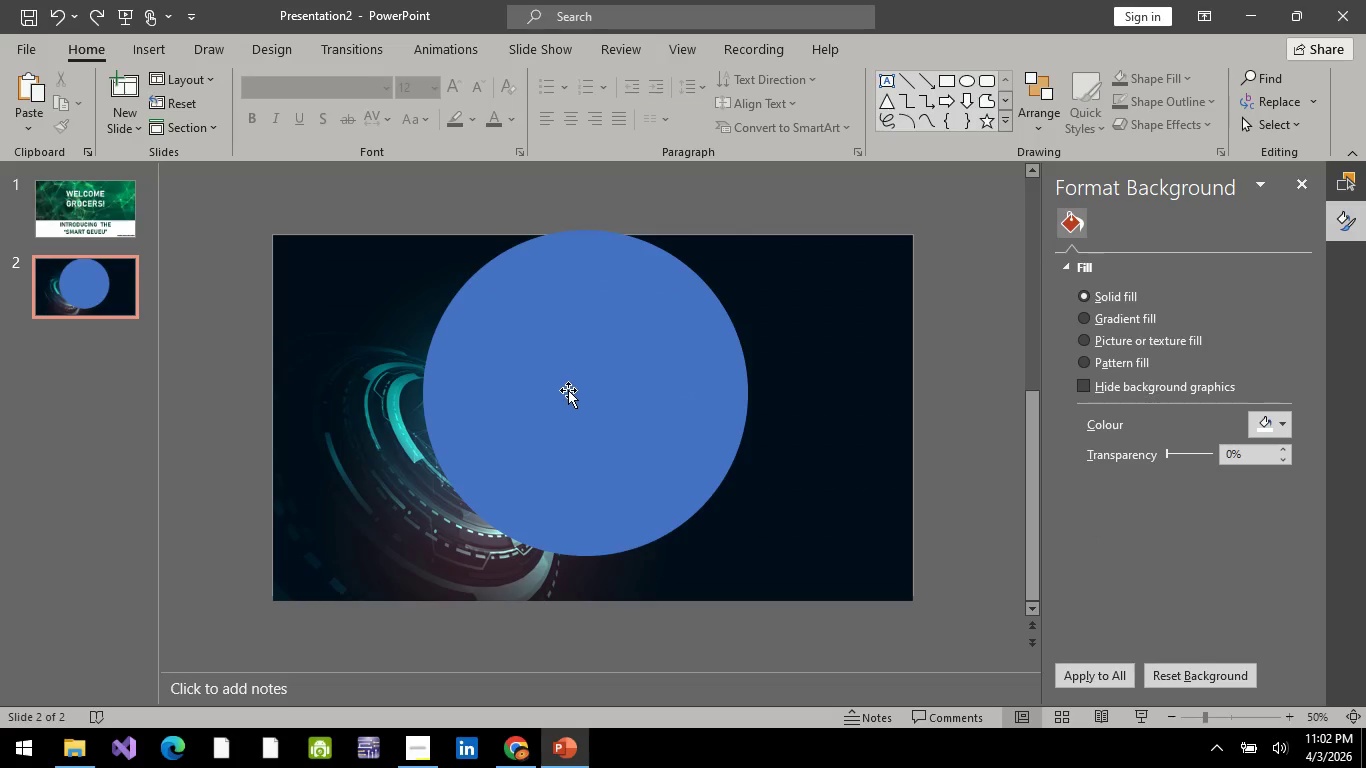 
left_click([568, 390])
 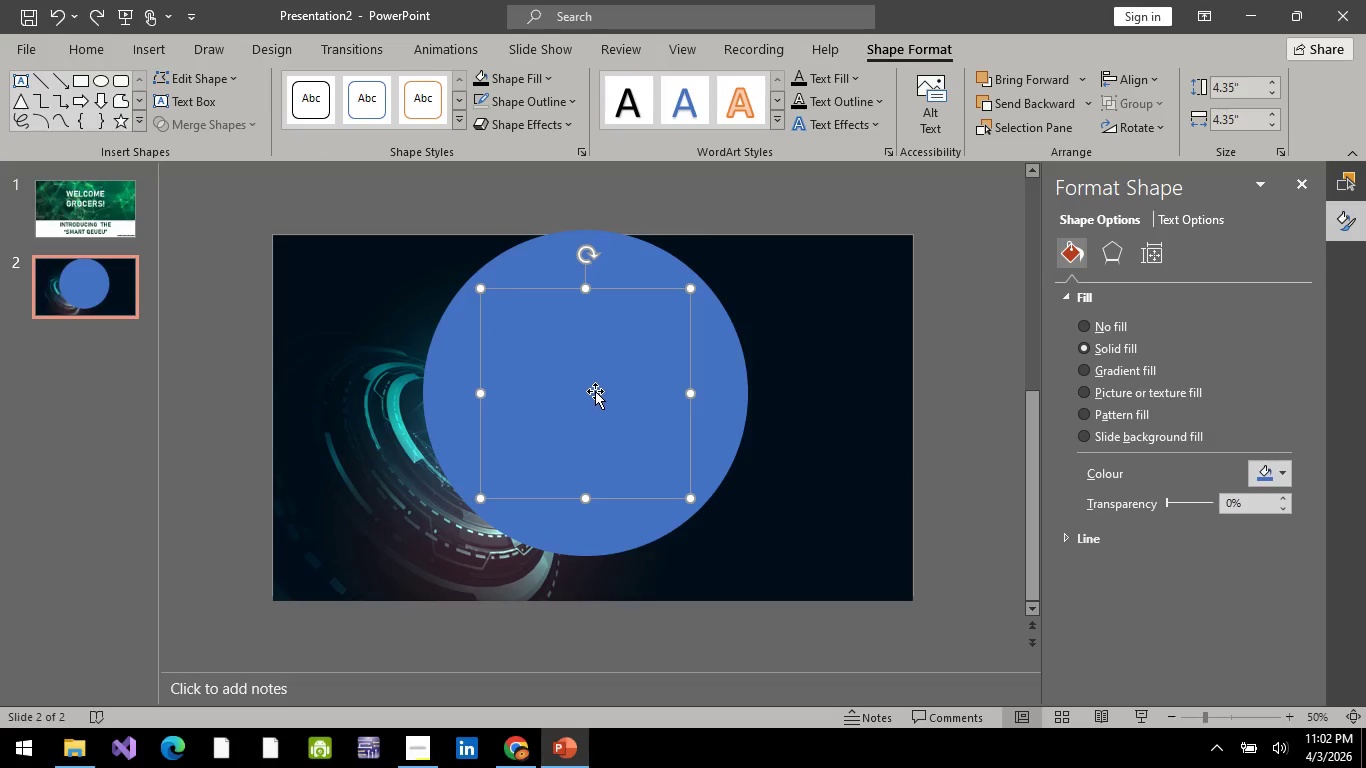 
wait(6.86)
 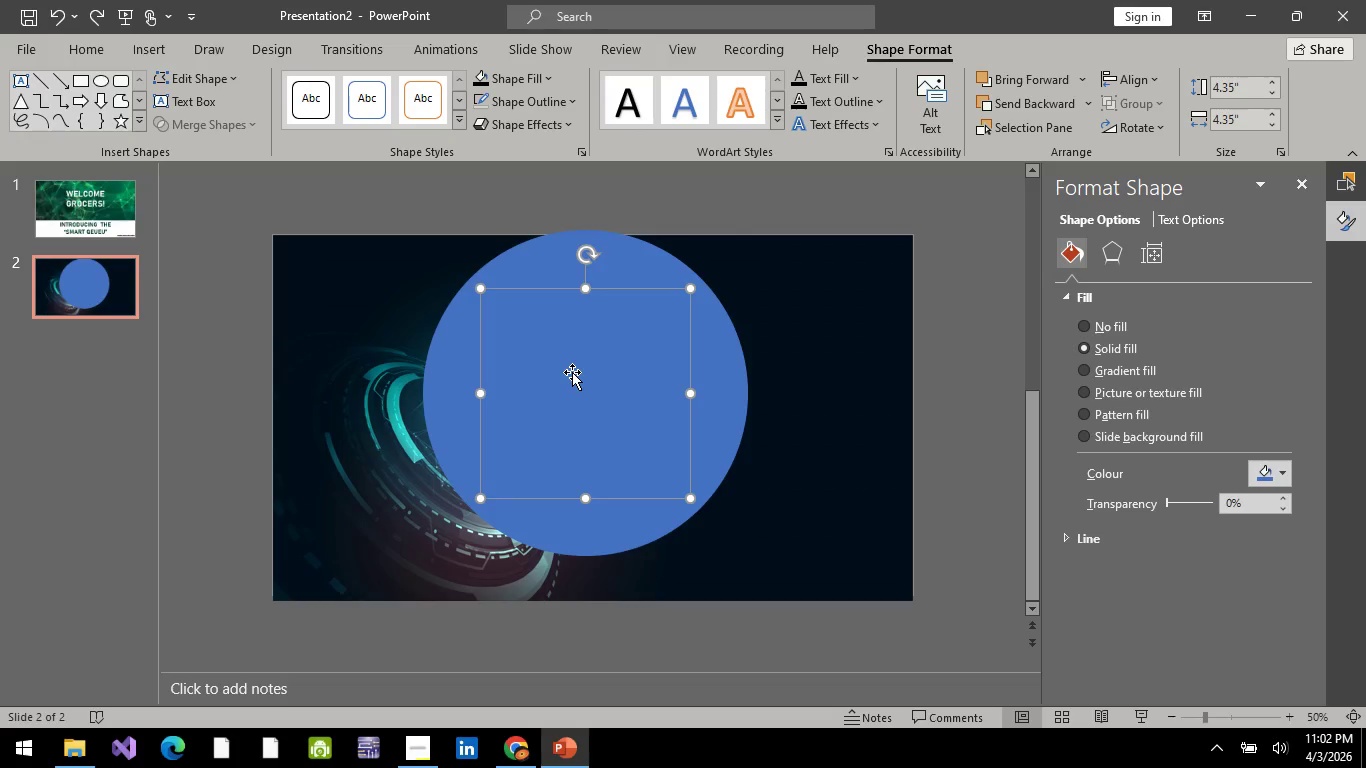 
left_click([1092, 390])
 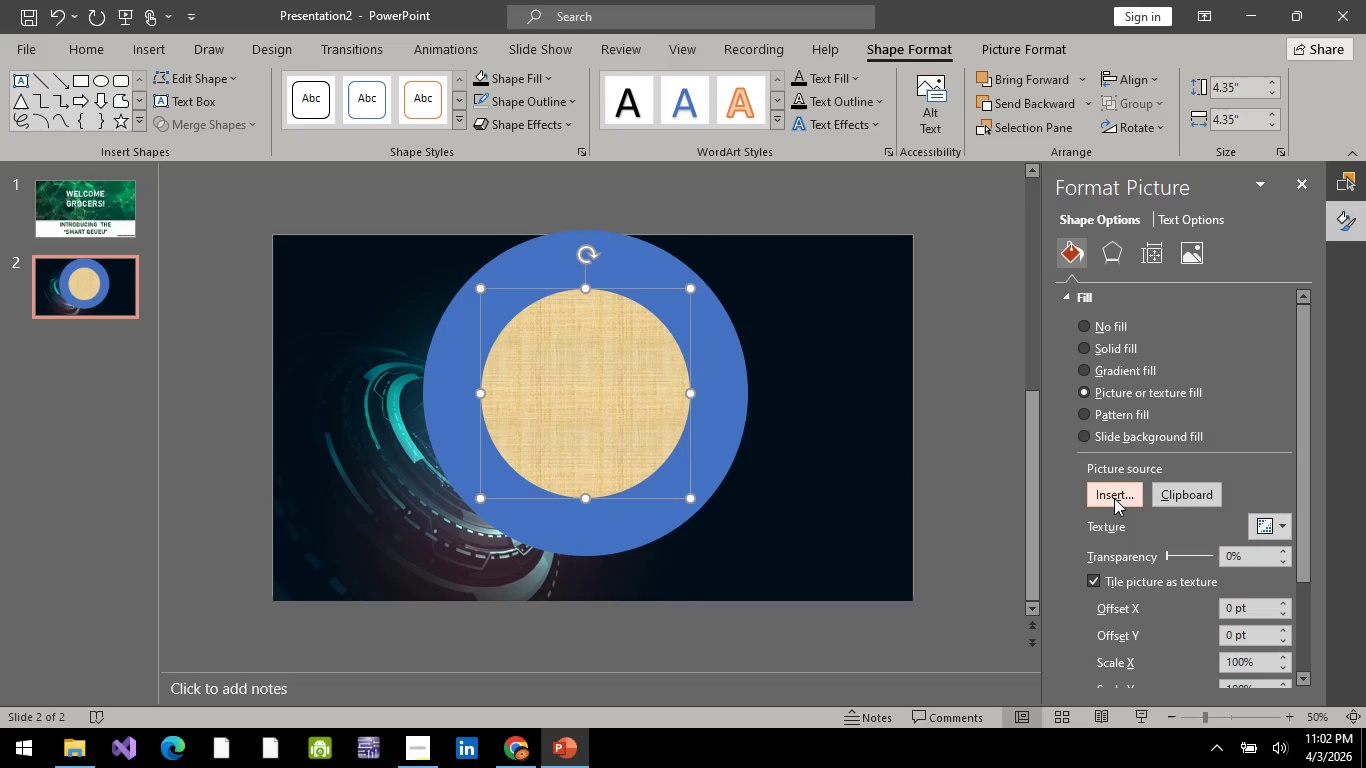 
left_click([1116, 500])
 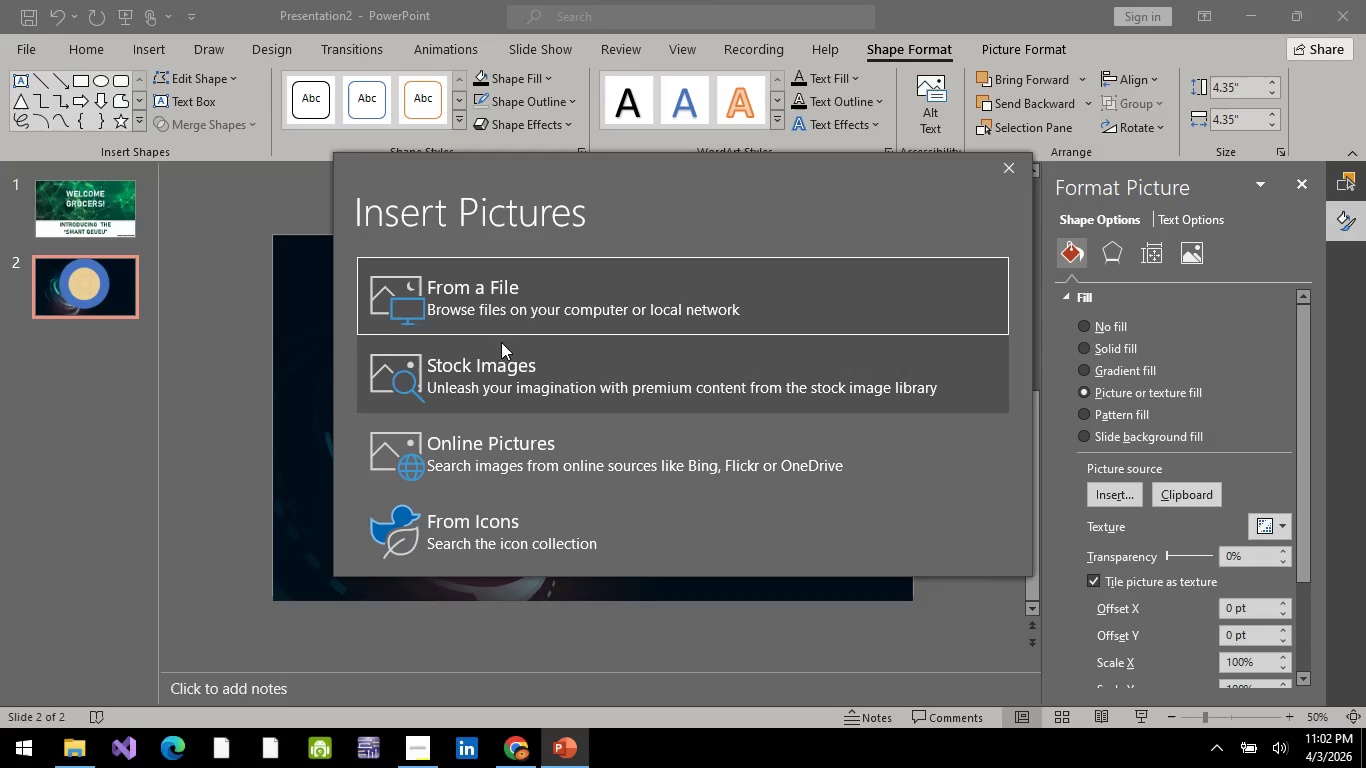 
left_click([523, 297])
 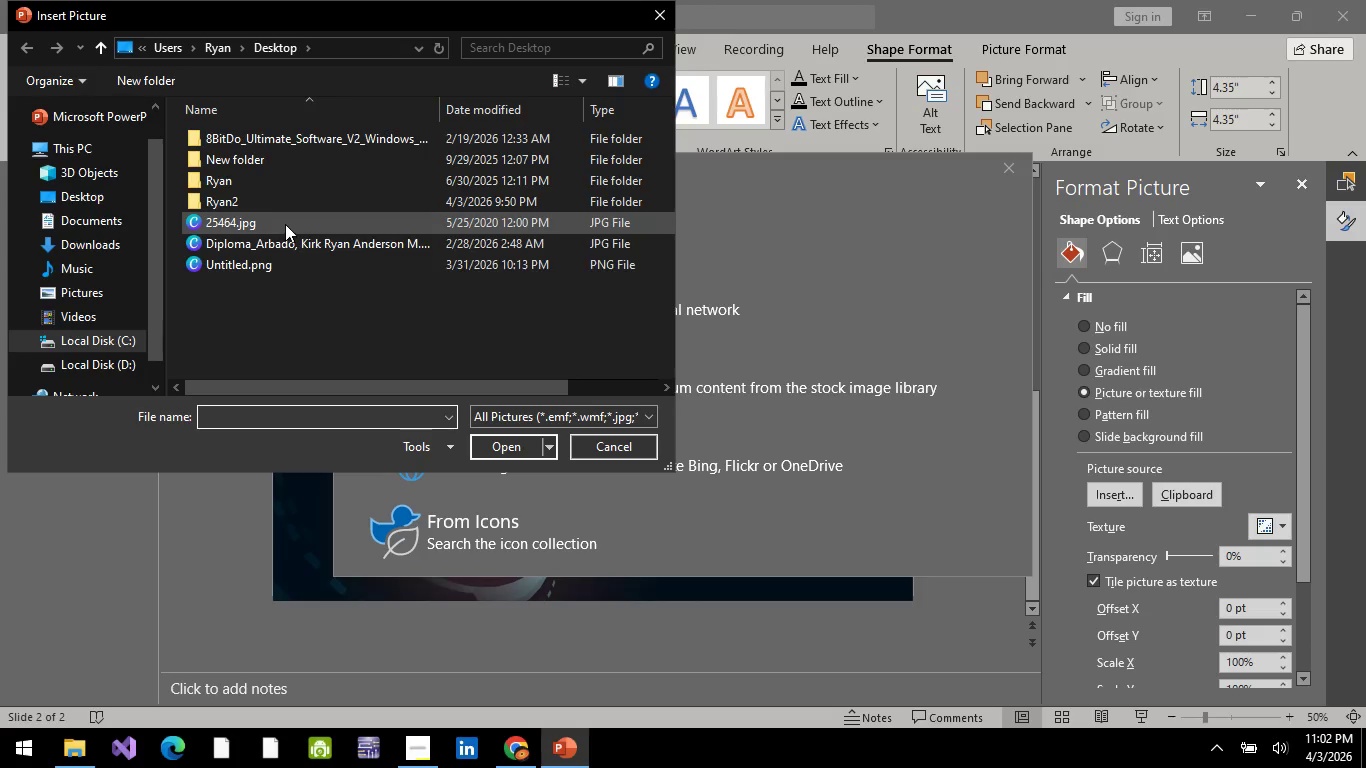 
left_click([283, 224])
 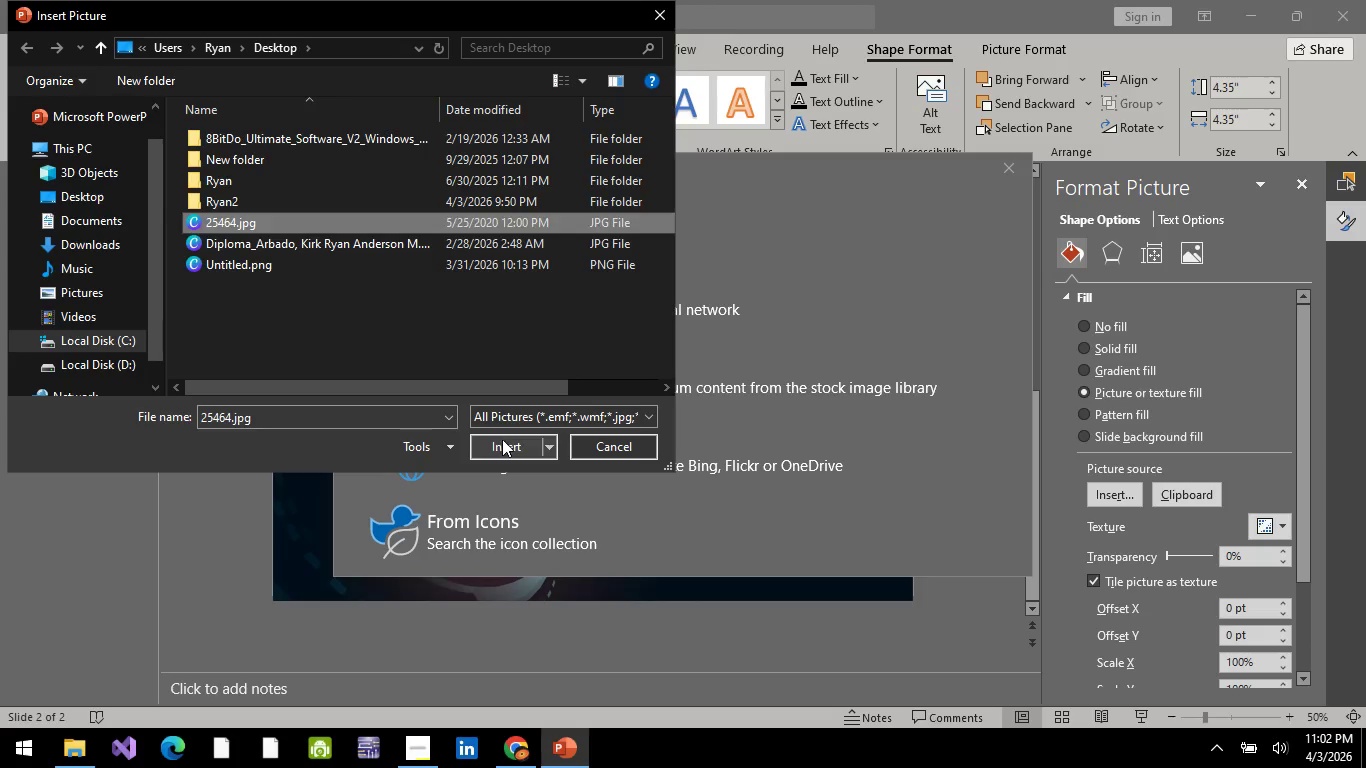 
left_click([502, 440])
 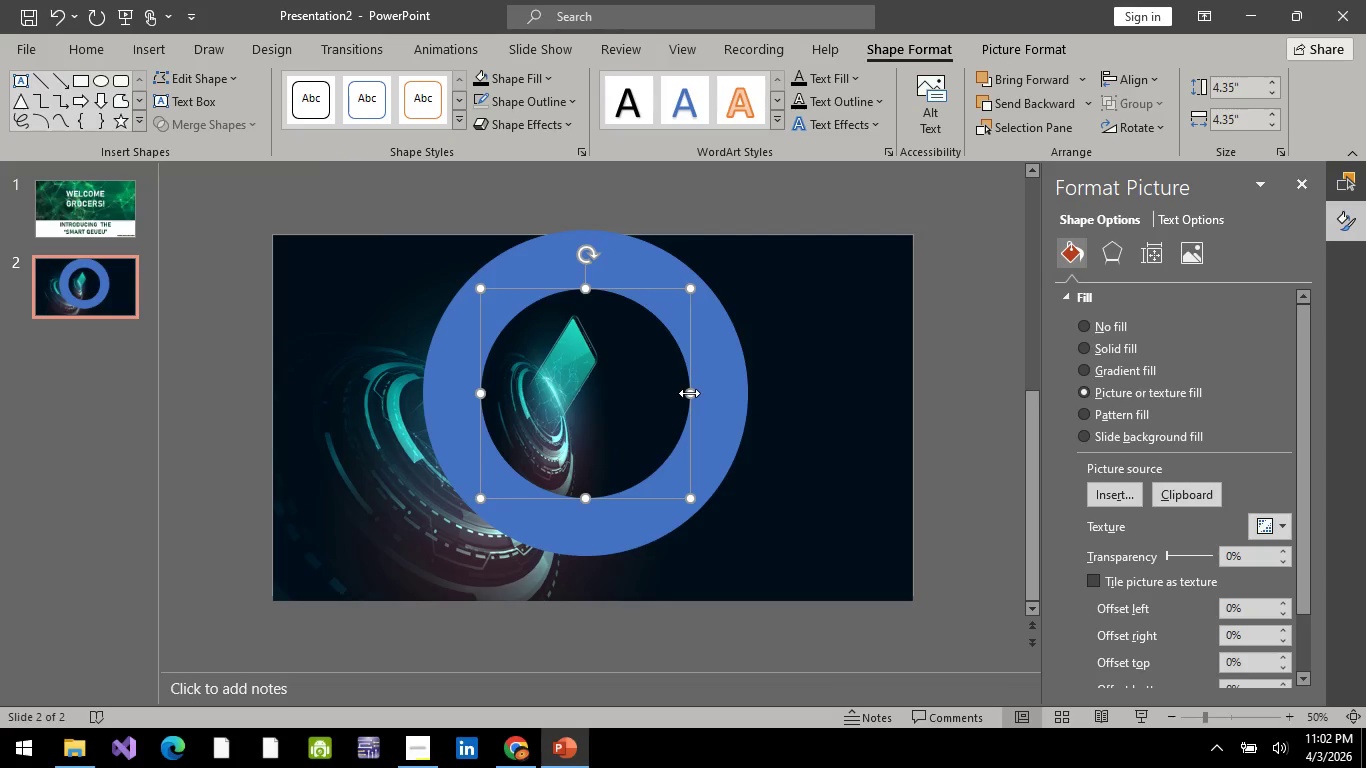 
wait(5.3)
 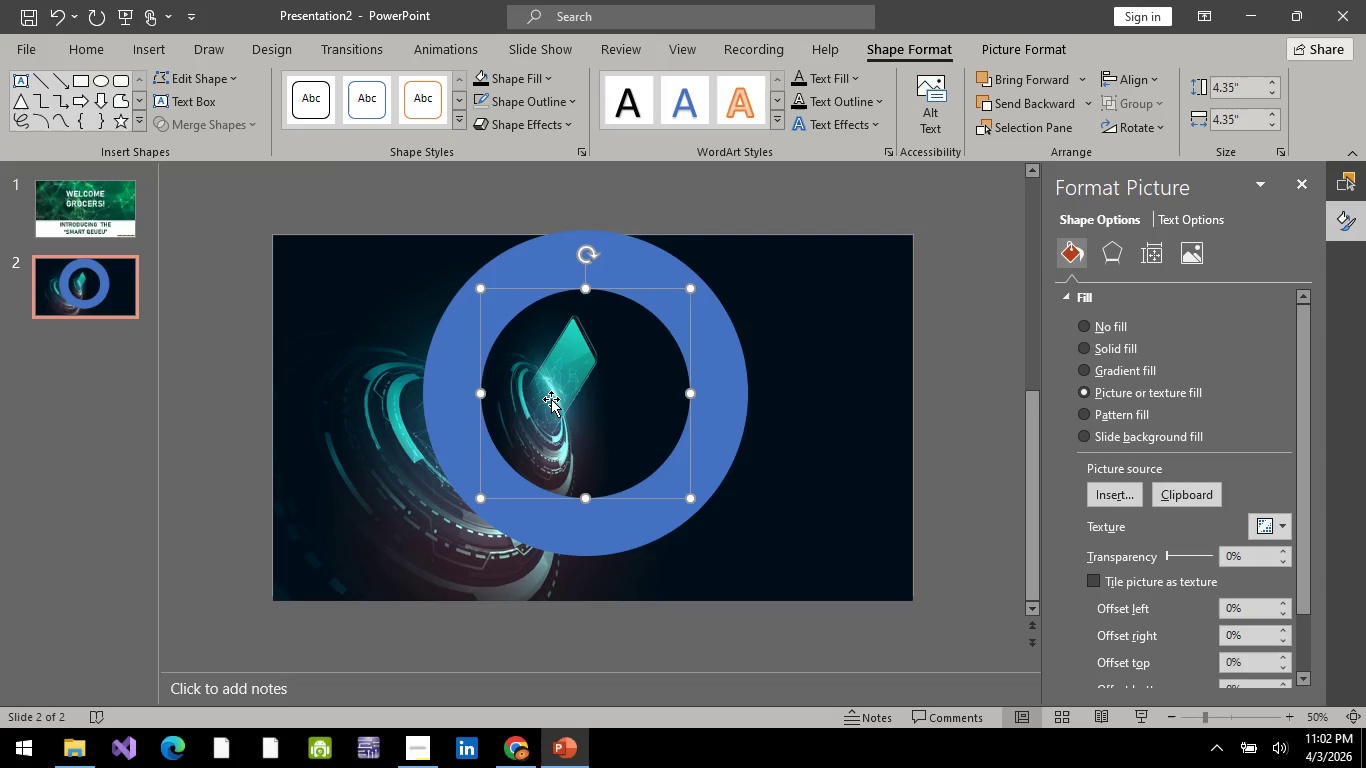 
left_click_drag(start_coordinate=[689, 393], to_coordinate=[658, 401])
 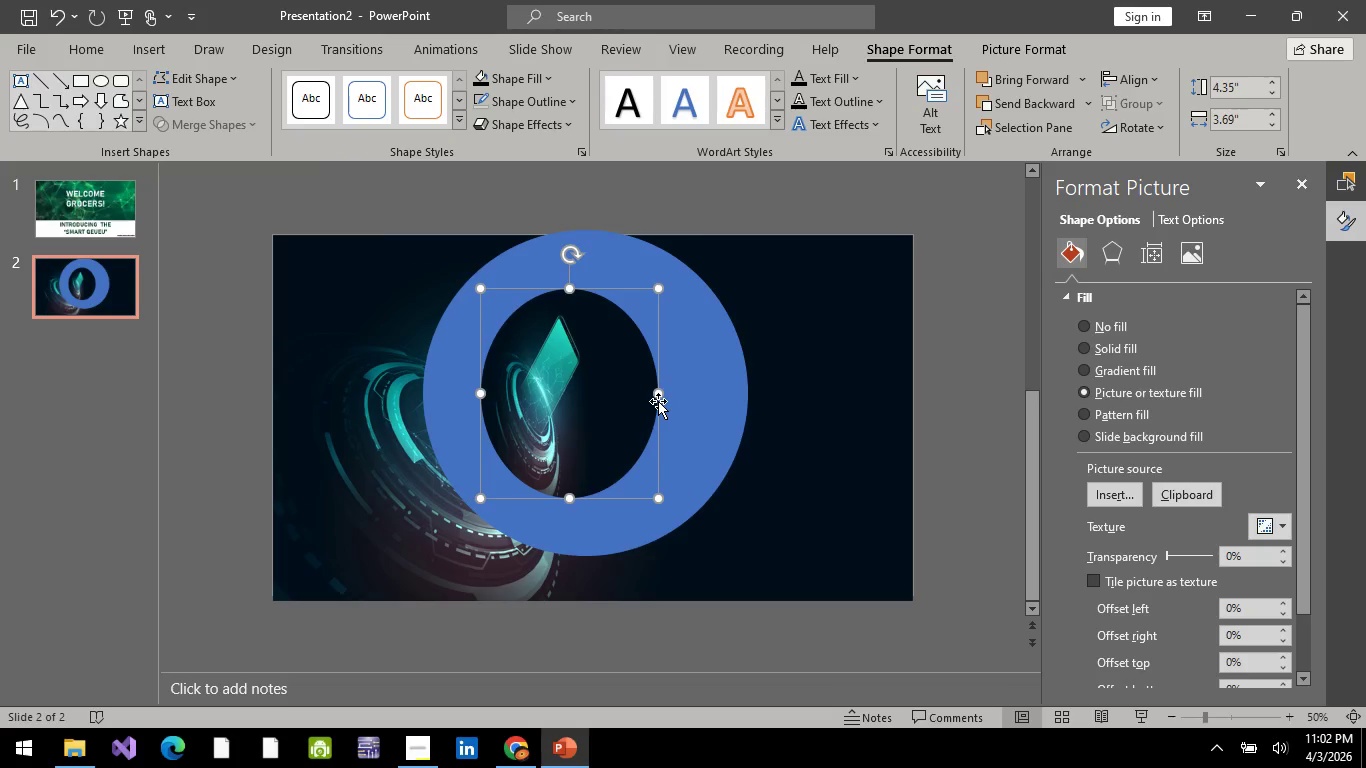 
key(Control+Z)
 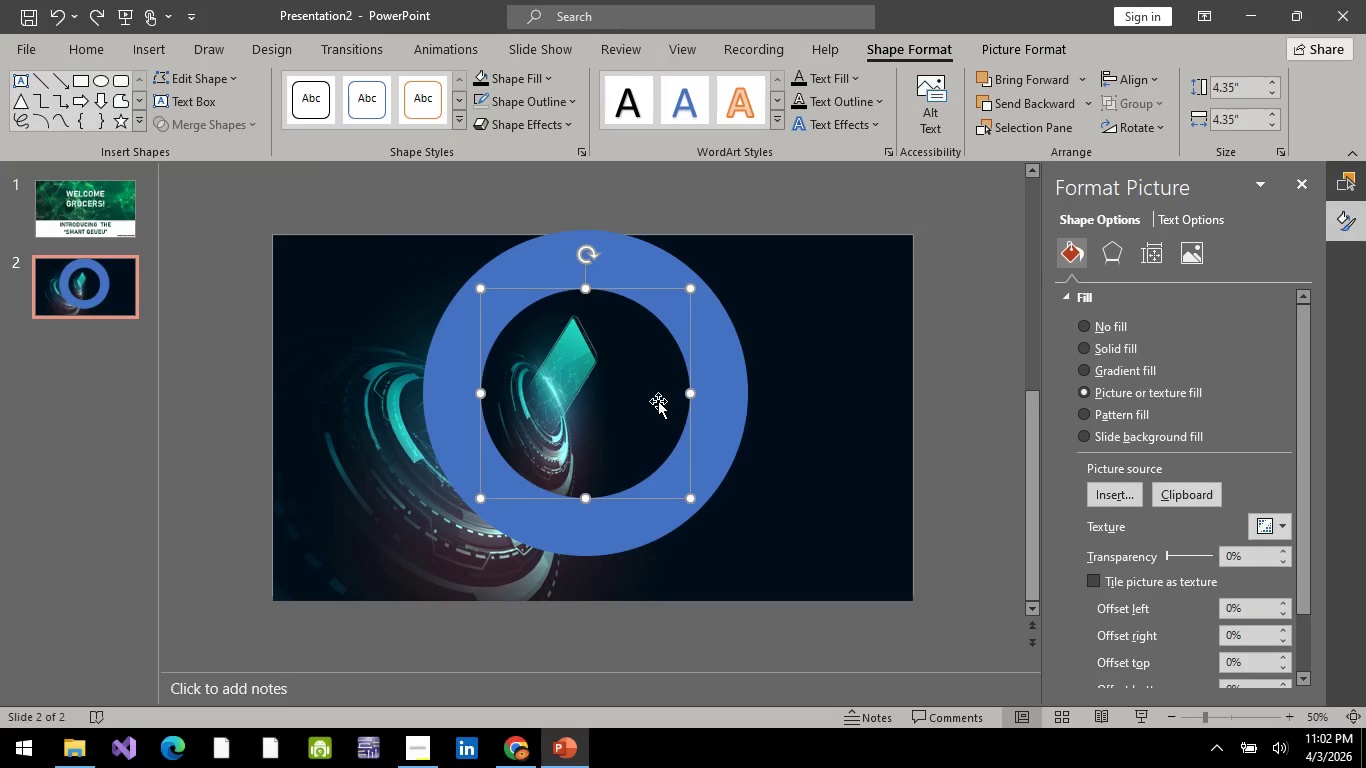 
key(Control+Z)
 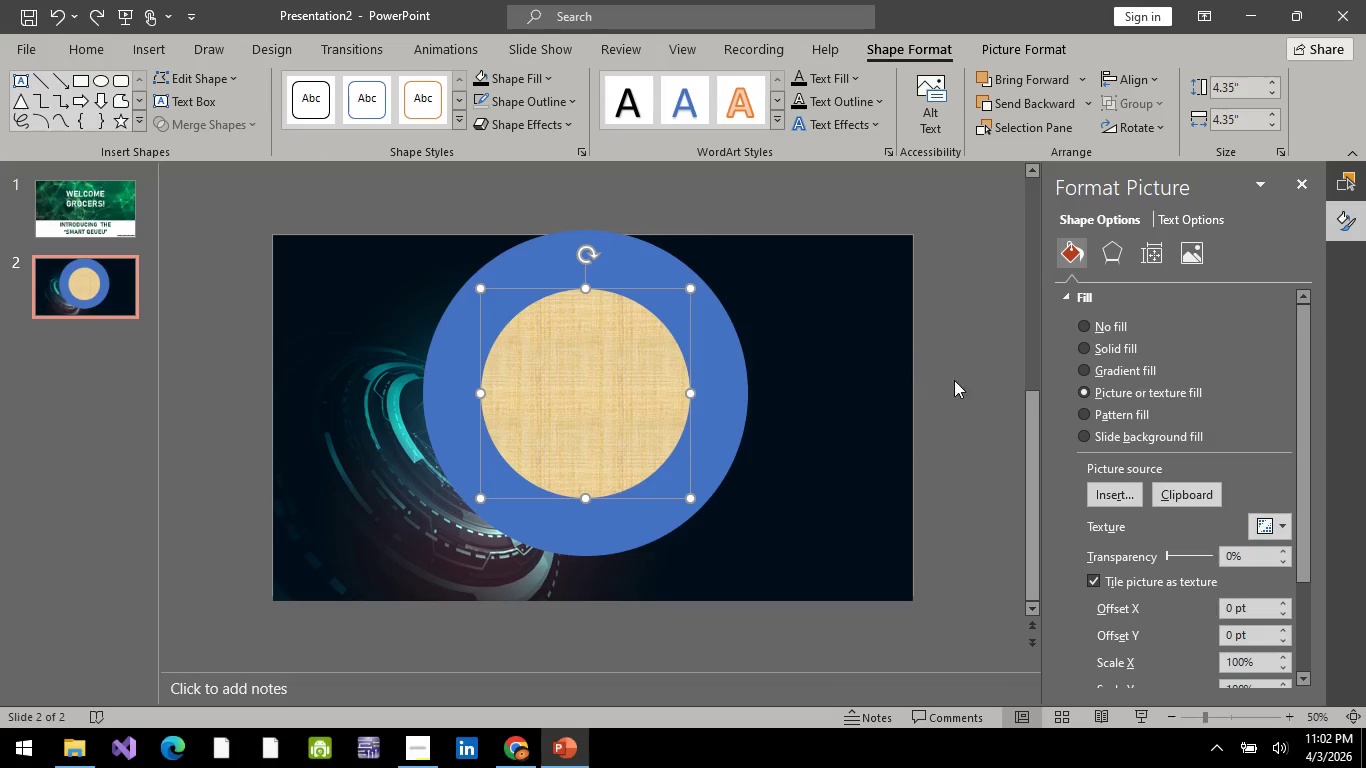 
left_click([954, 382])
 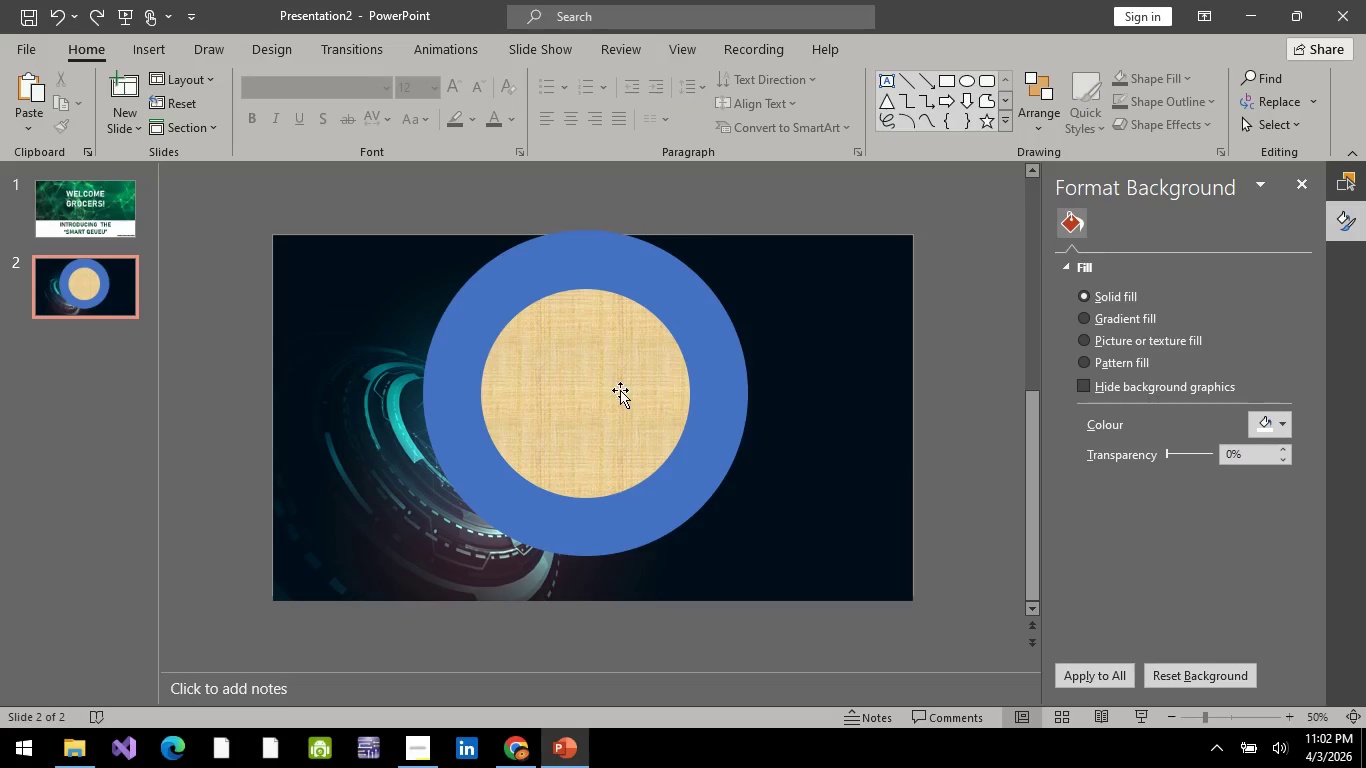 
left_click_drag(start_coordinate=[620, 391], to_coordinate=[331, 350])
 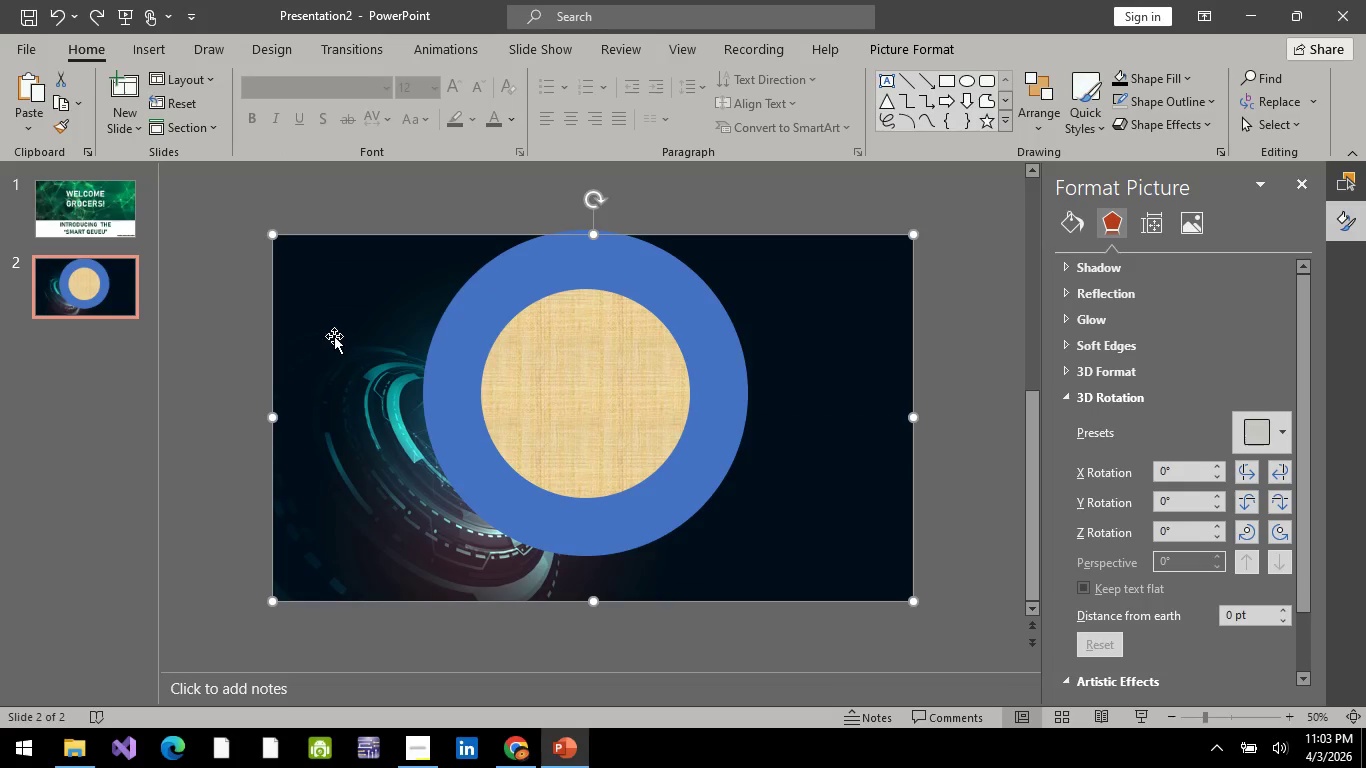 
key(Alt+AltLeft)
 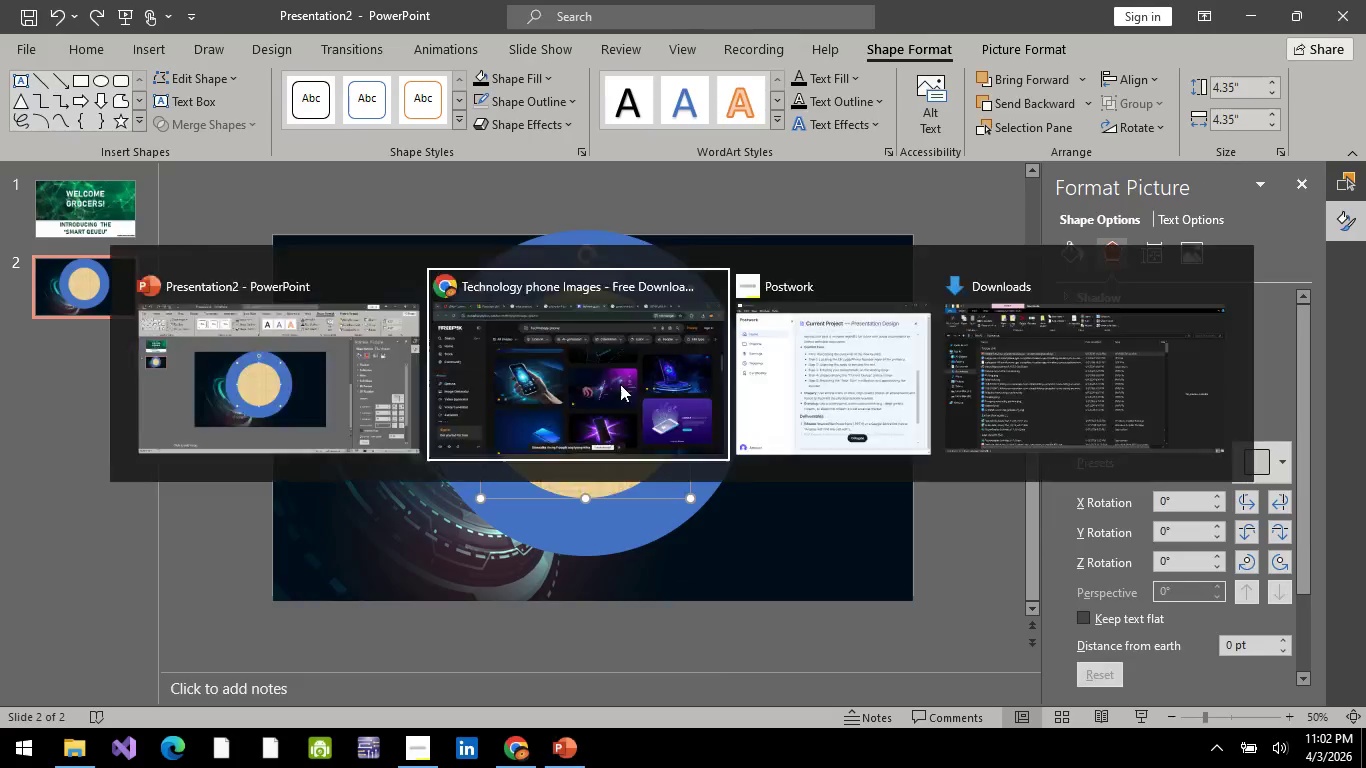 
key(Alt+Tab)
 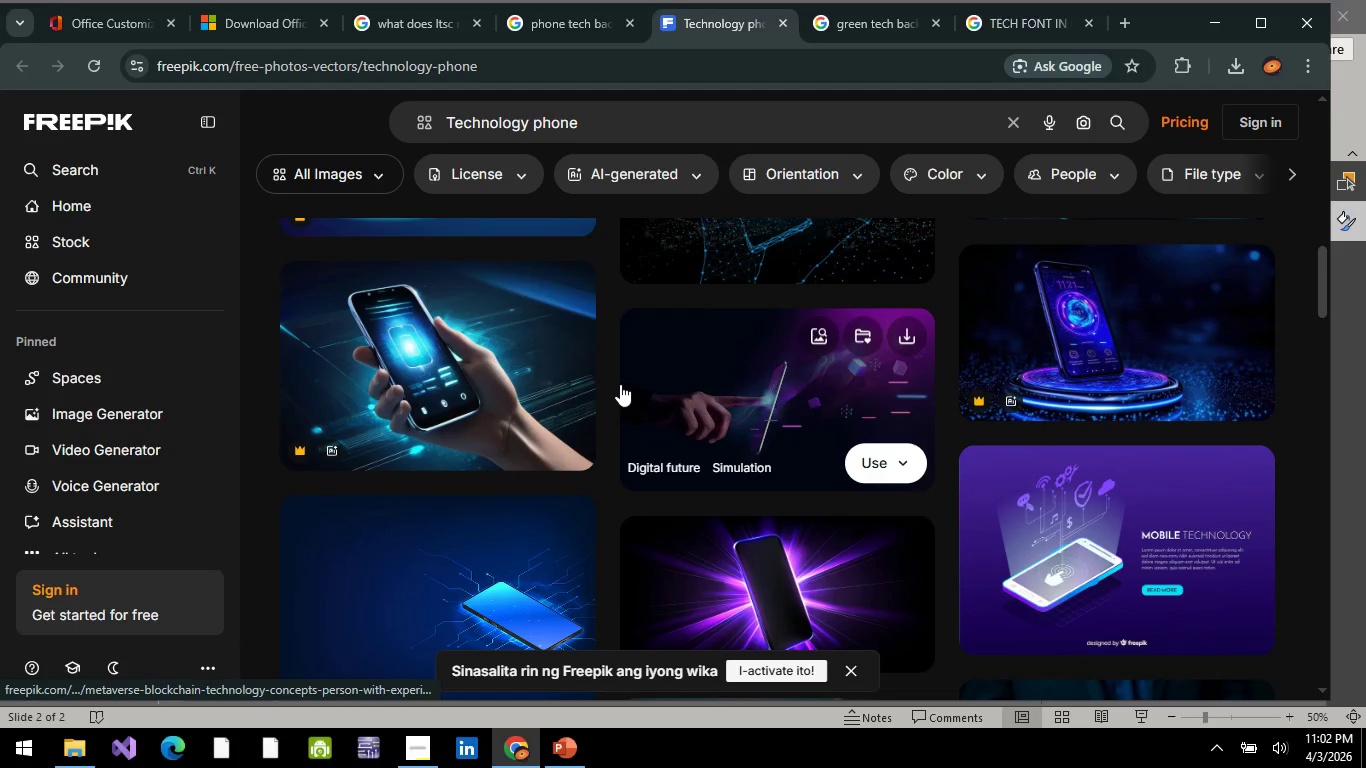 
key(Alt+AltLeft)
 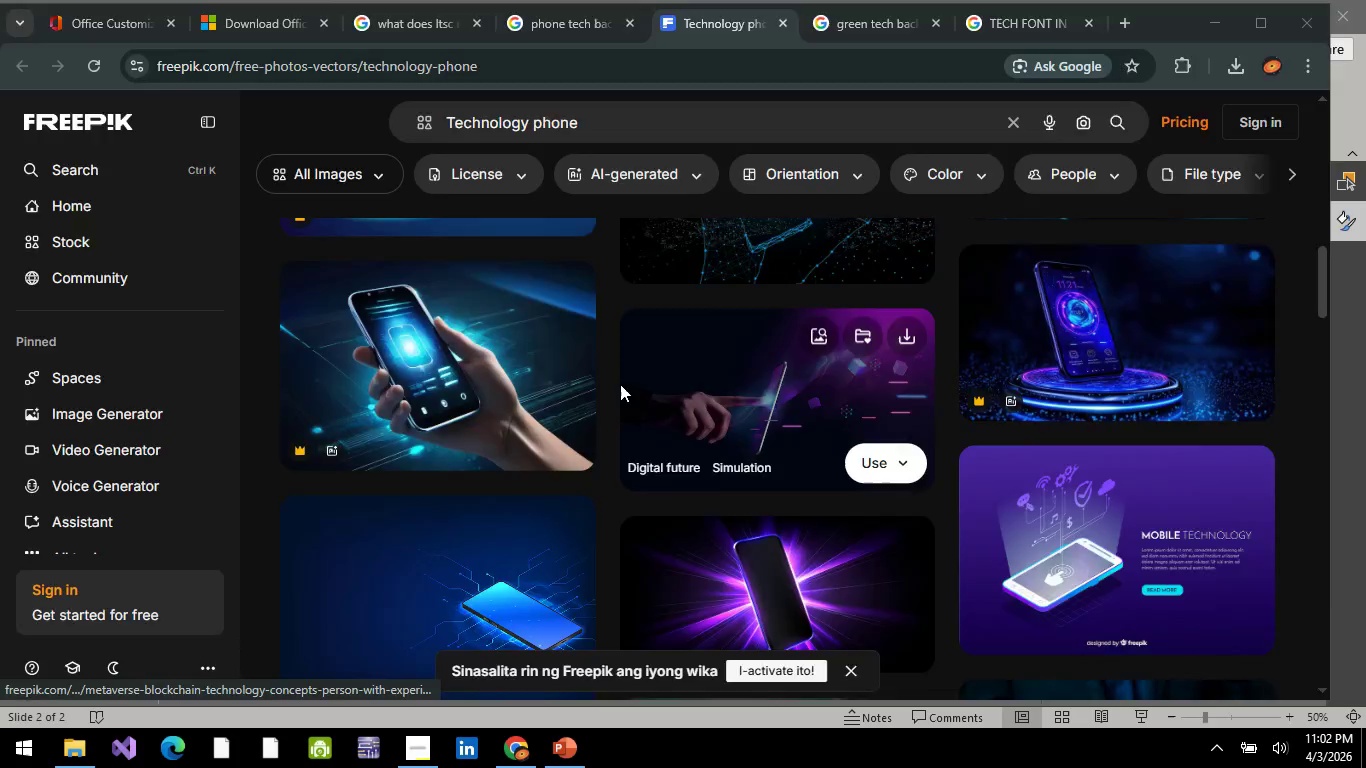 
key(Alt+Tab)
 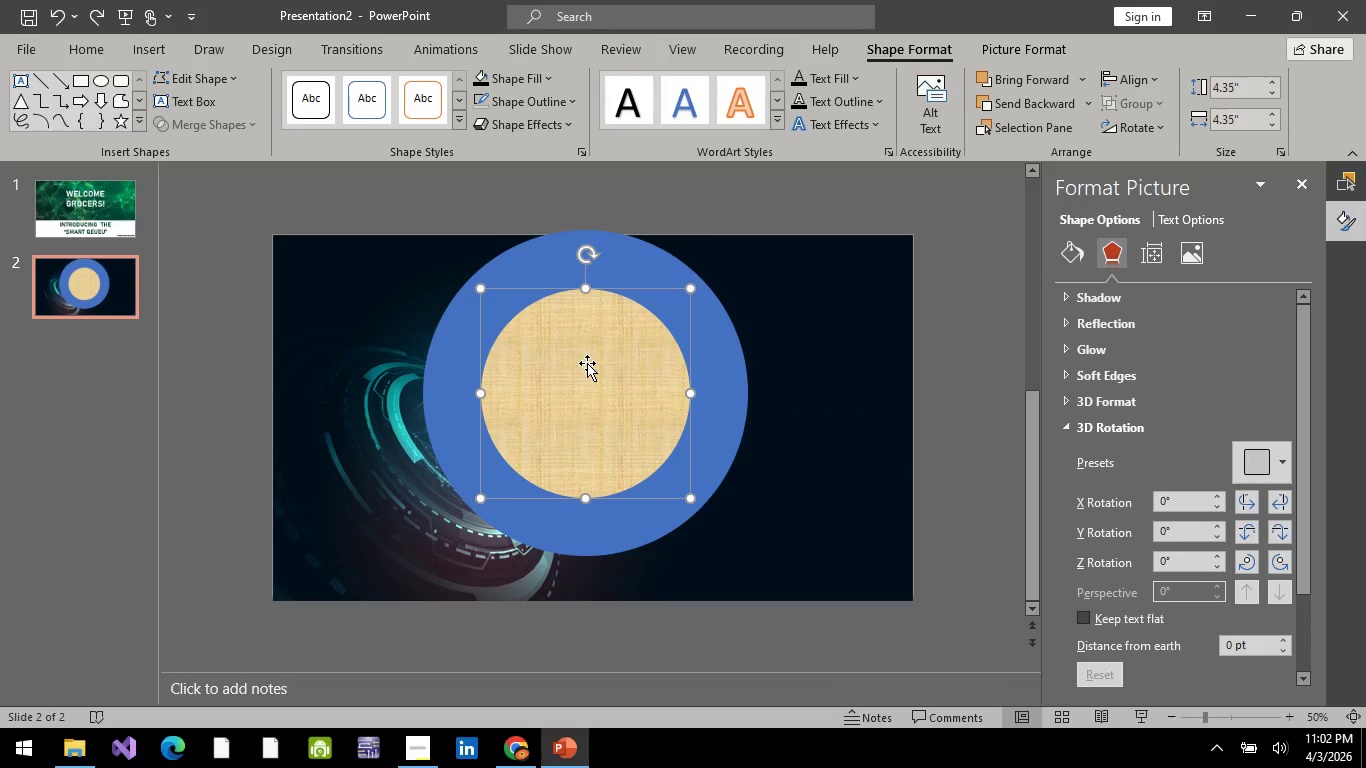 
left_click([331, 350])
 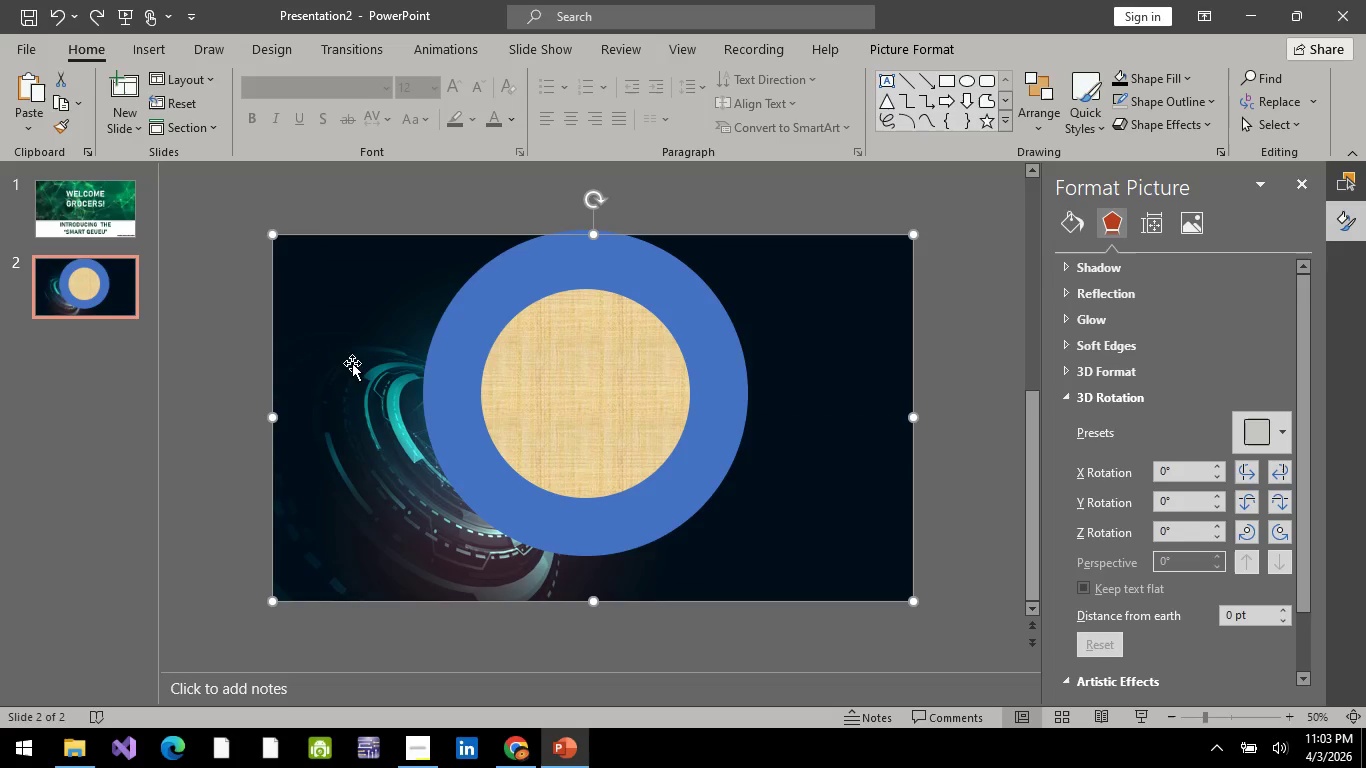 
left_click_drag(start_coordinate=[685, 288], to_coordinate=[987, 332])
 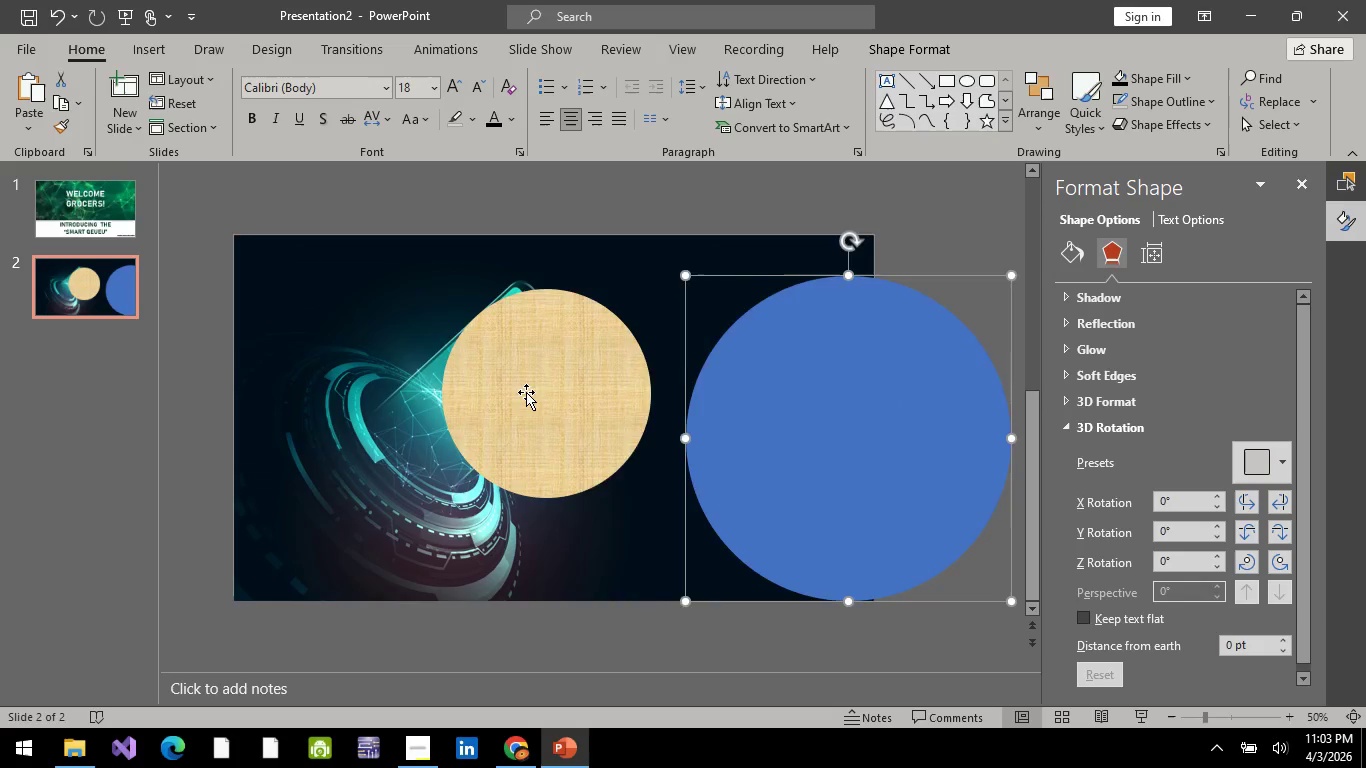 
left_click_drag(start_coordinate=[526, 392], to_coordinate=[395, 435])
 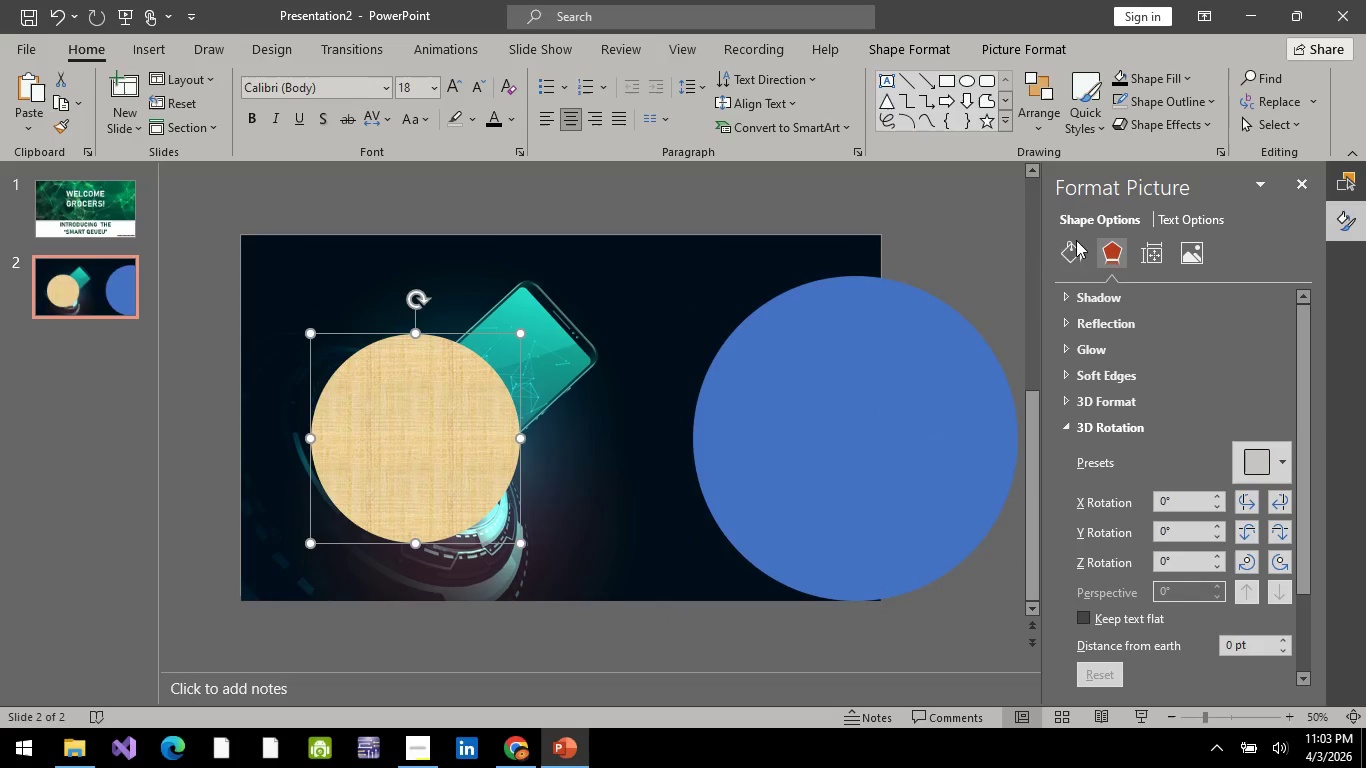 
left_click([1076, 251])
 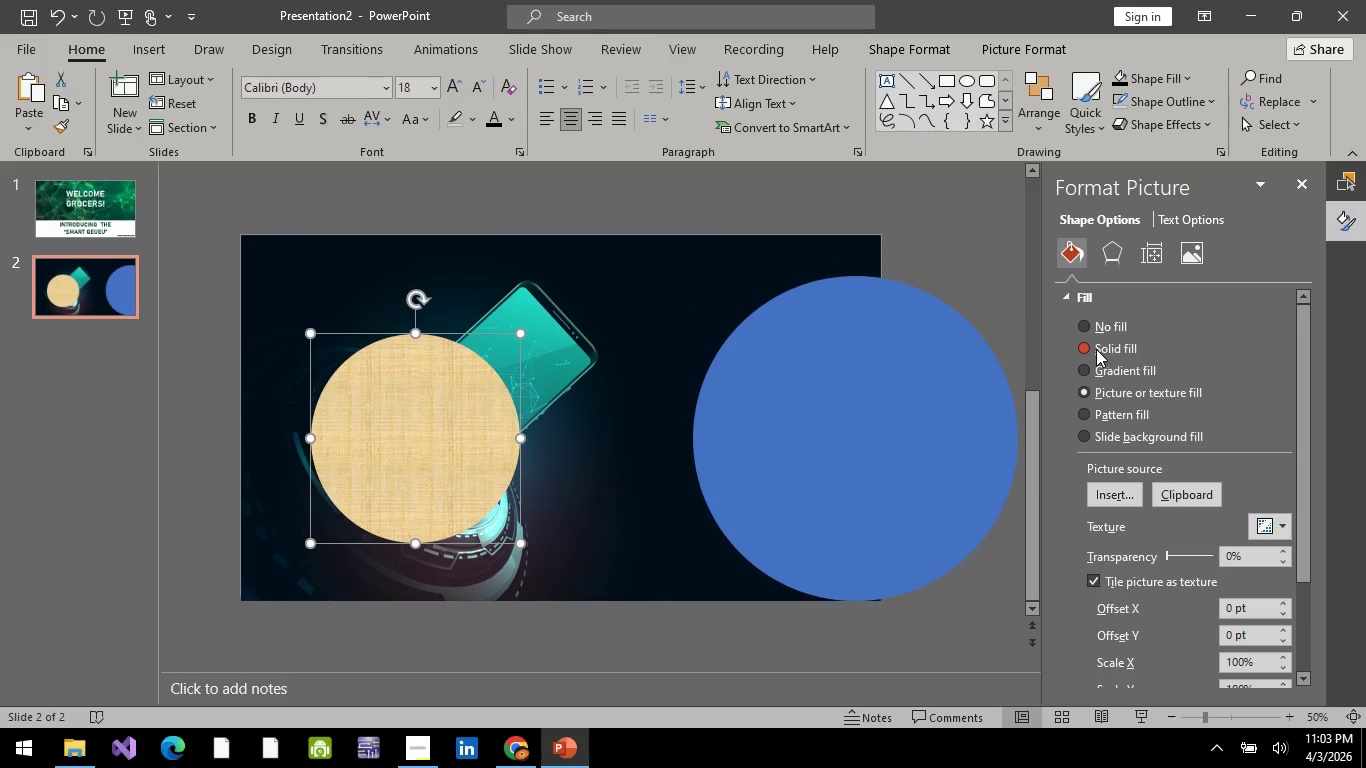 
left_click([1093, 347])
 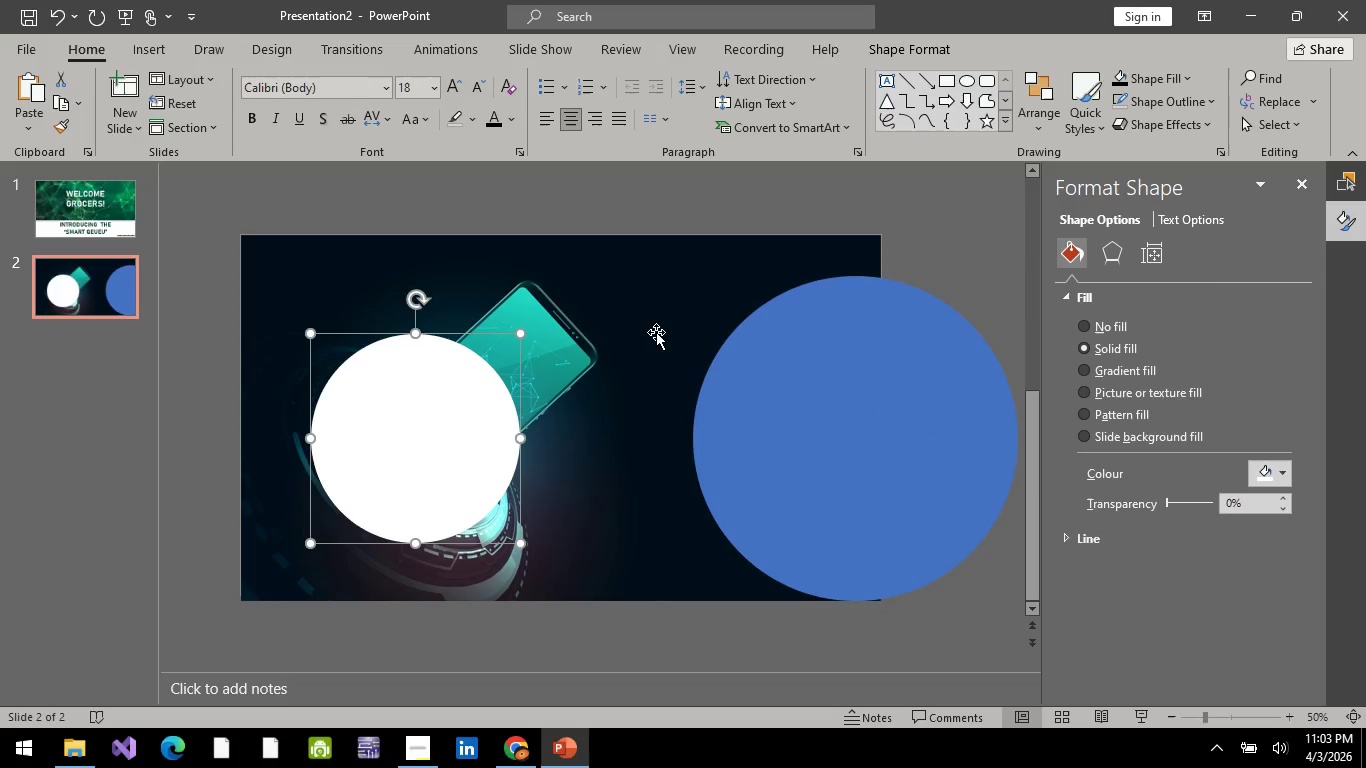 
left_click([656, 332])
 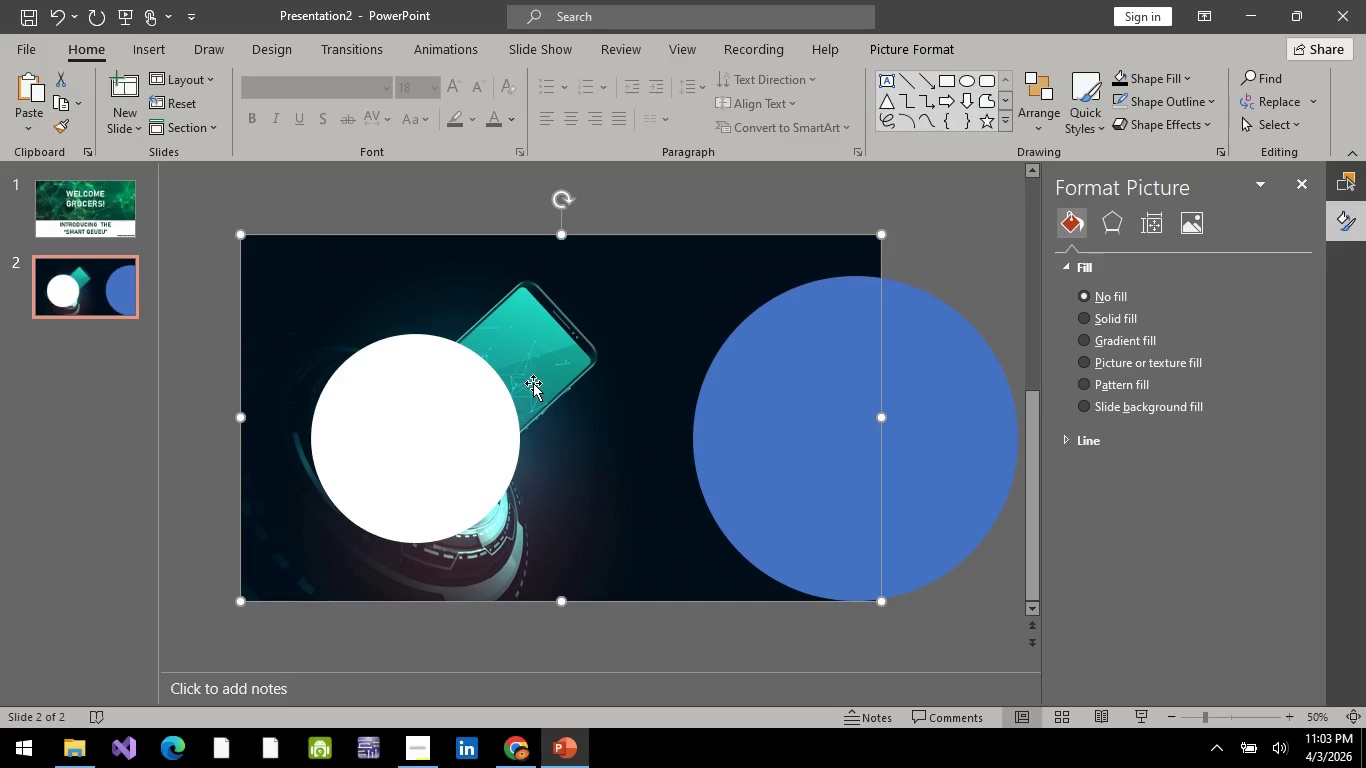 
hold_key(key=ControlLeft, duration=1.14)
left_click([427, 403])
 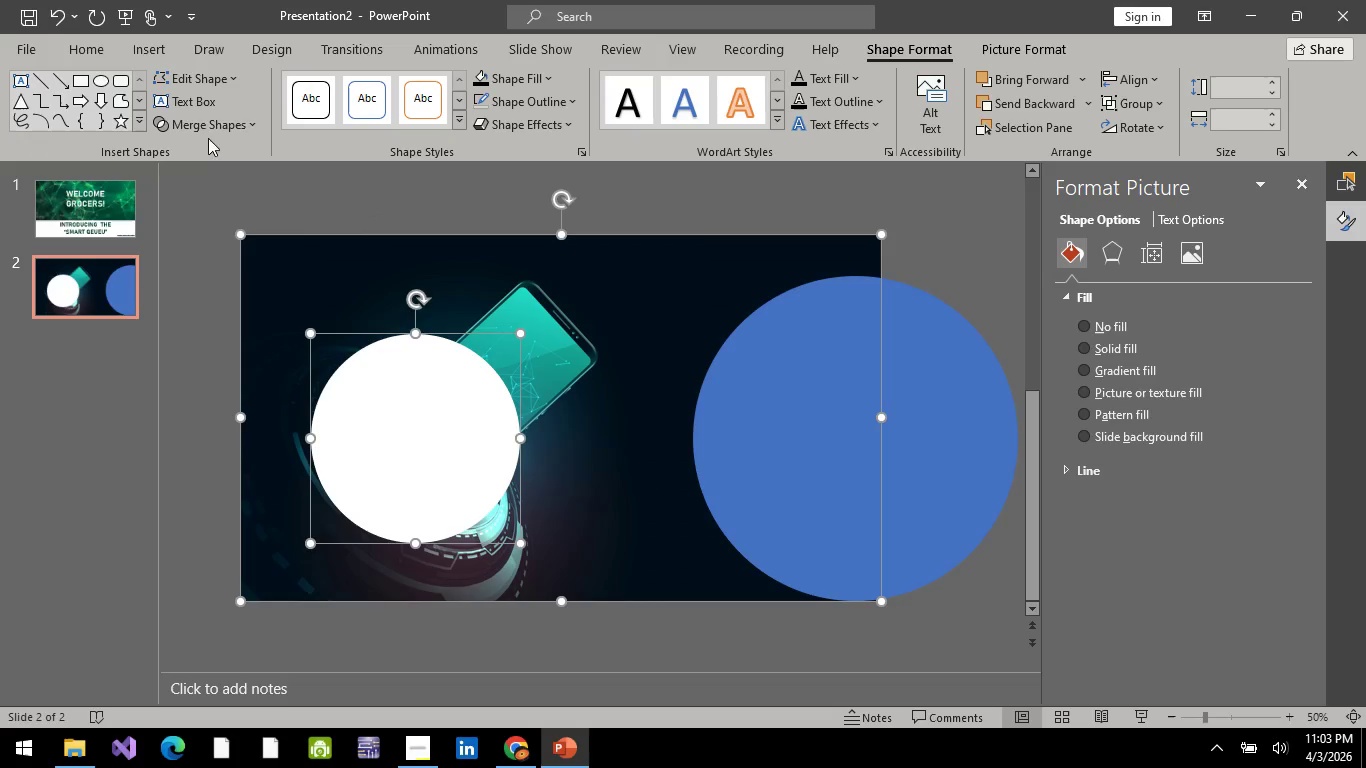 
left_click([195, 125])
 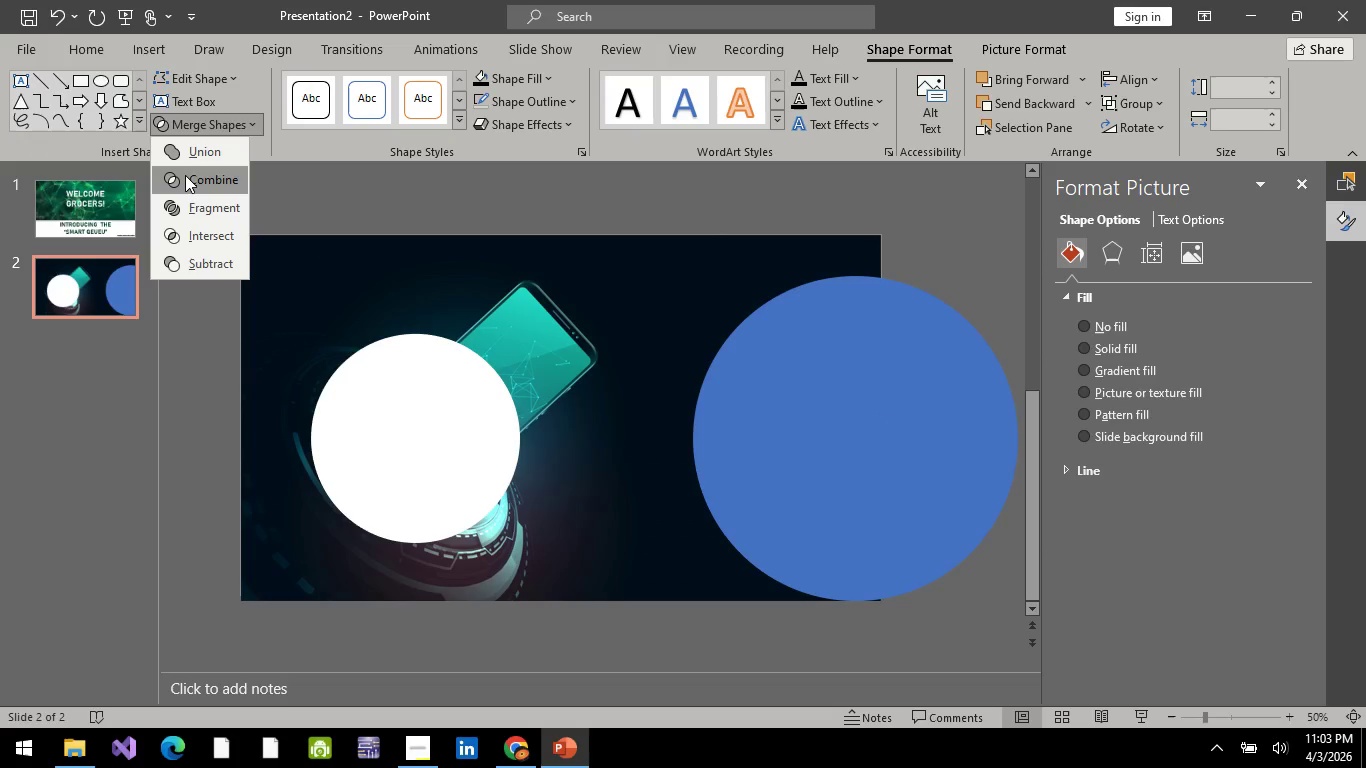 
mouse_move([198, 182])
 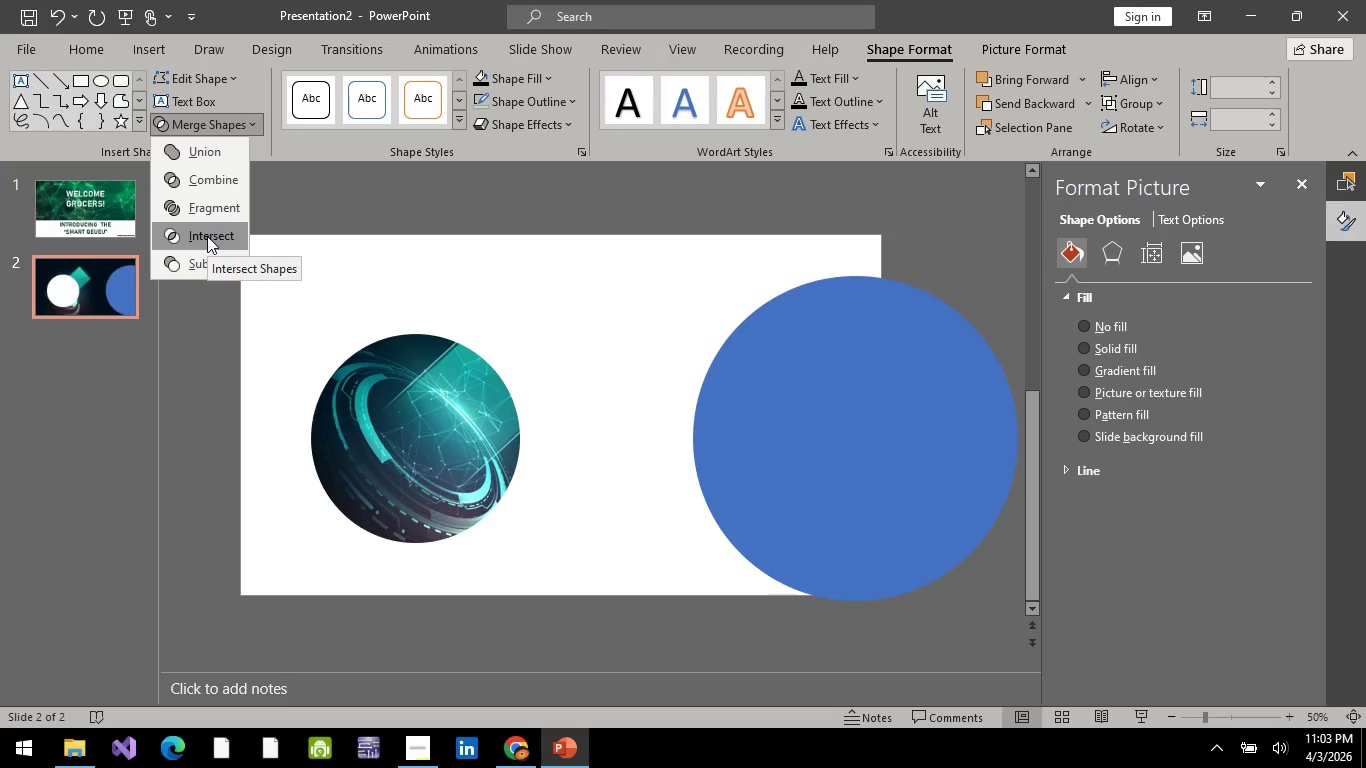 
wait(8.03)
 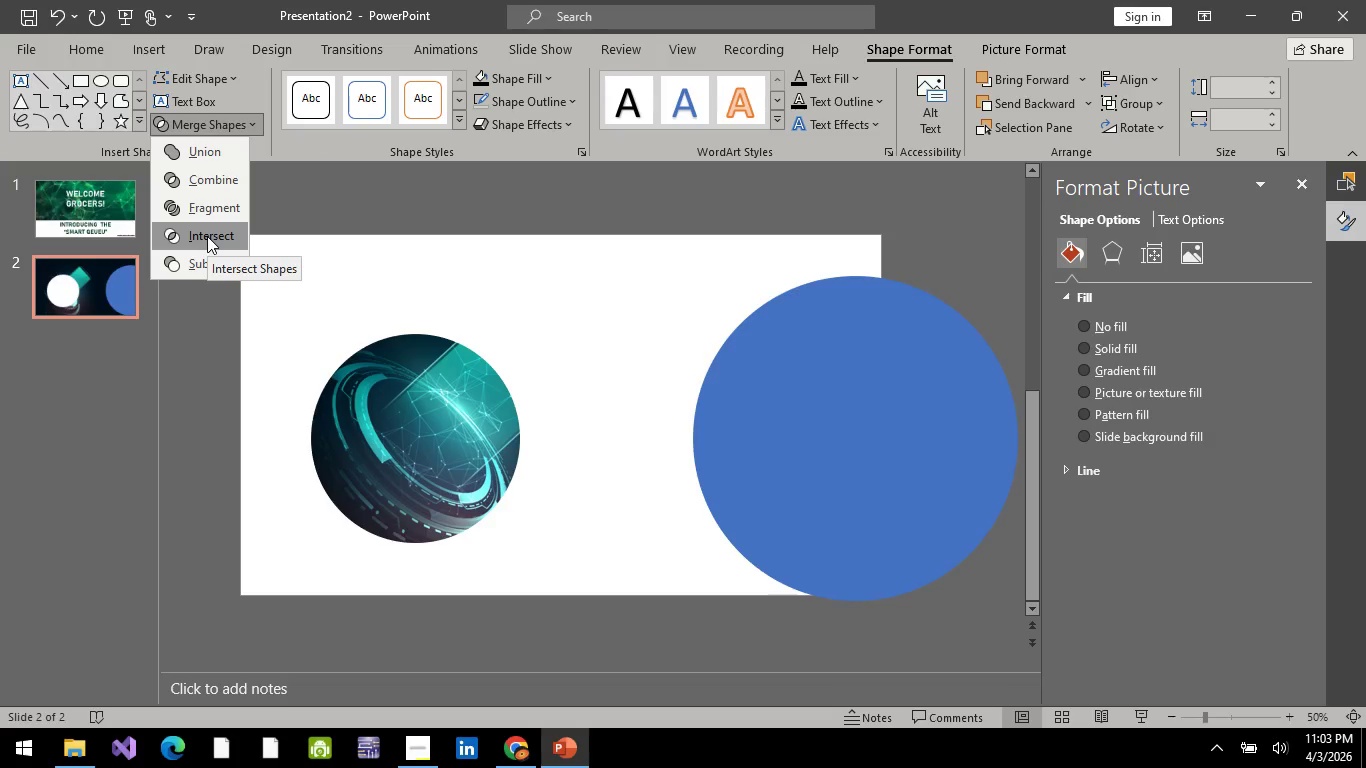 
left_click([660, 373])
 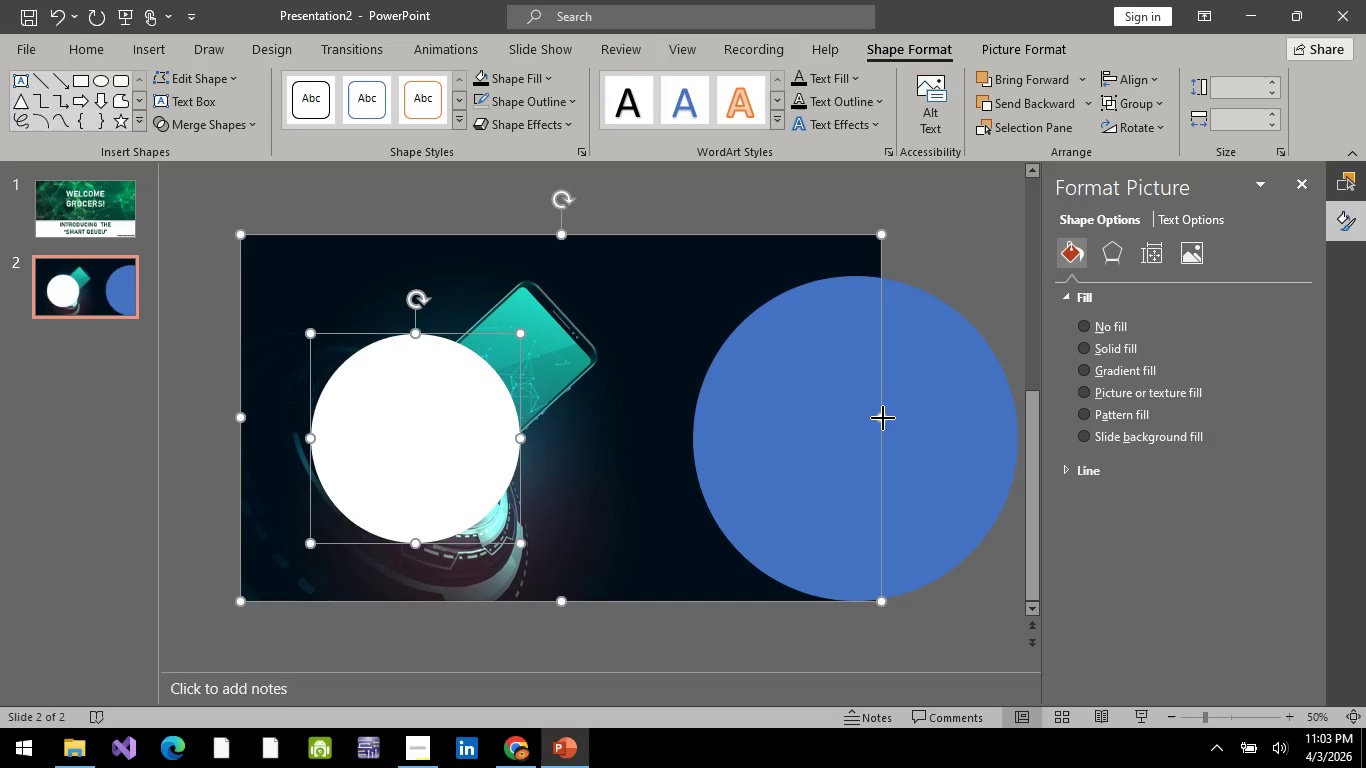 
left_click_drag(start_coordinate=[883, 418], to_coordinate=[660, 405])
 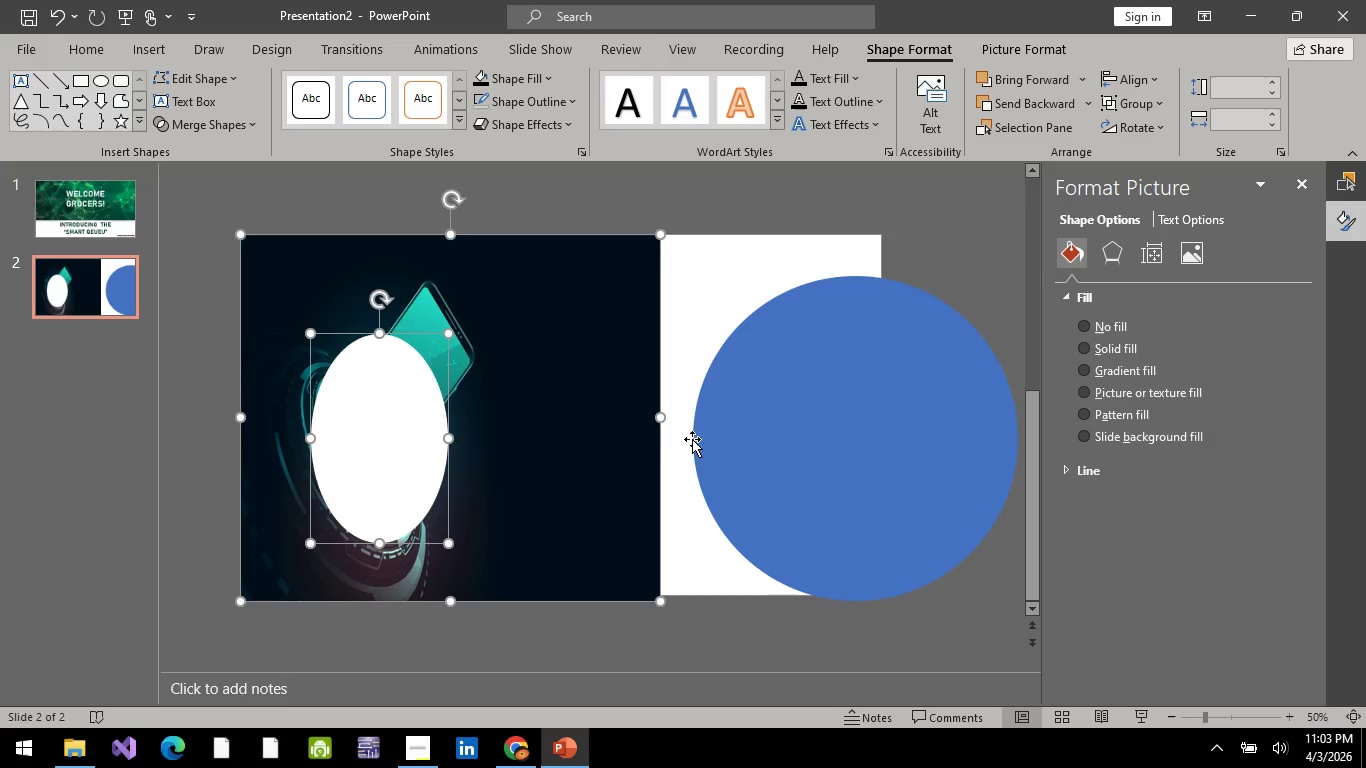 
key(Control+Z)
 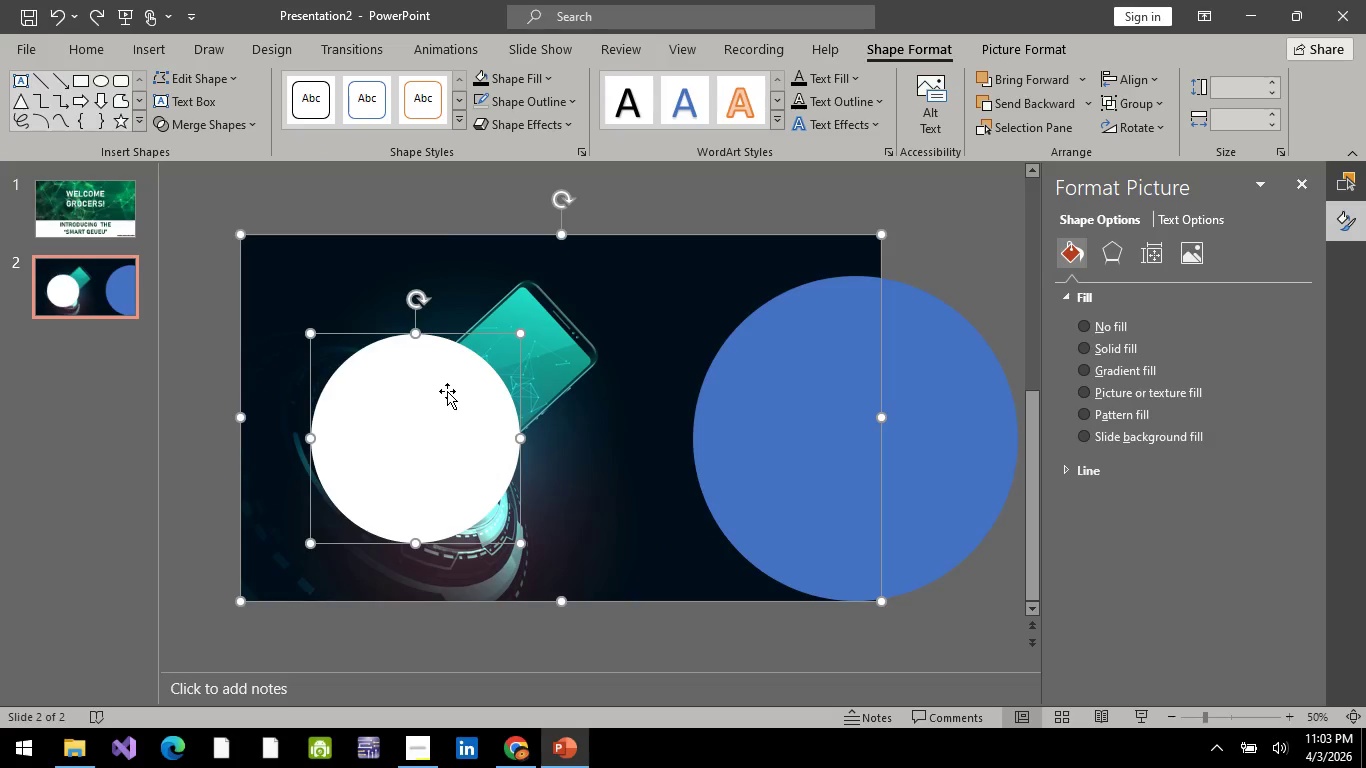 
key(Control+Z)
 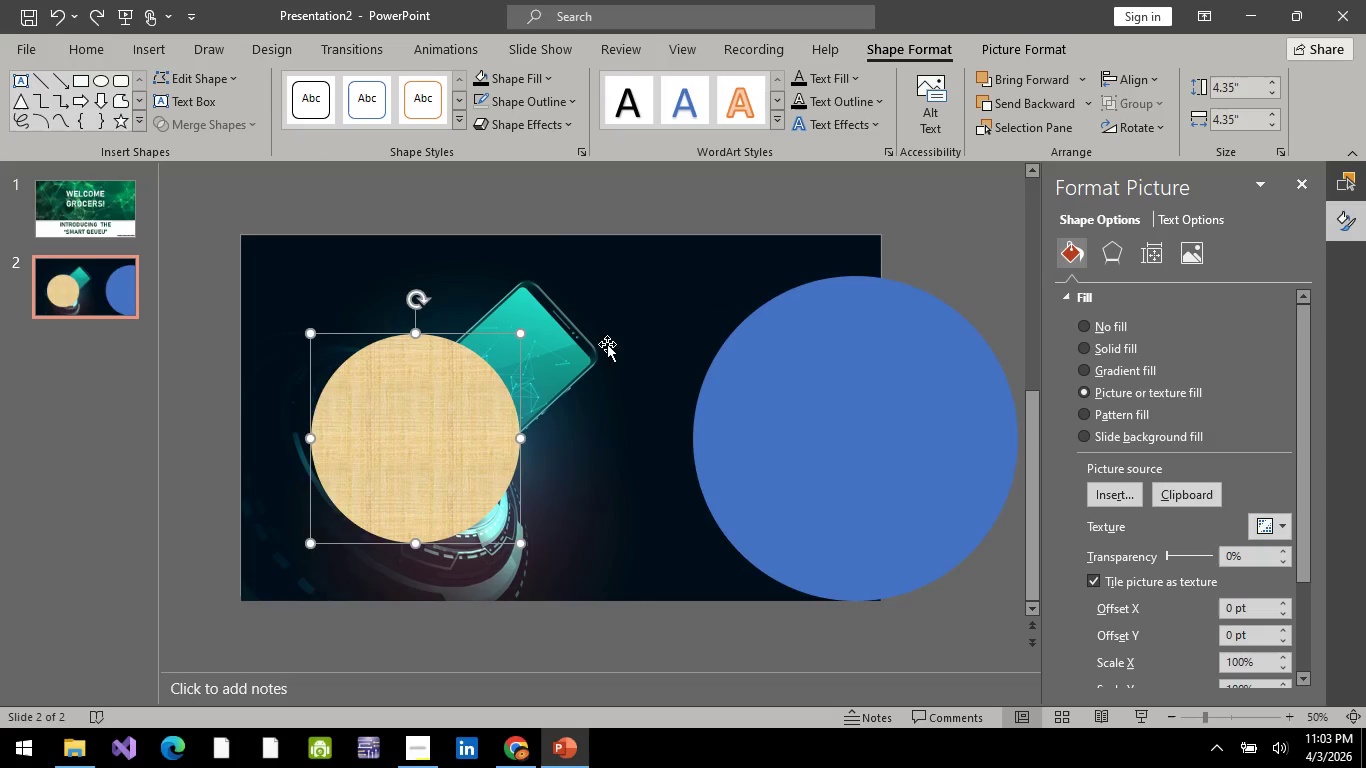 
left_click([607, 344])
 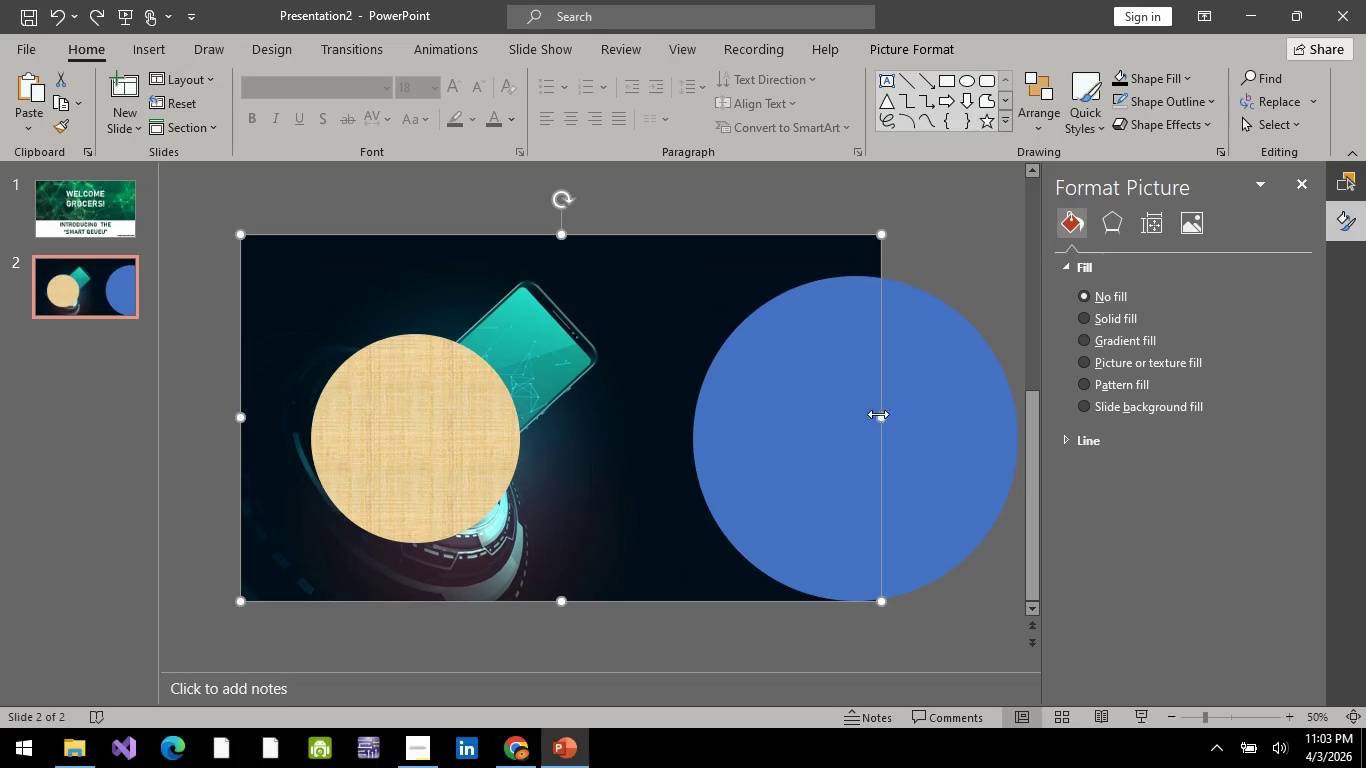 
left_click_drag(start_coordinate=[879, 412], to_coordinate=[658, 407])
 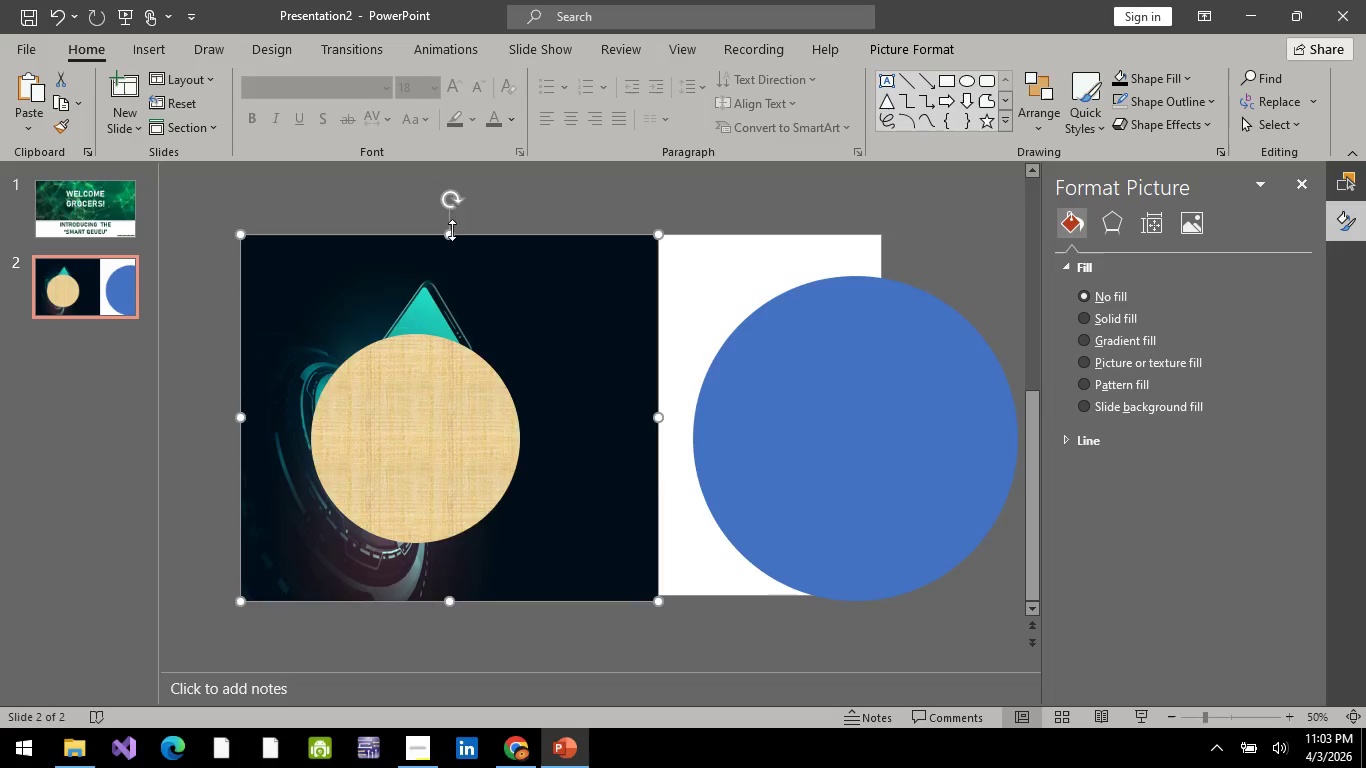 
left_click_drag(start_coordinate=[452, 230], to_coordinate=[471, 347])
 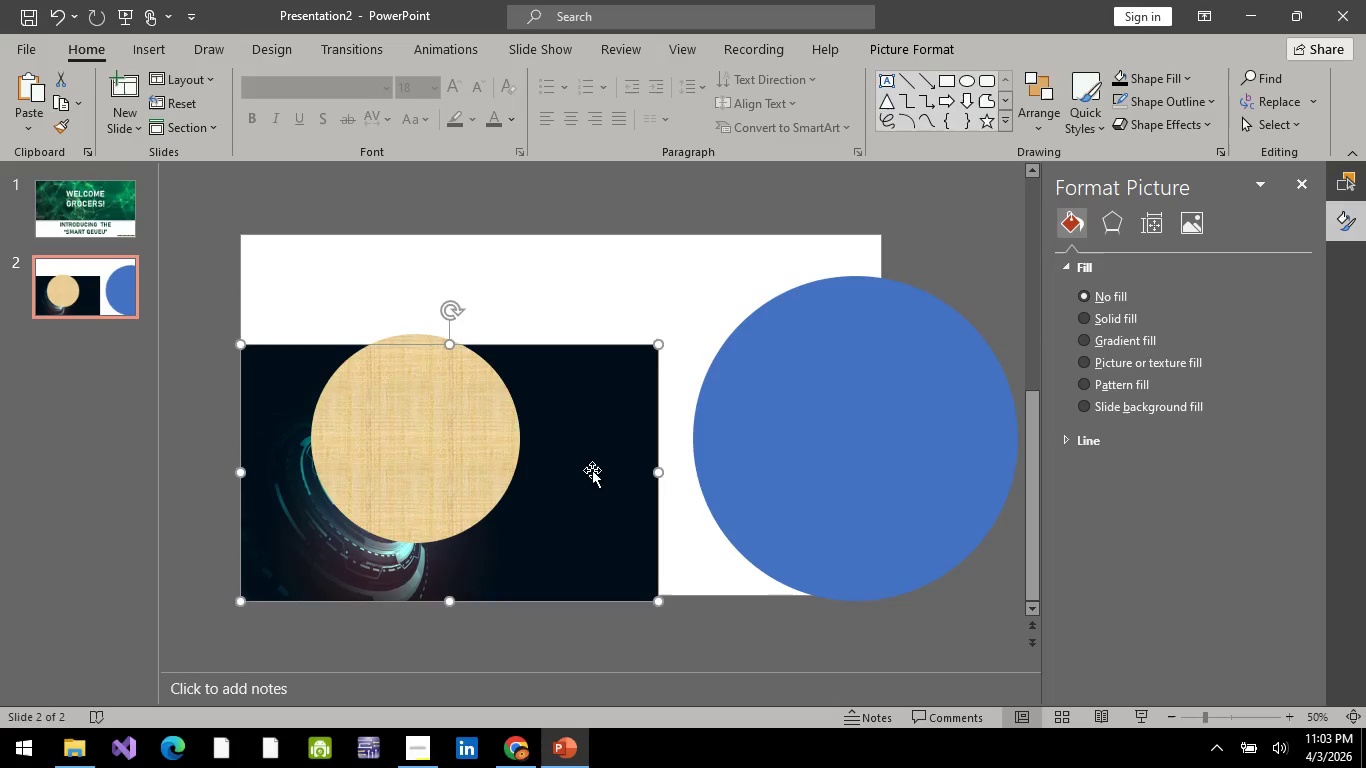 
left_click_drag(start_coordinate=[592, 470], to_coordinate=[623, 429])
 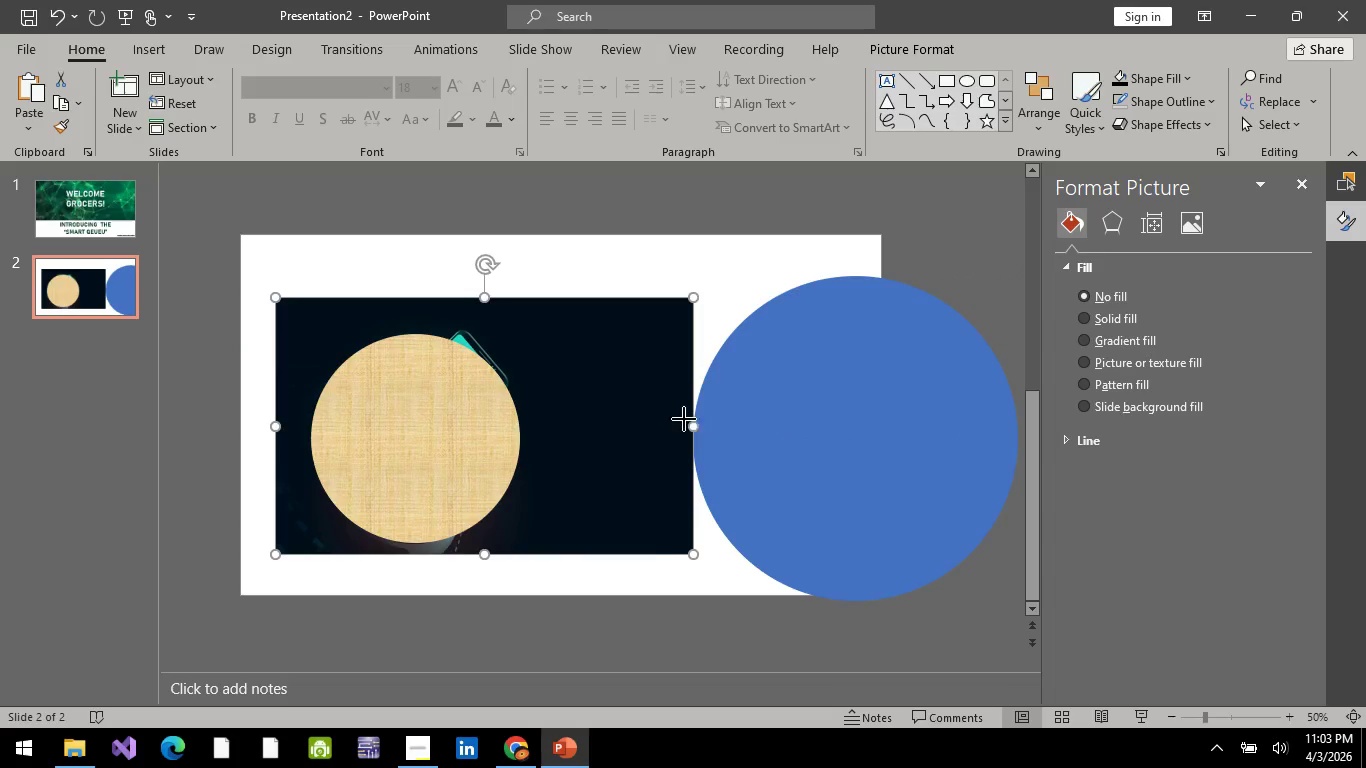 
left_click_drag(start_coordinate=[697, 427], to_coordinate=[652, 416])
 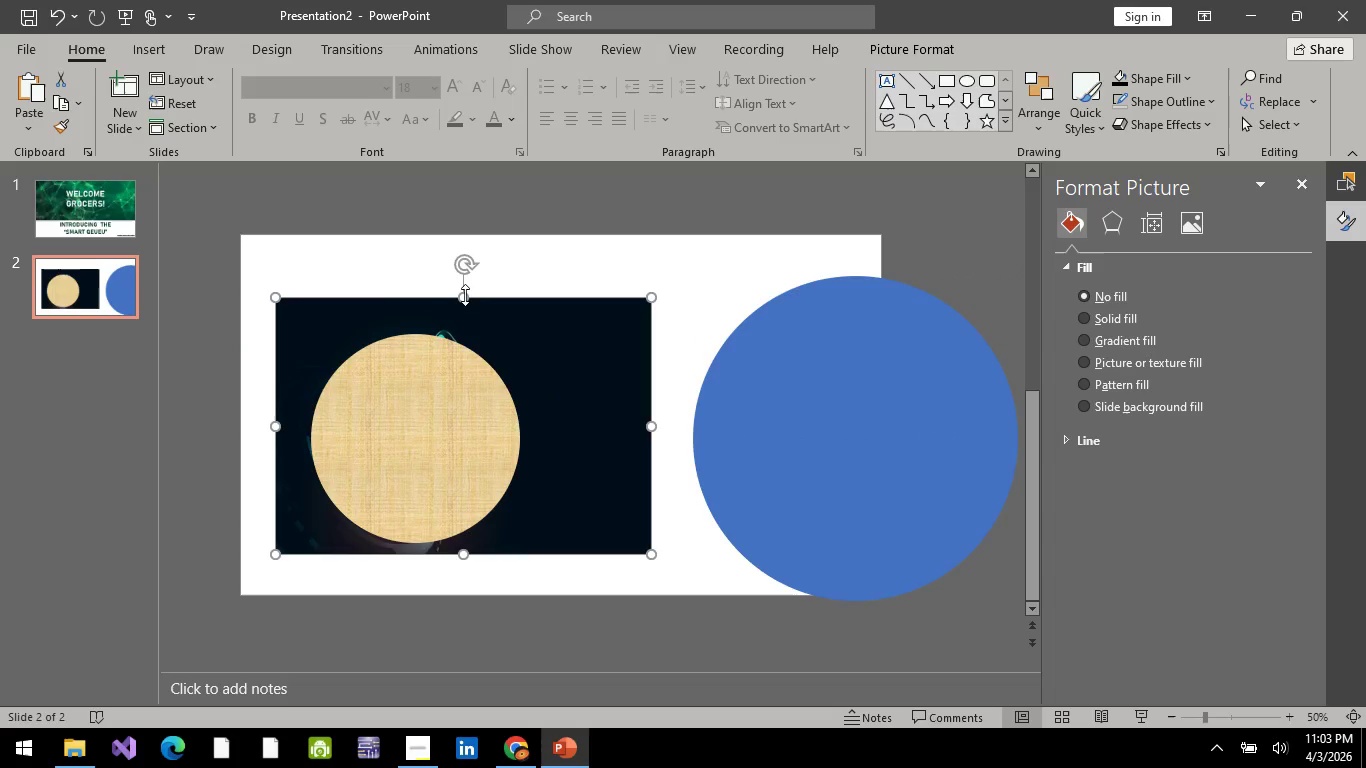 
left_click_drag(start_coordinate=[465, 295], to_coordinate=[467, 326])
 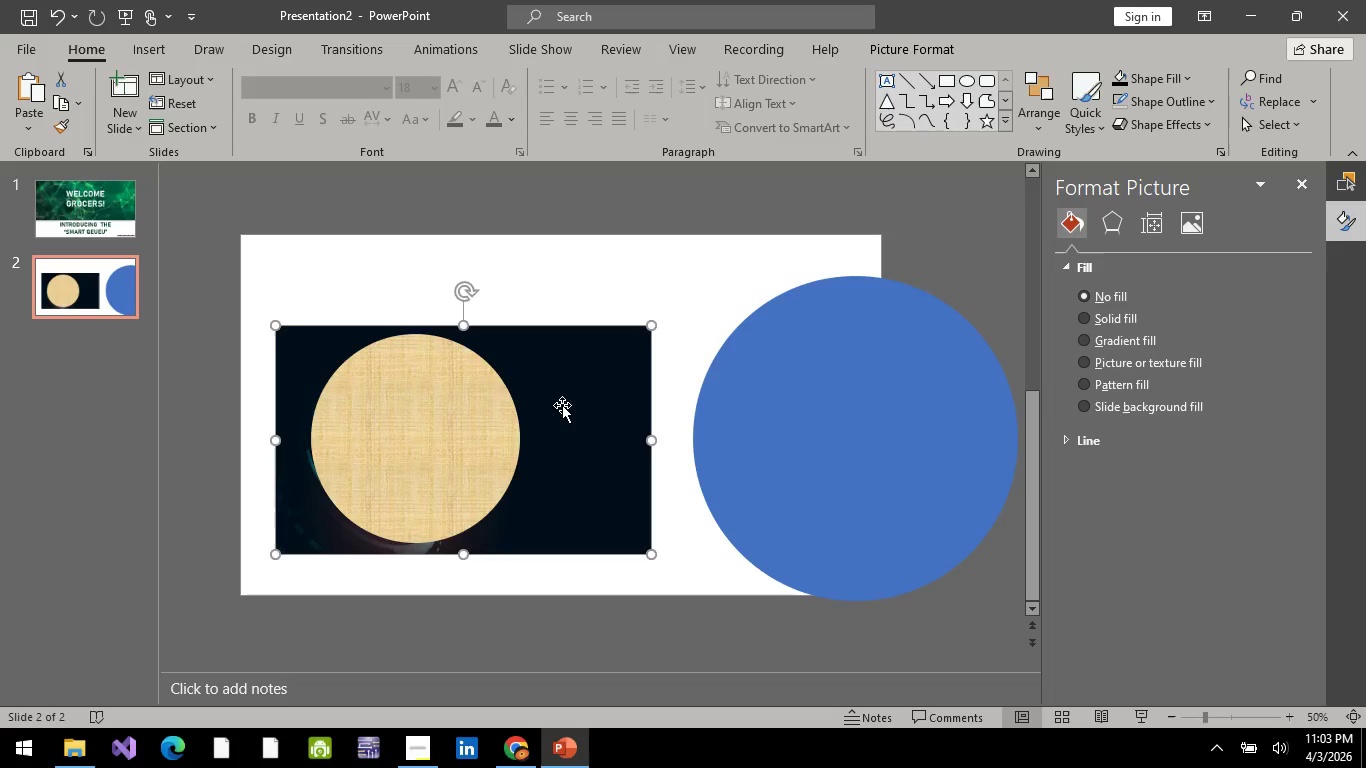 
left_click_drag(start_coordinate=[562, 405], to_coordinate=[573, 402])
 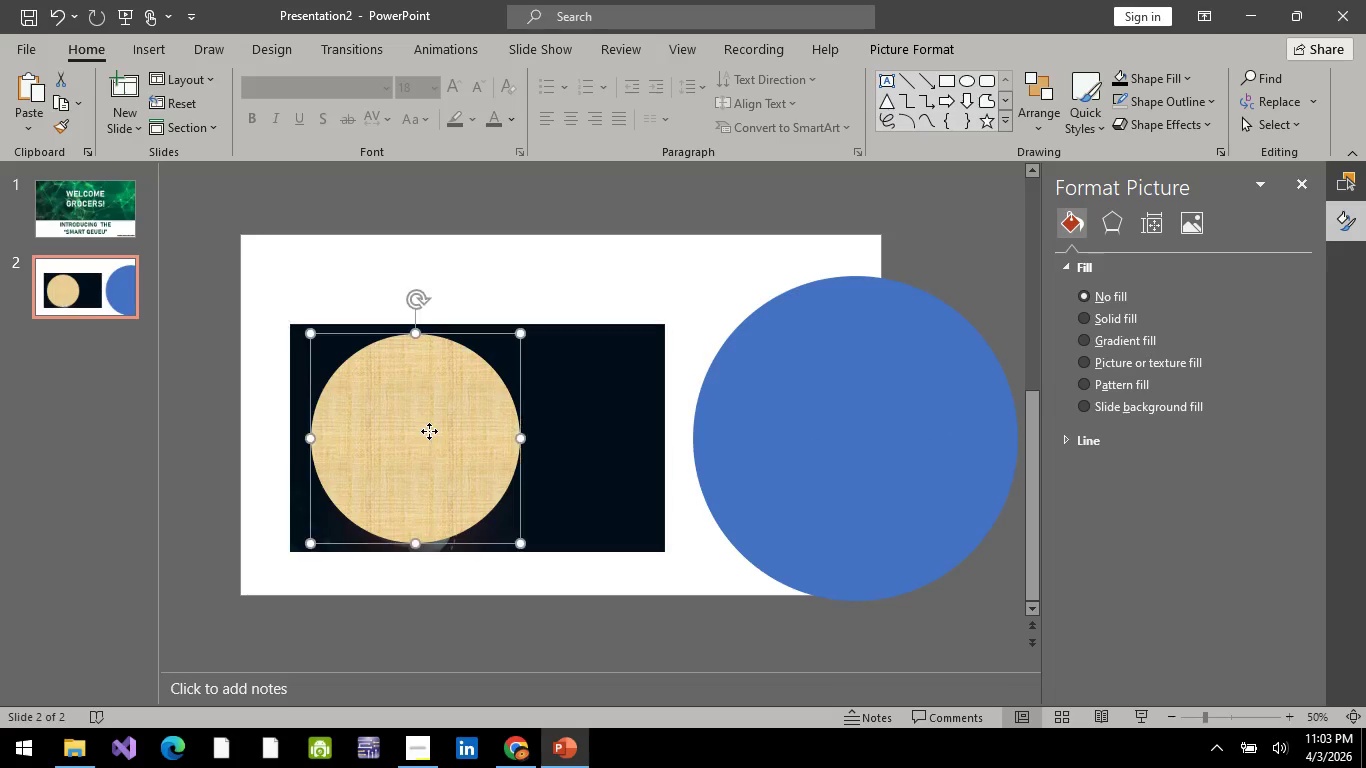 
left_click([429, 431])
 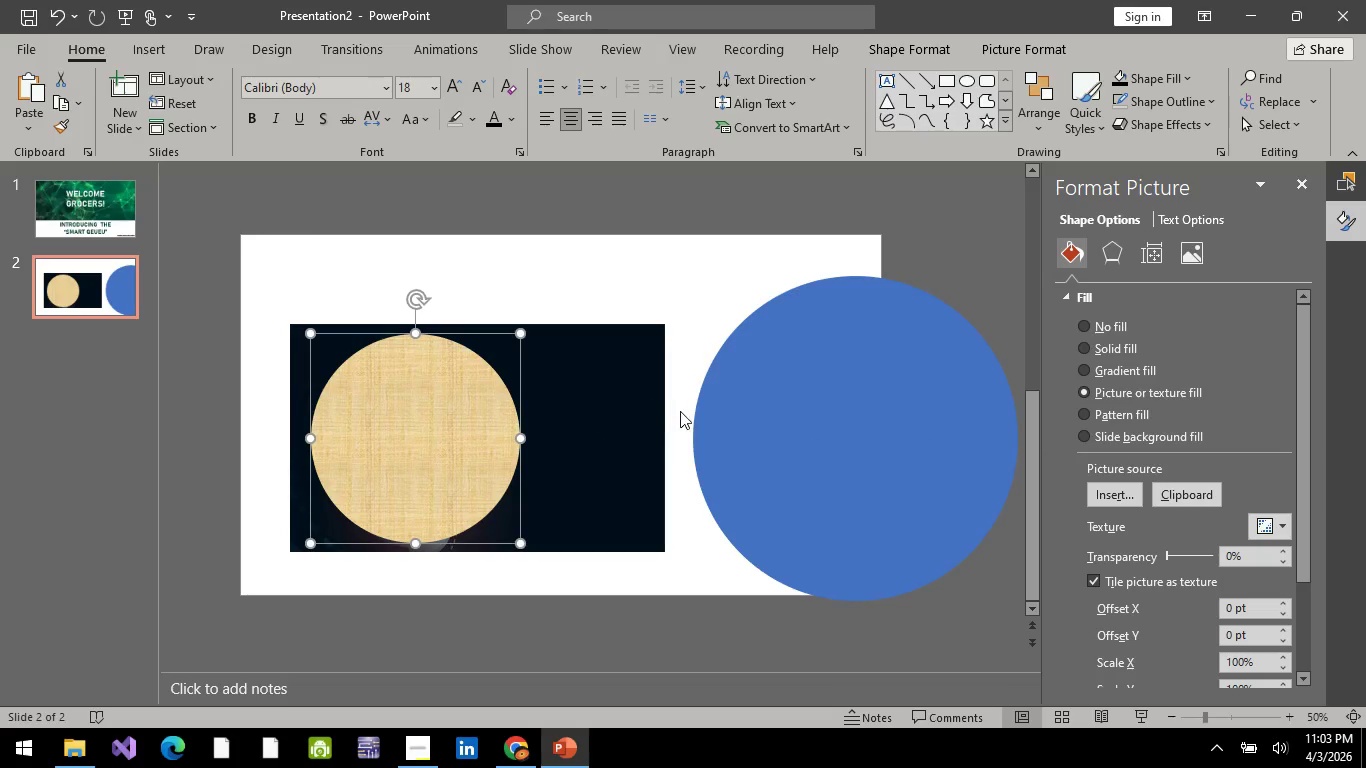 
left_click([572, 419])
 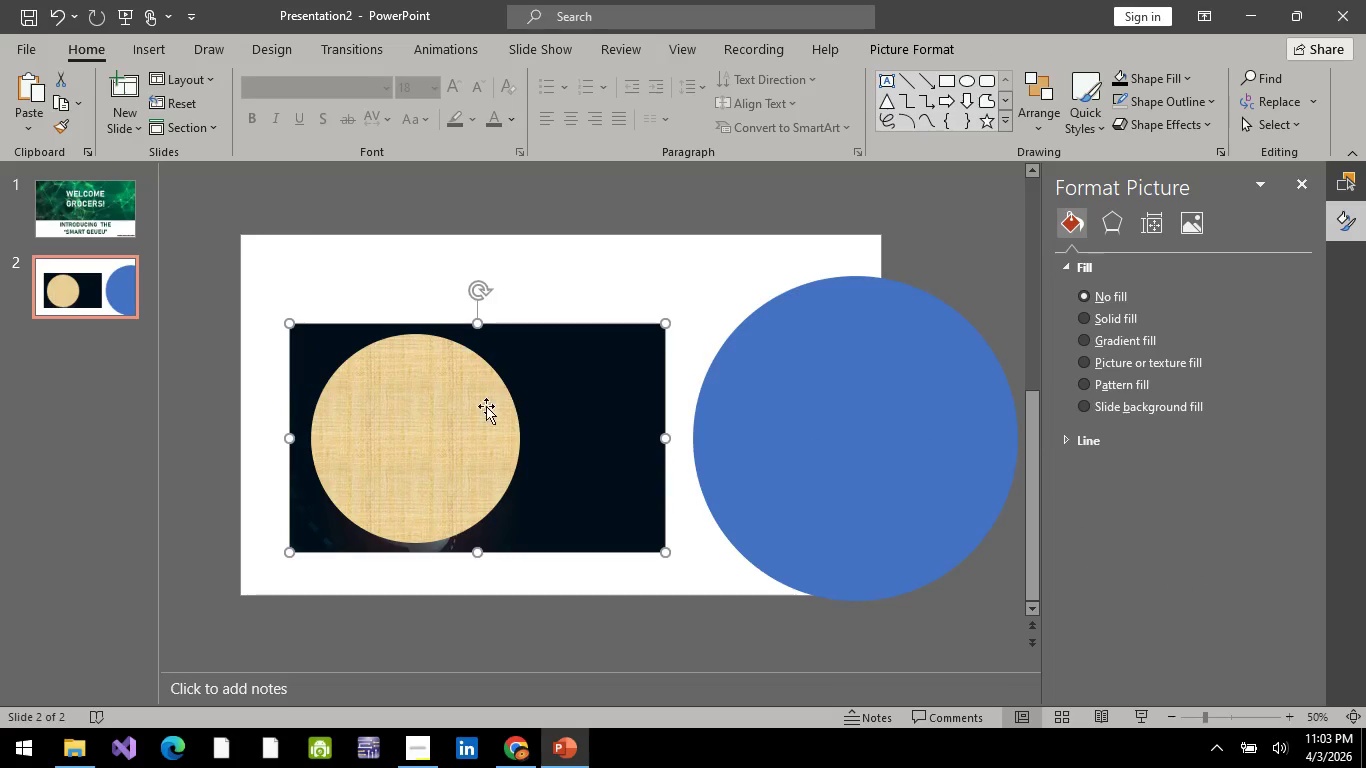 
hold_key(key=ControlLeft, duration=0.78)
left_click([437, 420])
 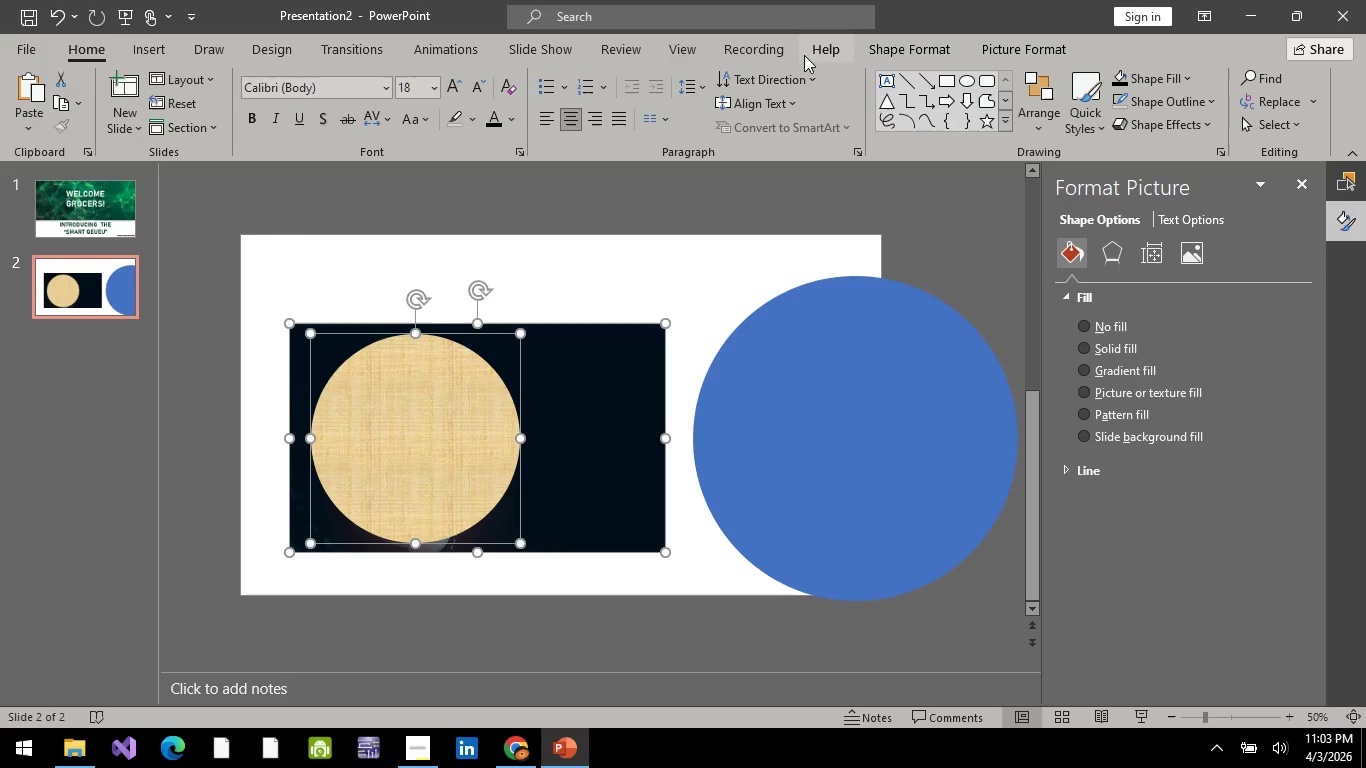 
left_click_drag(start_coordinate=[926, 48], to_coordinate=[194, 123])
 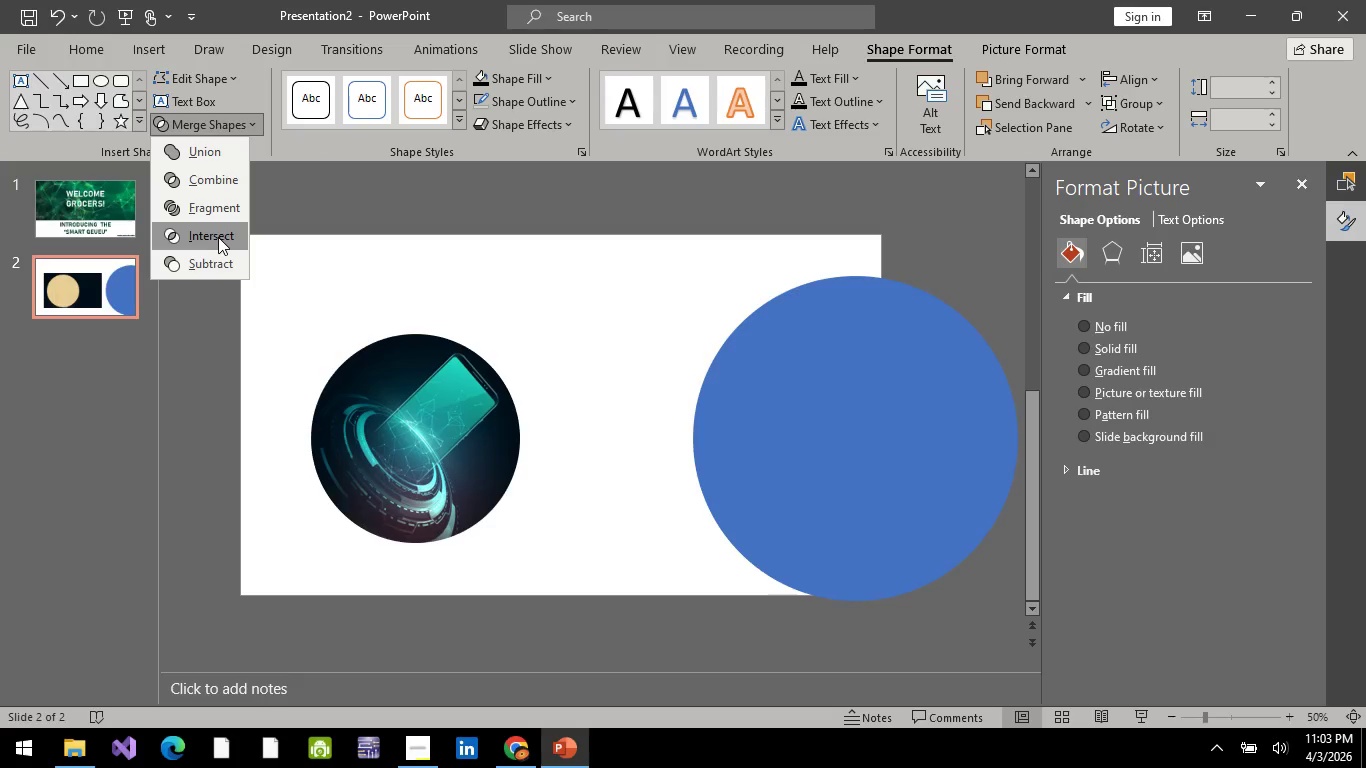 
left_click([194, 123])
 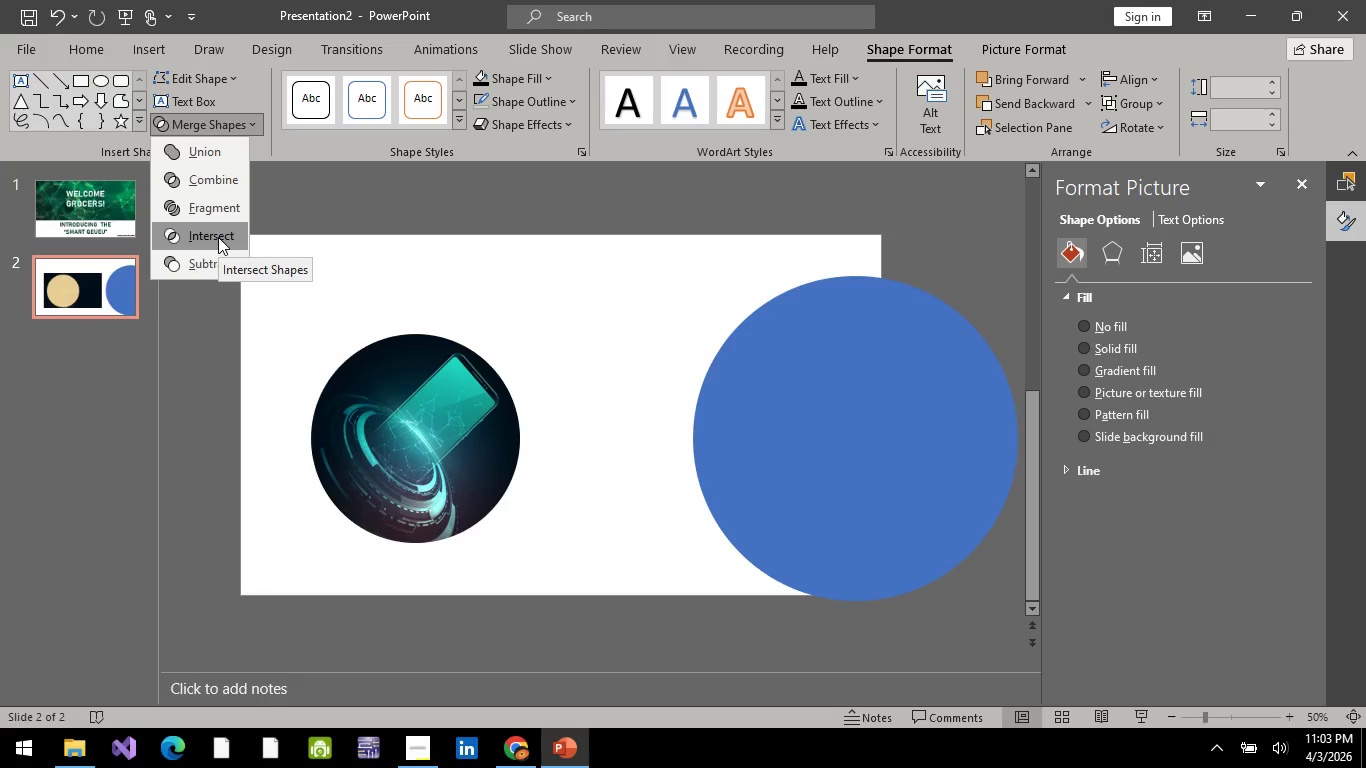 
left_click([218, 237])
 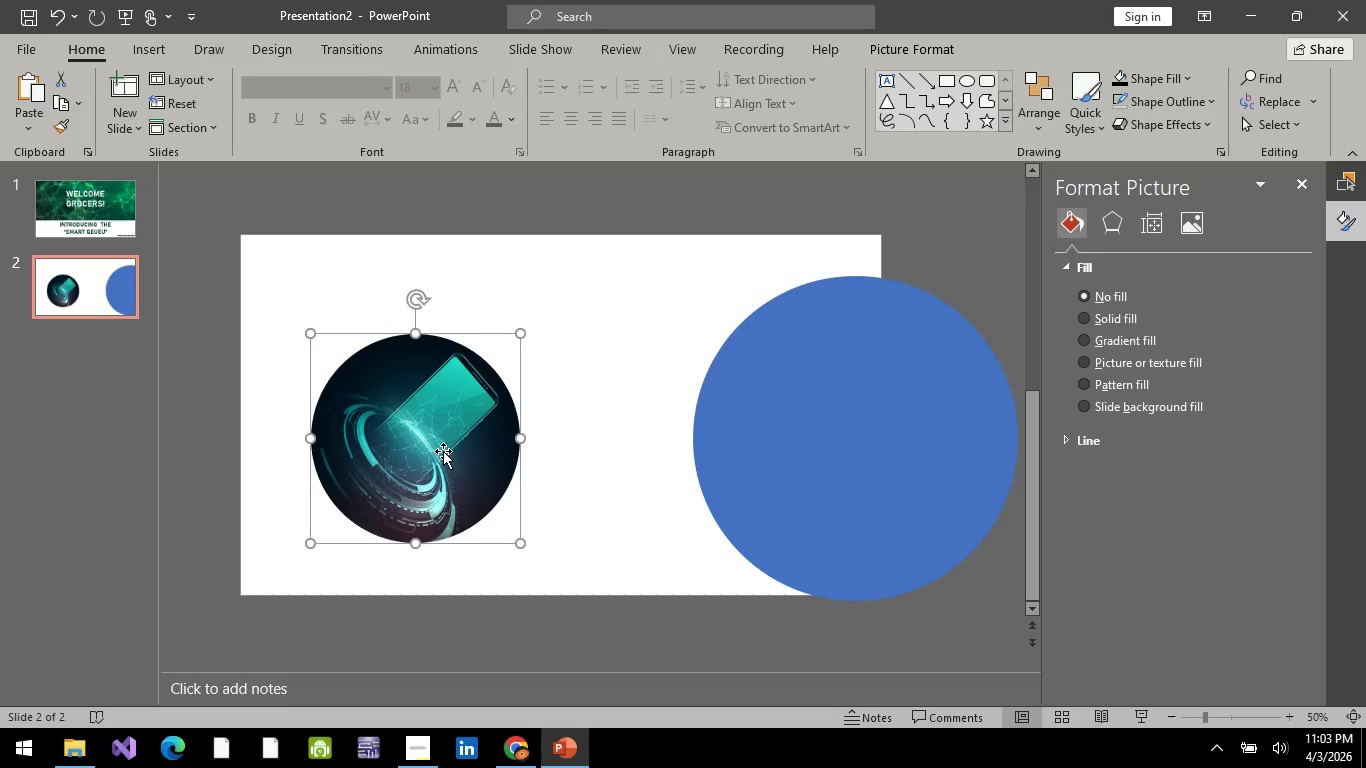 
left_click_drag(start_coordinate=[445, 415], to_coordinate=[423, 406])
 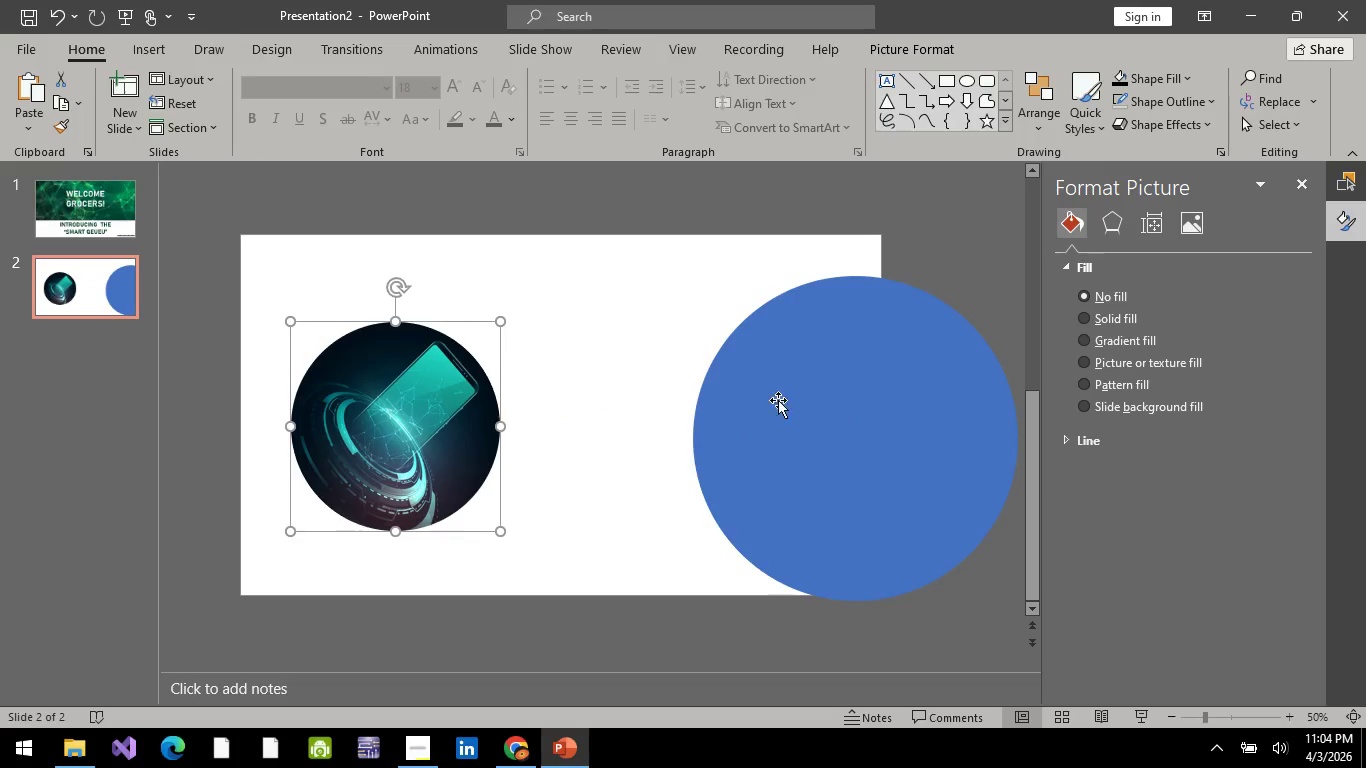 
left_click([825, 403])
 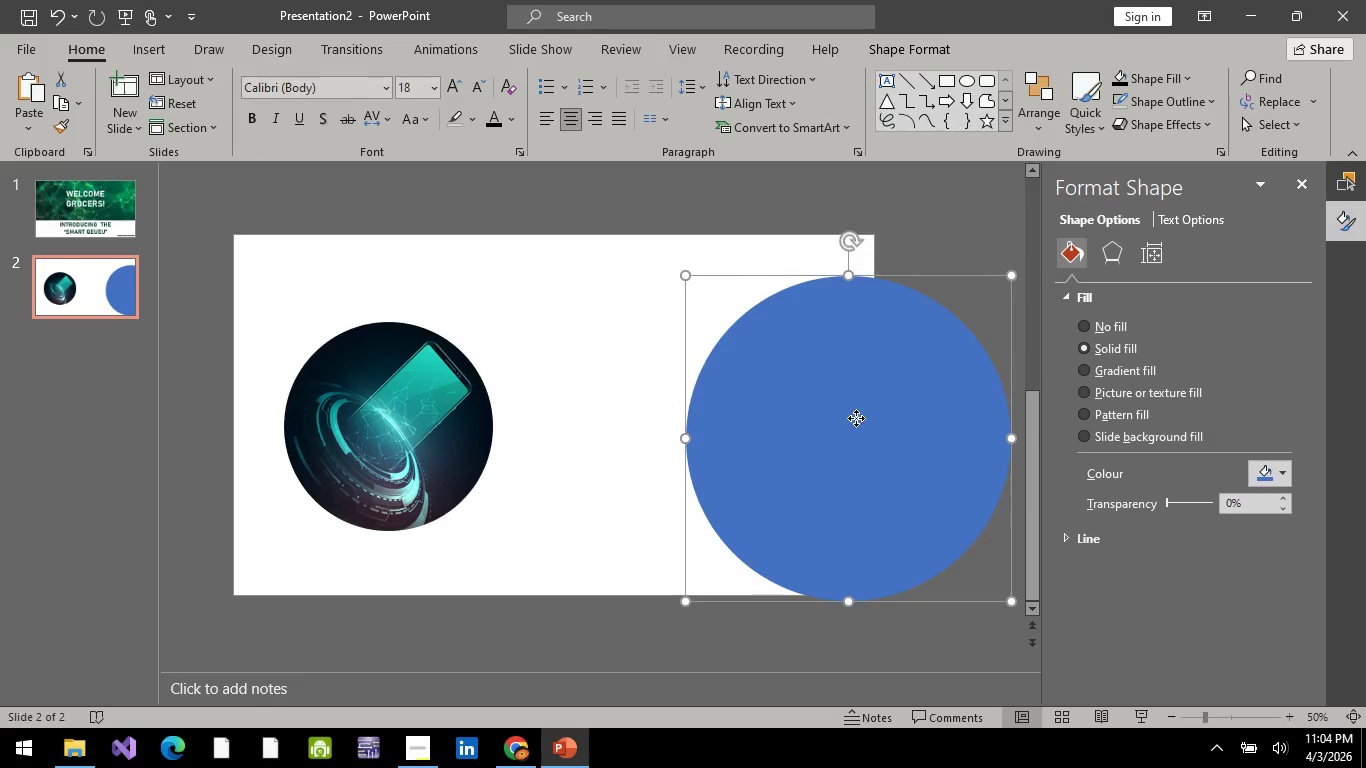 
left_click_drag(start_coordinate=[856, 418], to_coordinate=[655, 391])
 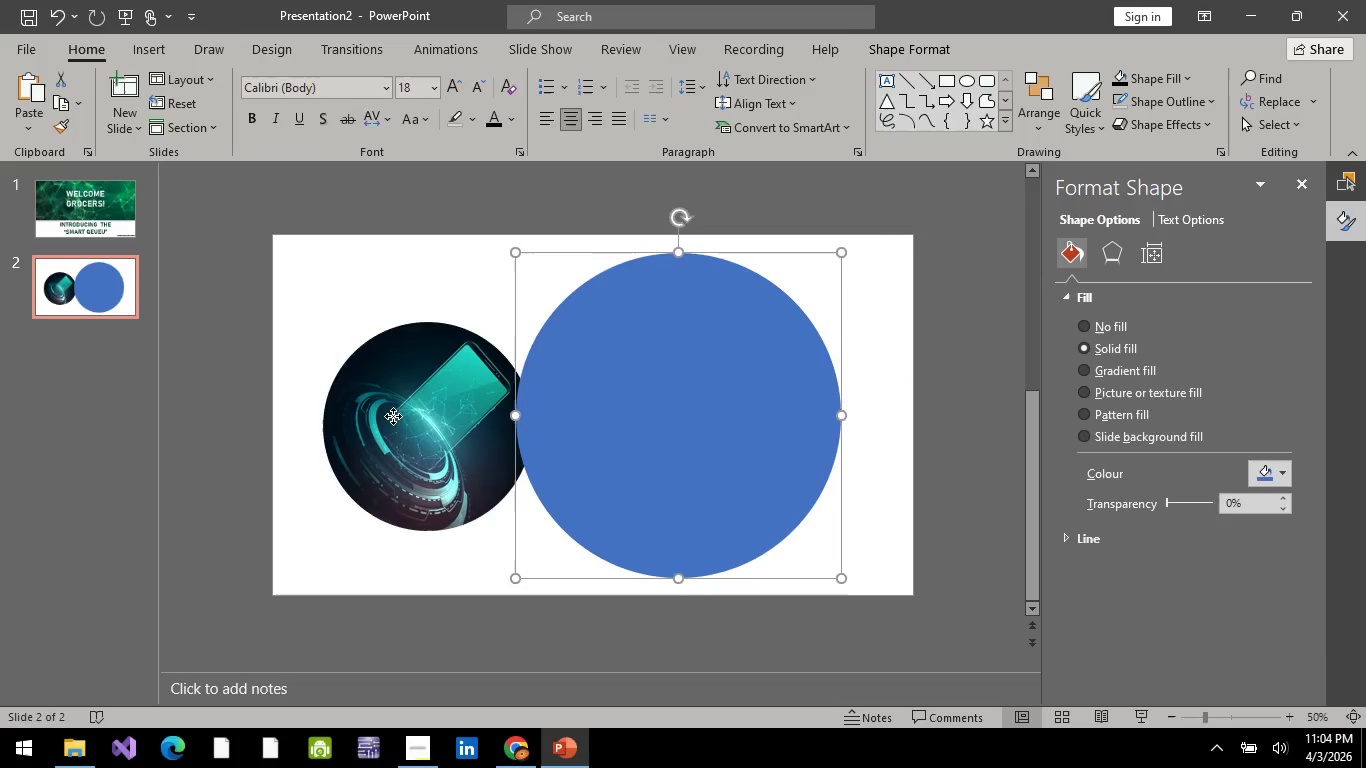 
left_click_drag(start_coordinate=[393, 416], to_coordinate=[380, 400])
 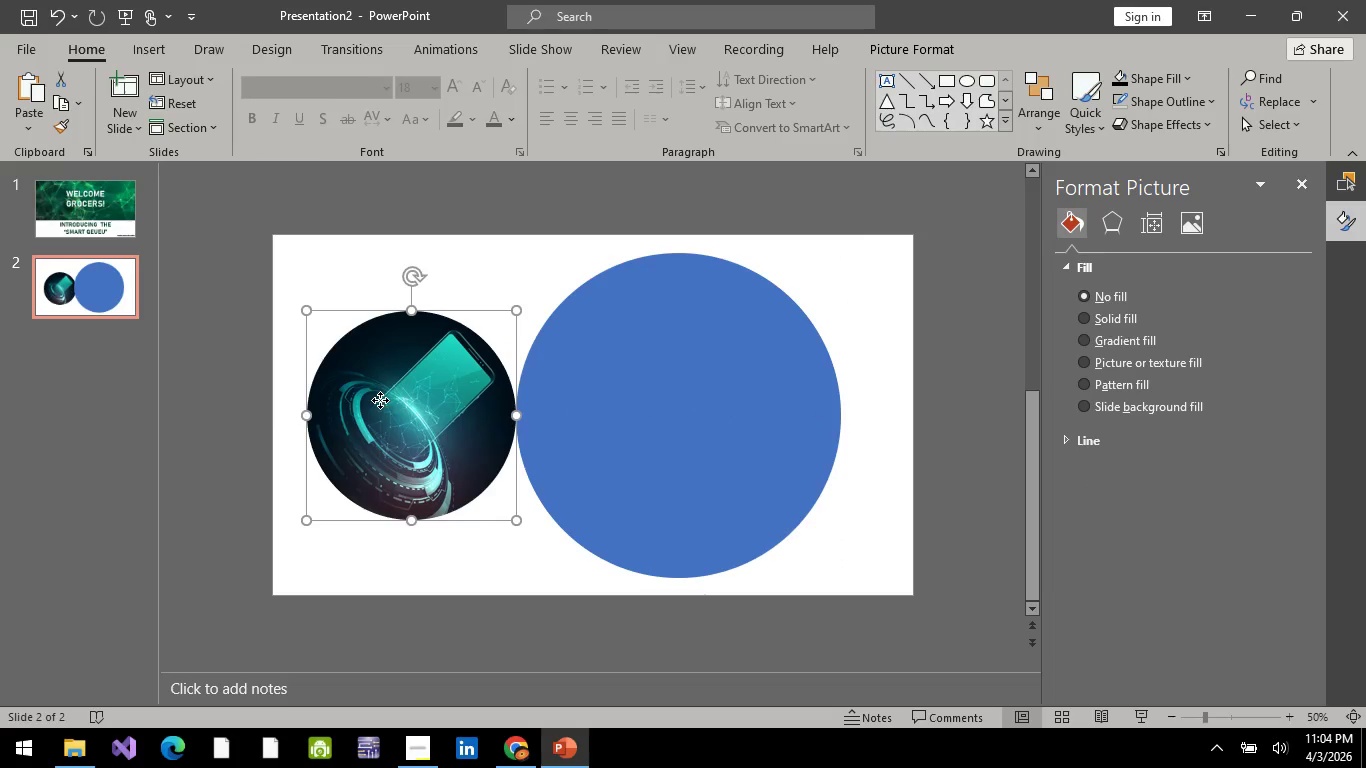 
left_click([380, 400])
 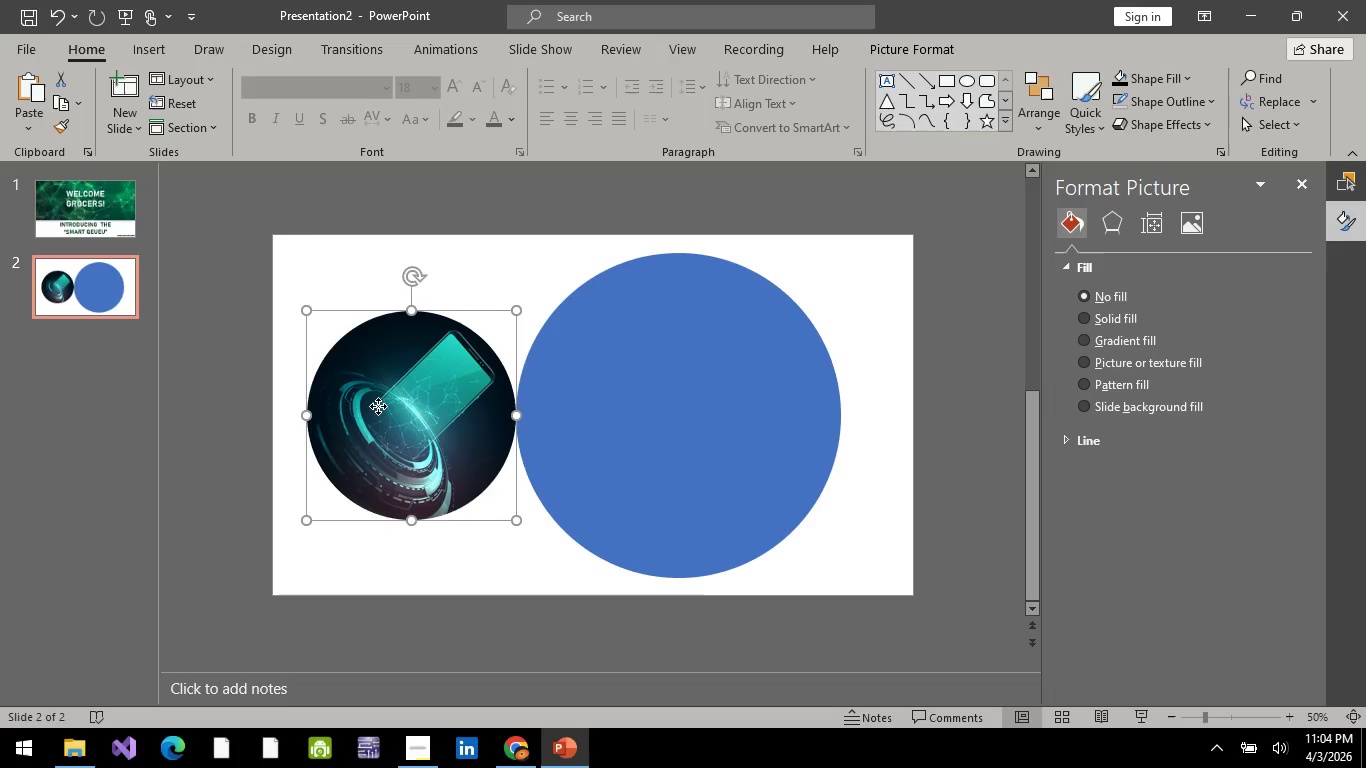 
right_click([378, 406])
 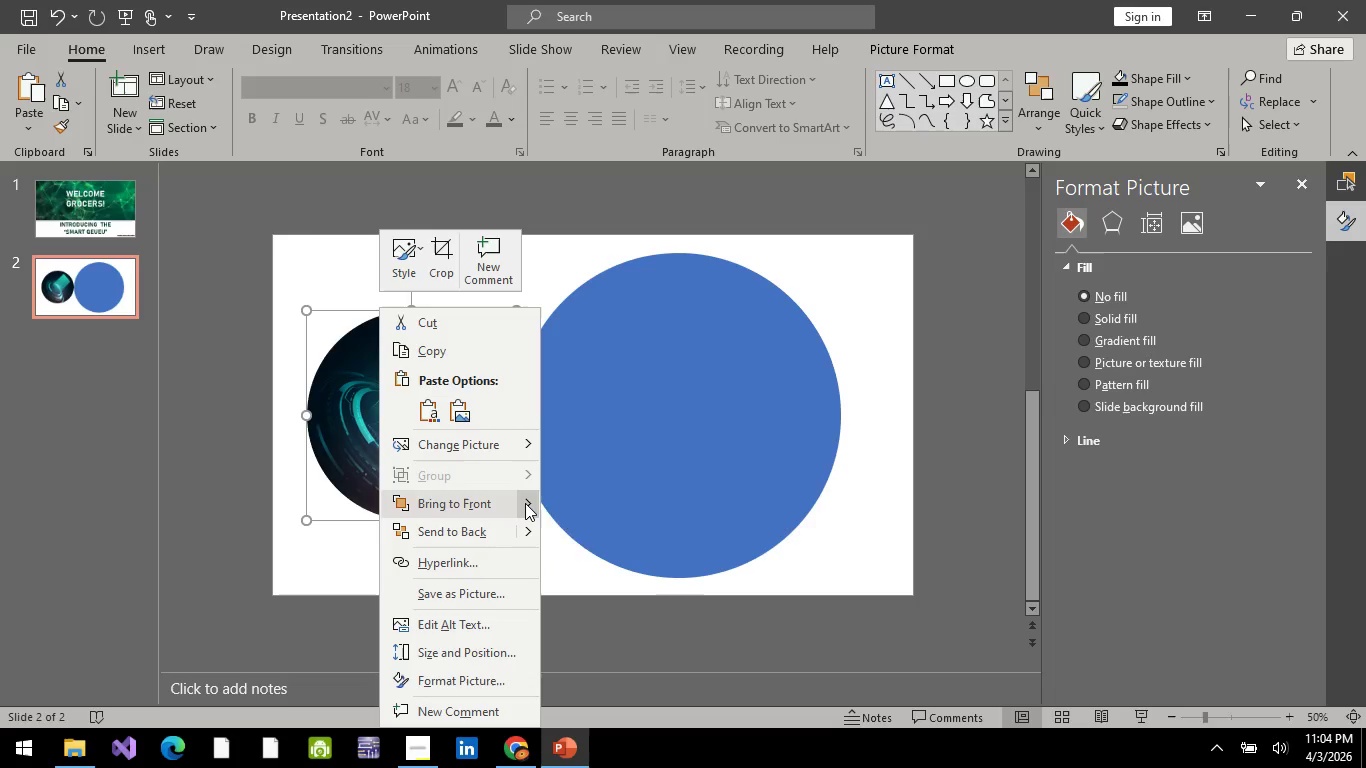 
left_click([586, 504])
 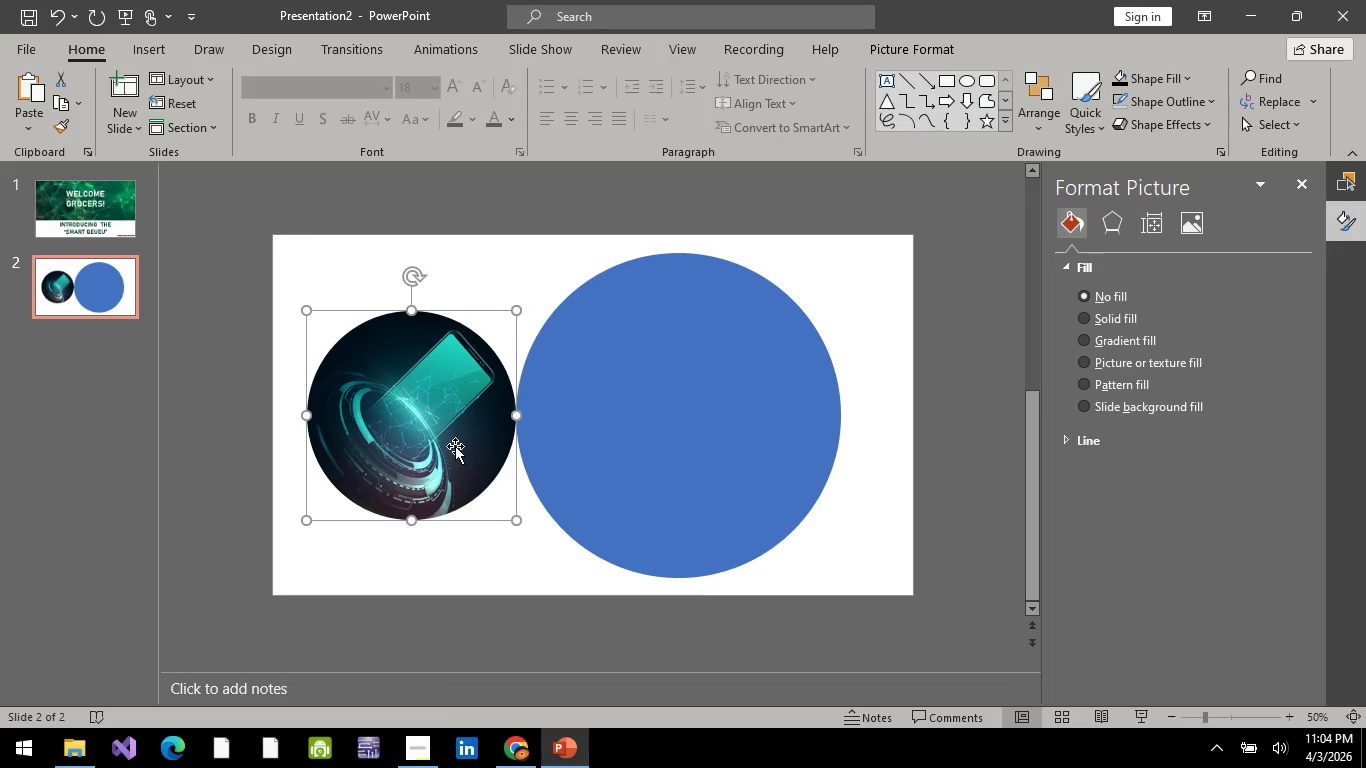 
left_click_drag(start_coordinate=[447, 437], to_coordinate=[713, 440])
 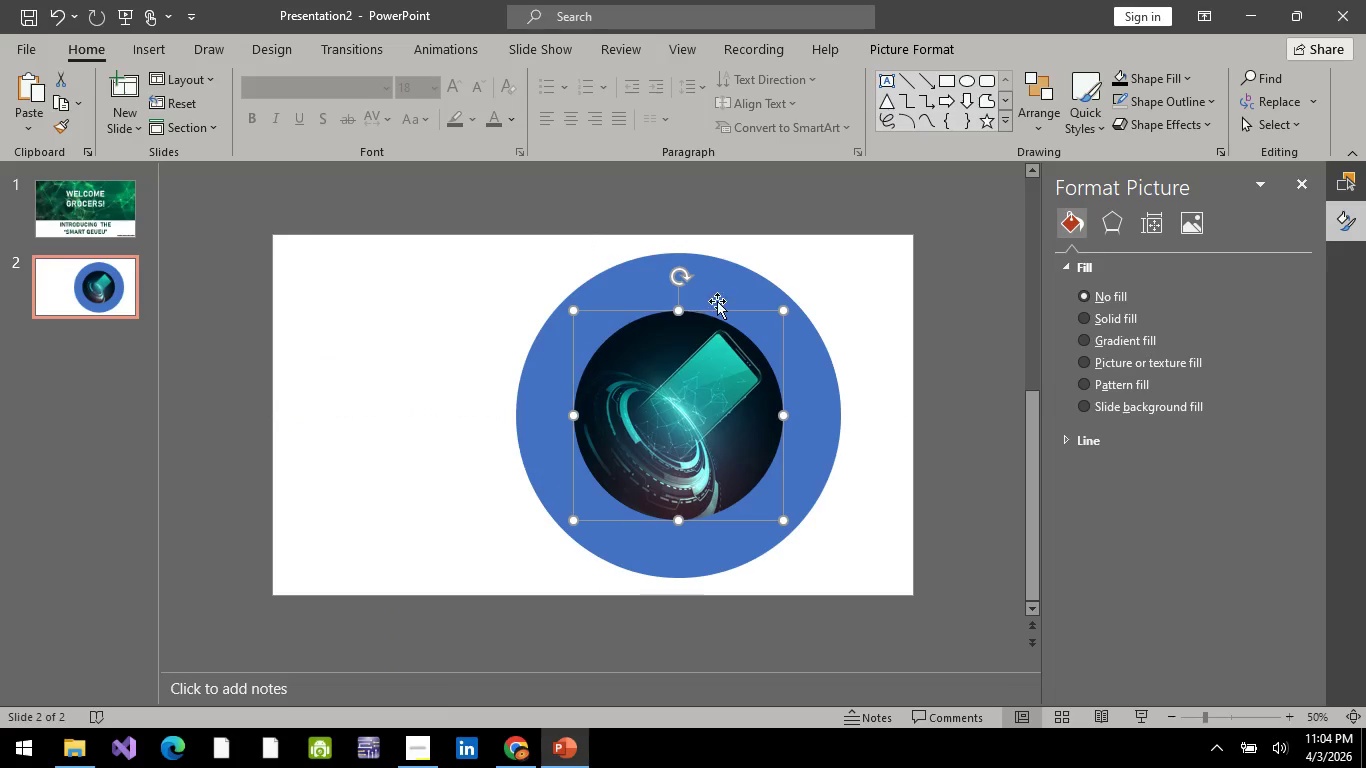 
hold_key(key=ControlLeft, duration=0.61)
left_click([722, 298])
 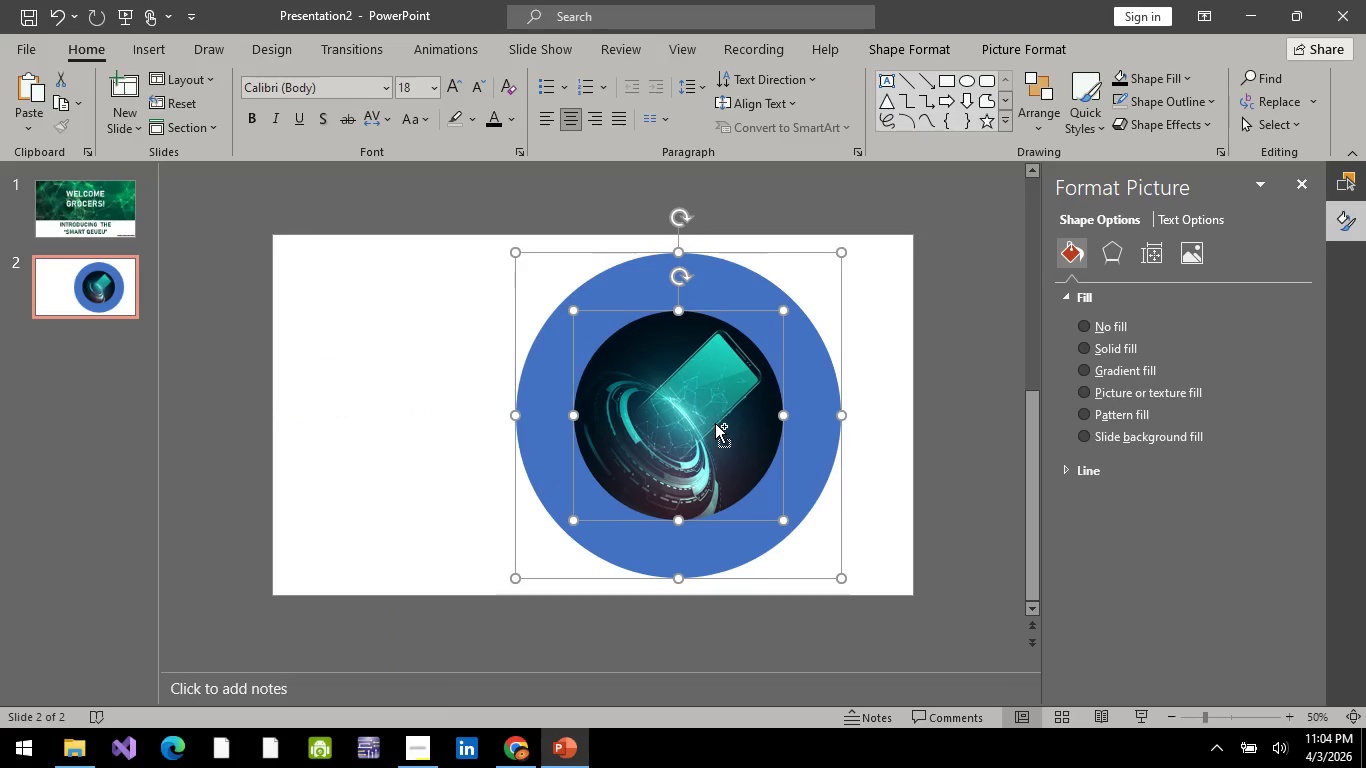 
hold_key(key=ControlLeft, duration=1.52)
left_click_drag(start_coordinate=[715, 423], to_coordinate=[375, 422])
 